 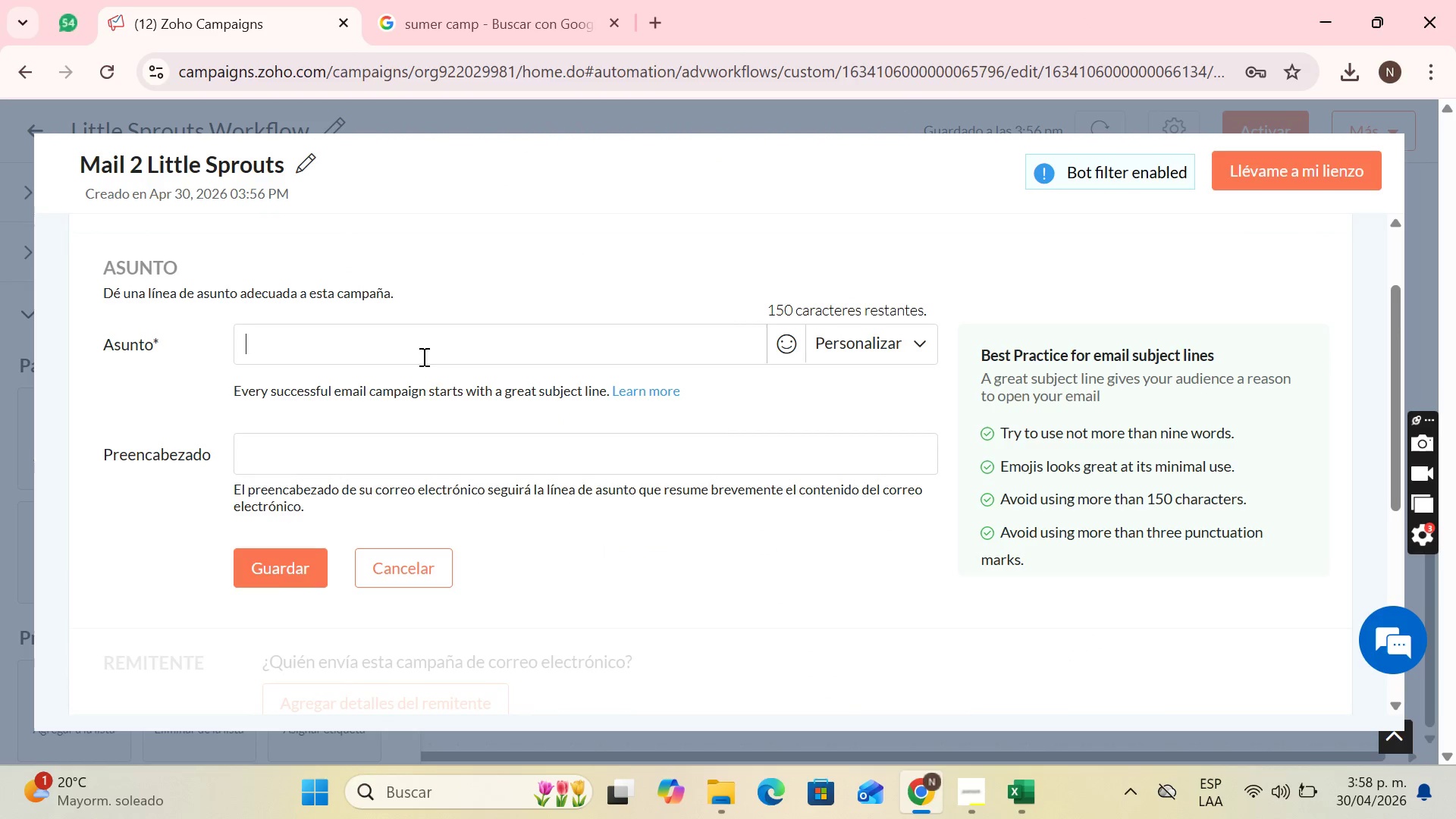 
type(This is wht )
key(Backspace)
key(Backspace)
type(at a day looks like im)
key(Backspace)
type(n getar)
key(Backspace)
key(Backspace)
key(Backspace)
key(Backspace)
type(reat discoveries)
 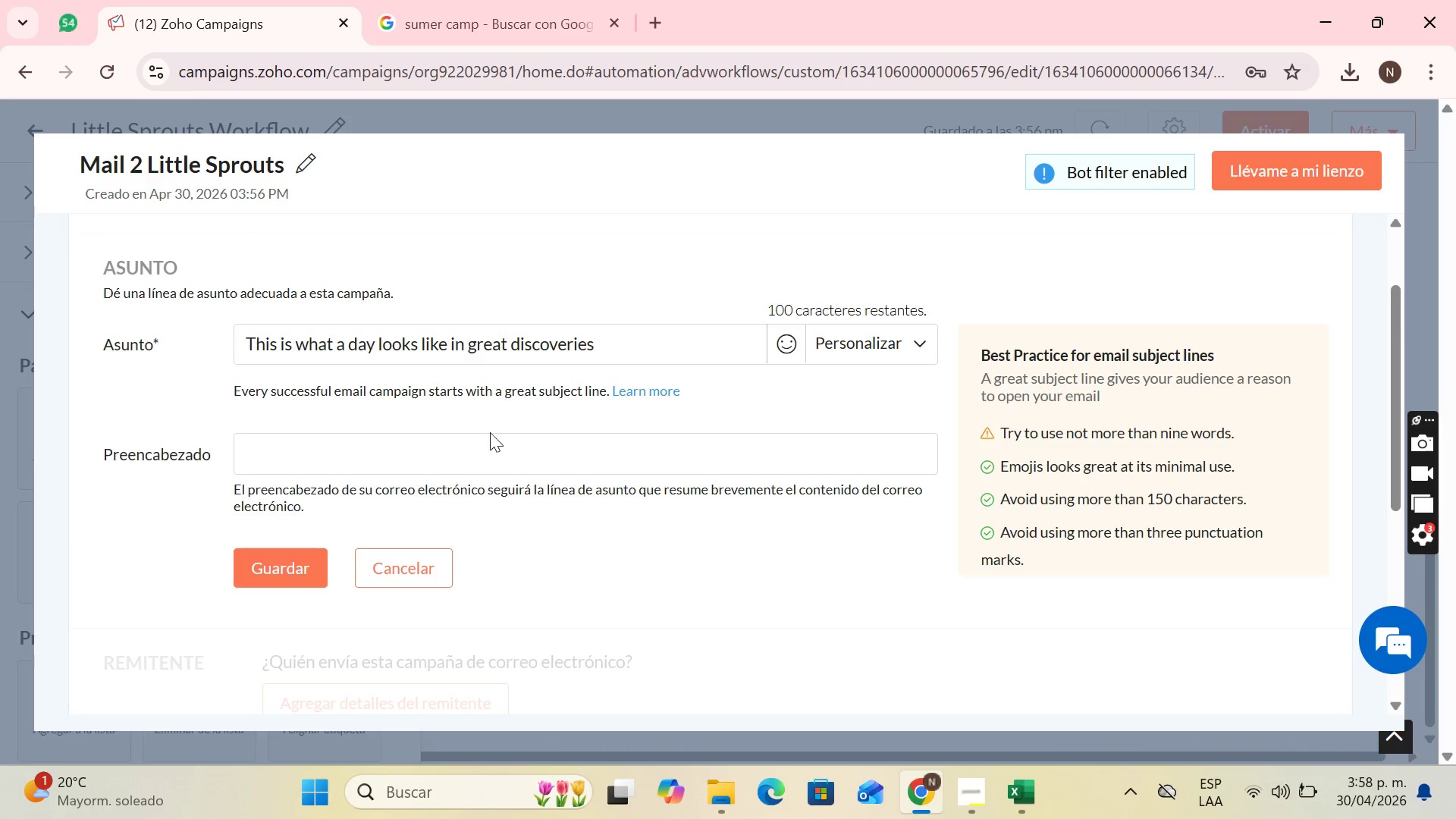 
left_click([792, 339])
 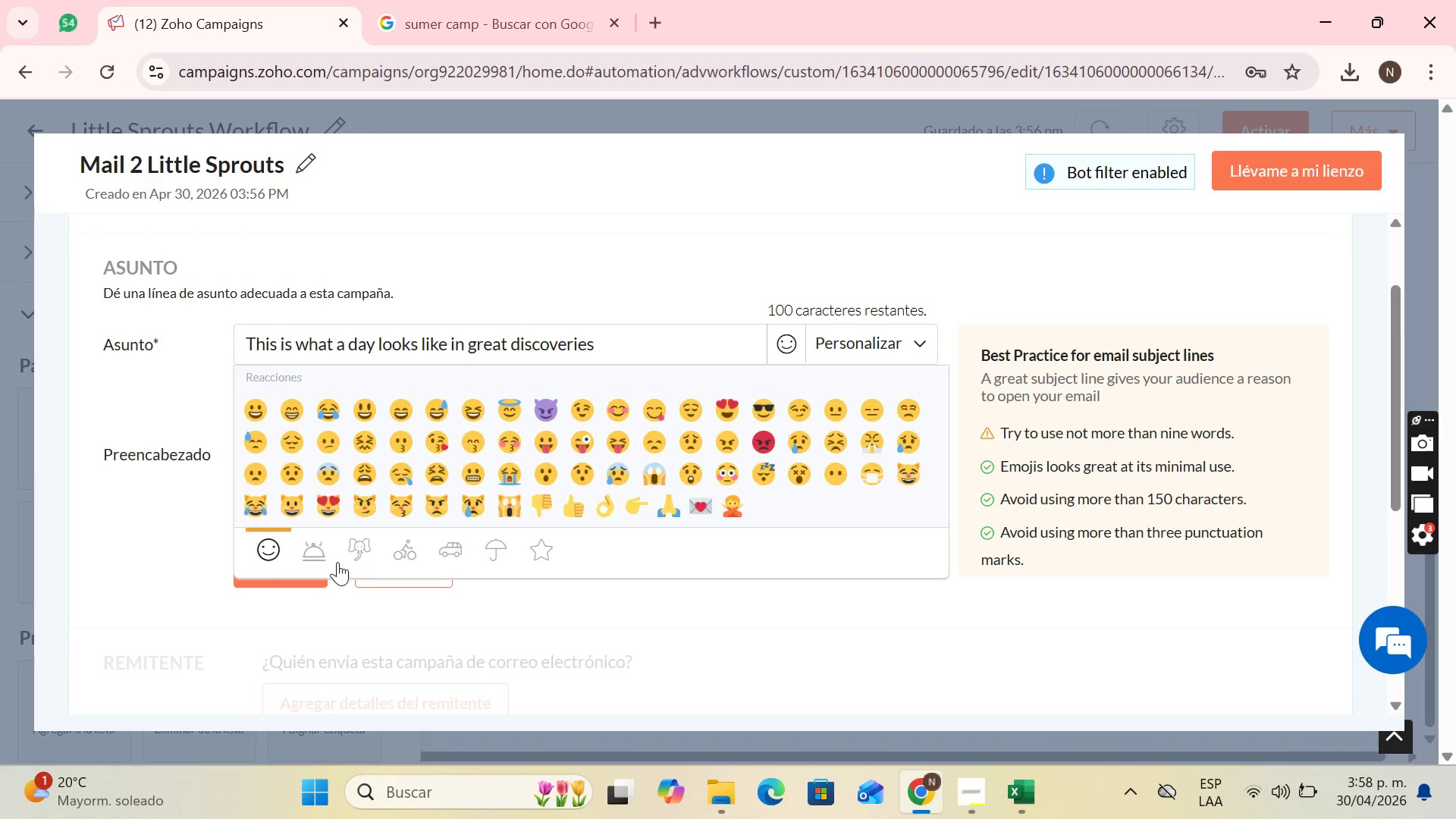 
left_click([328, 560])
 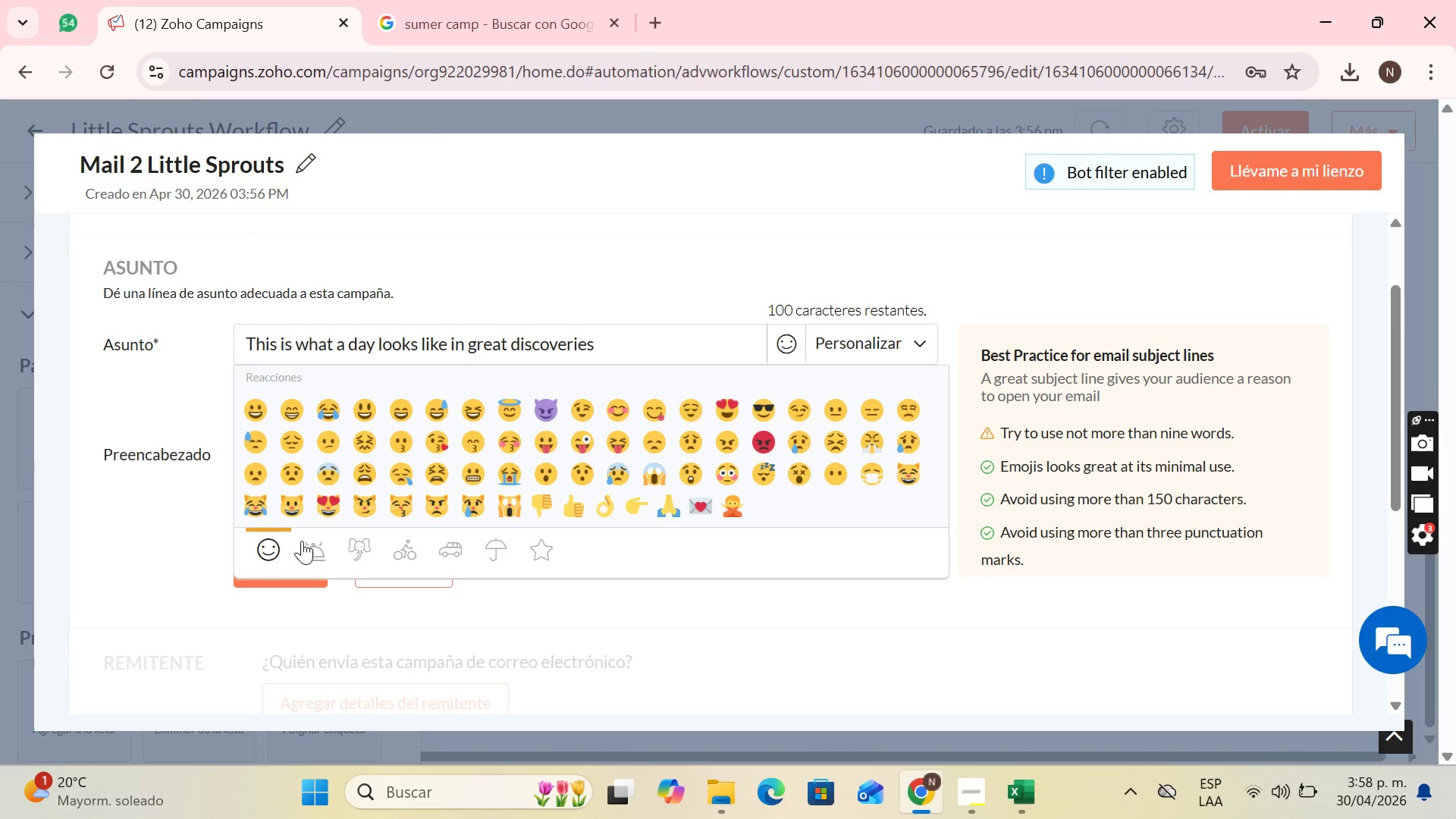 
left_click([303, 546])
 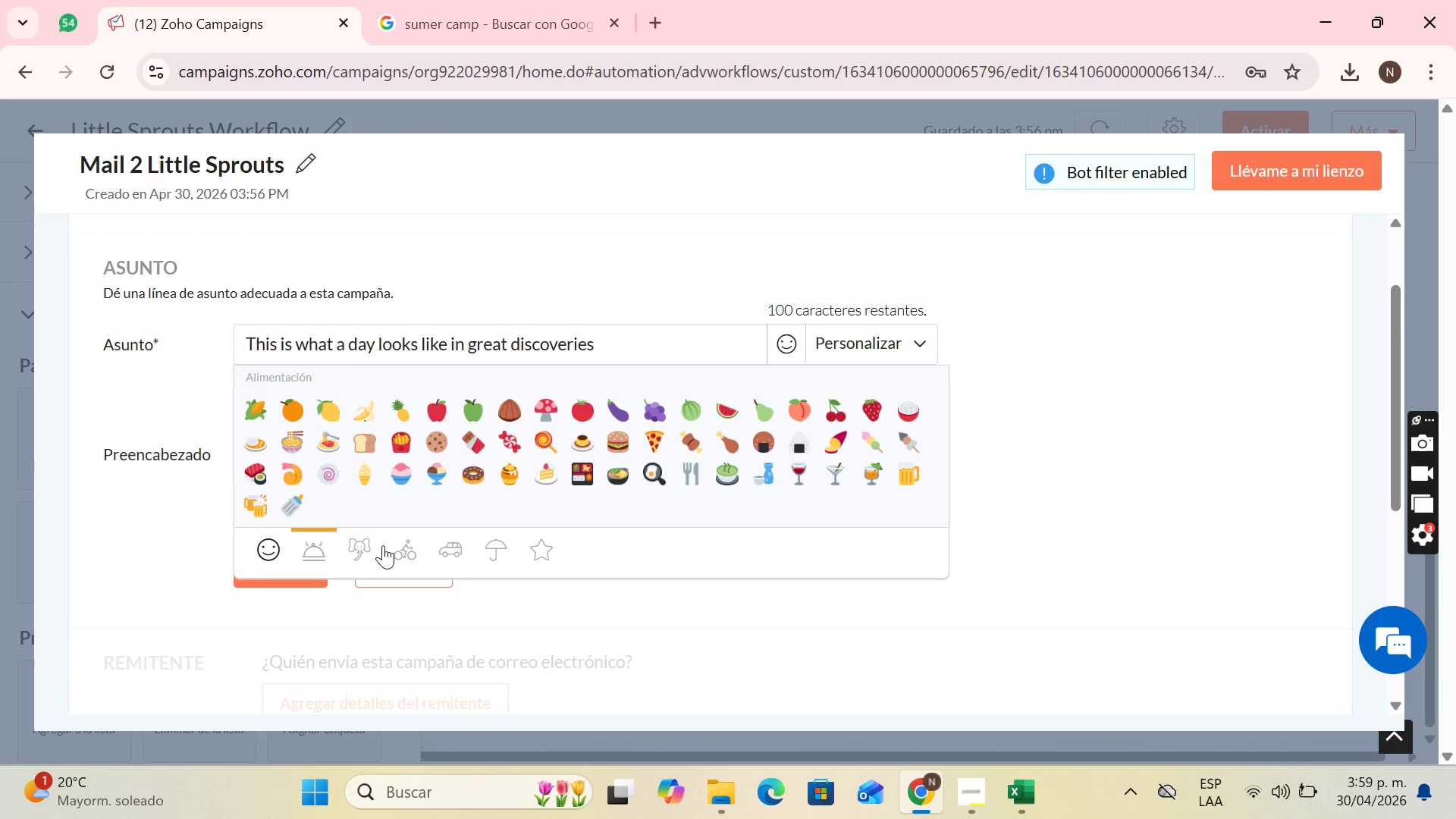 
left_click([361, 556])
 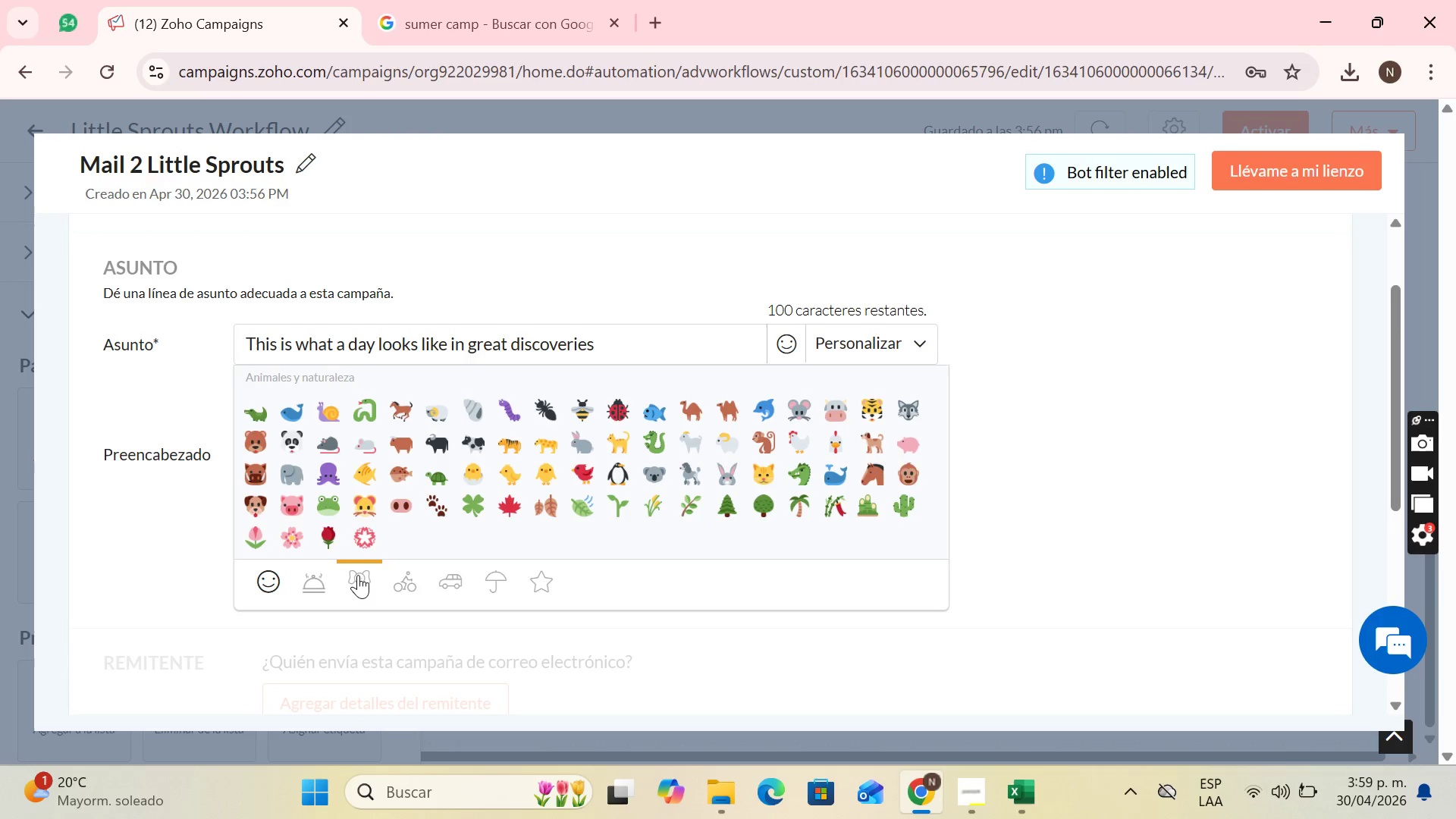 
left_click([401, 579])
 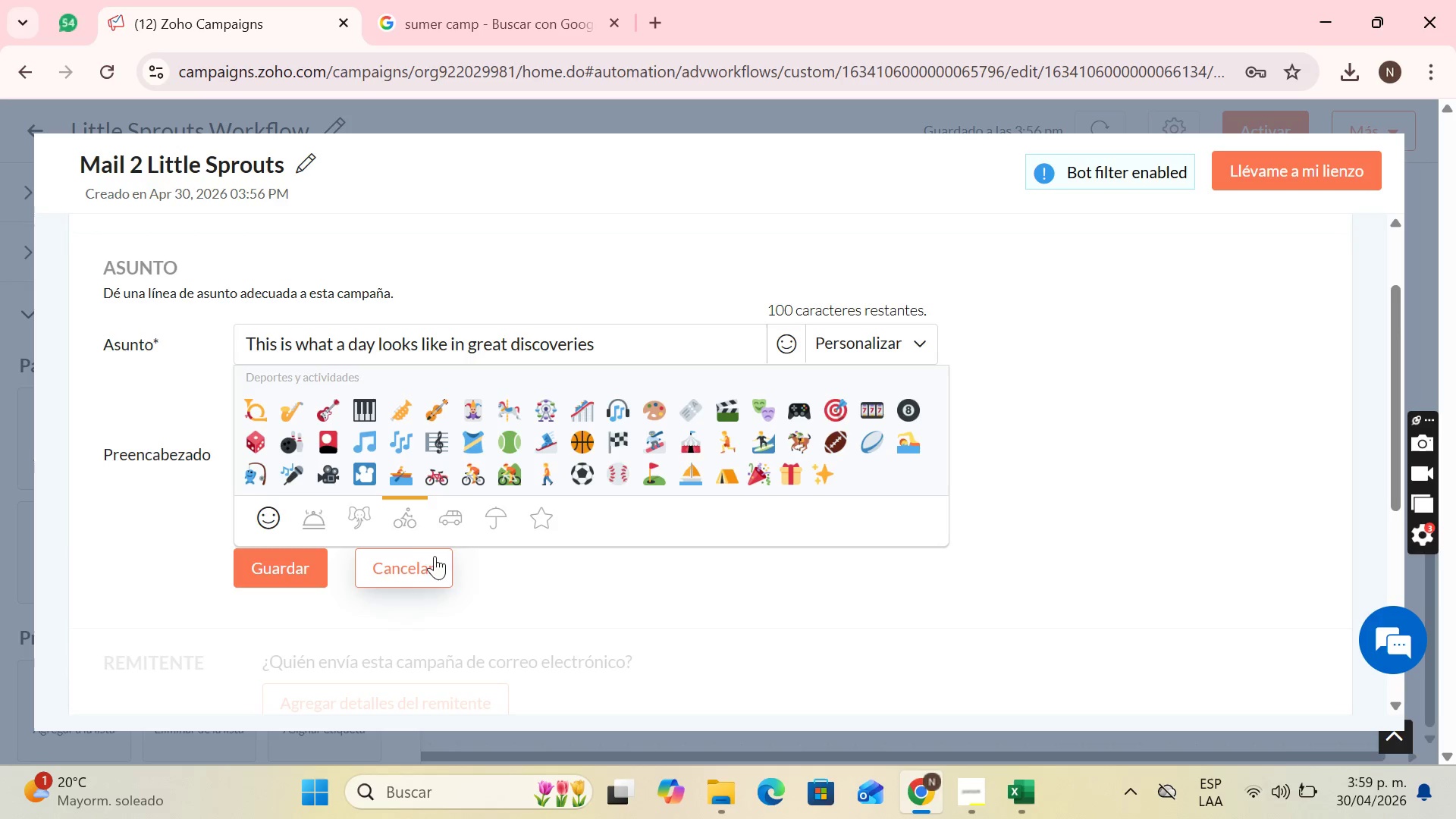 
left_click([455, 519])
 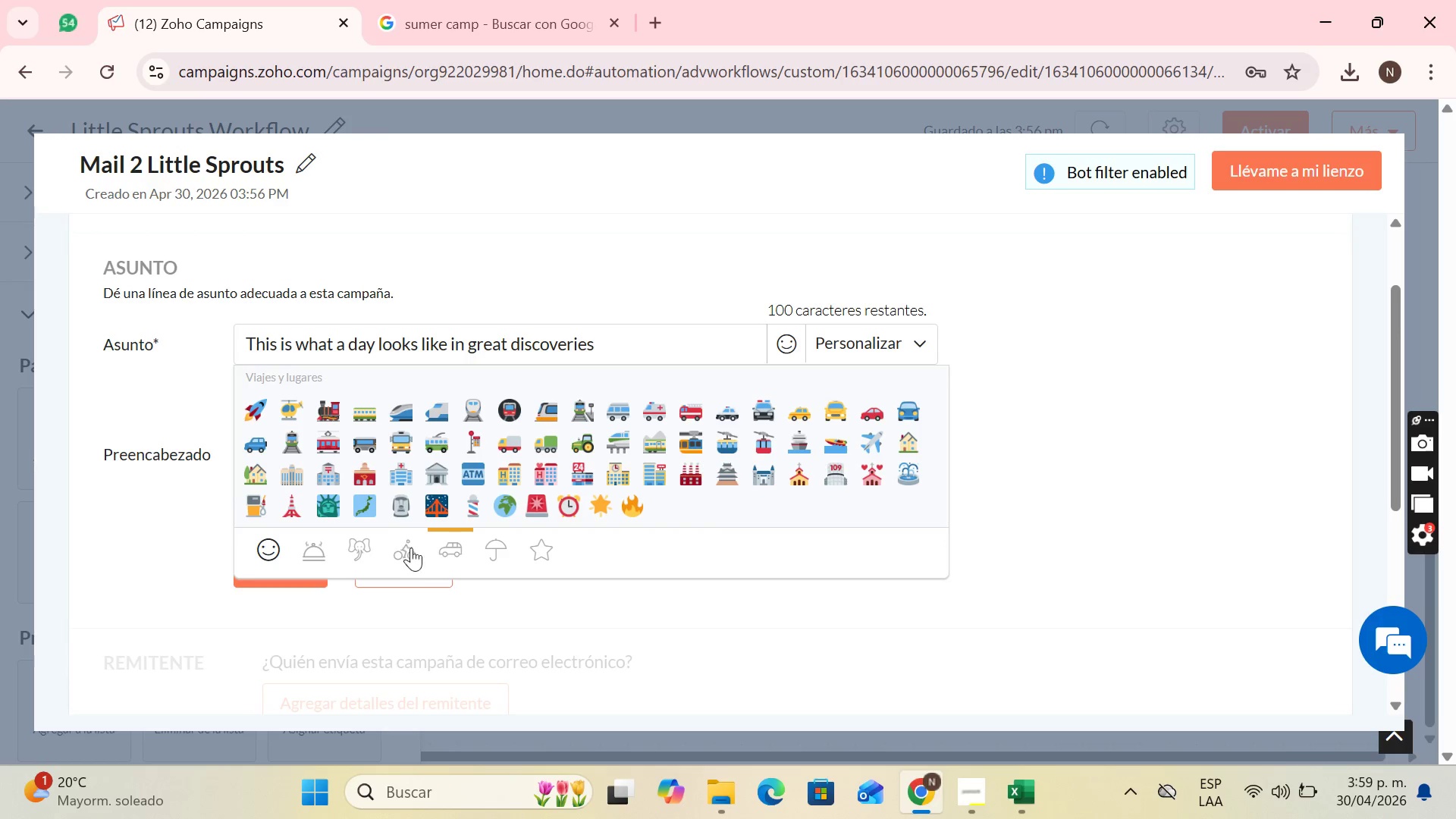 
left_click([412, 550])
 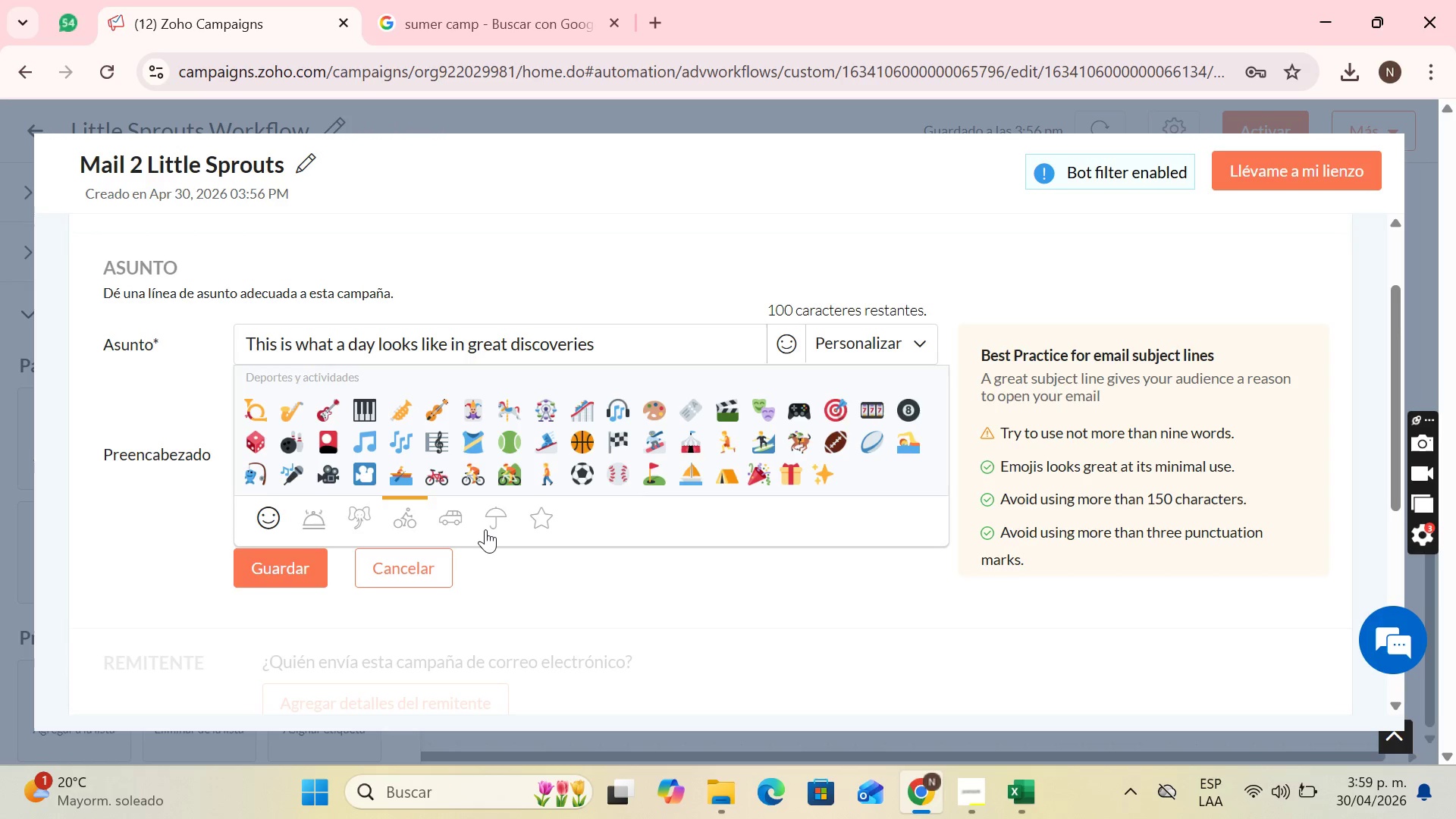 
left_click([493, 513])
 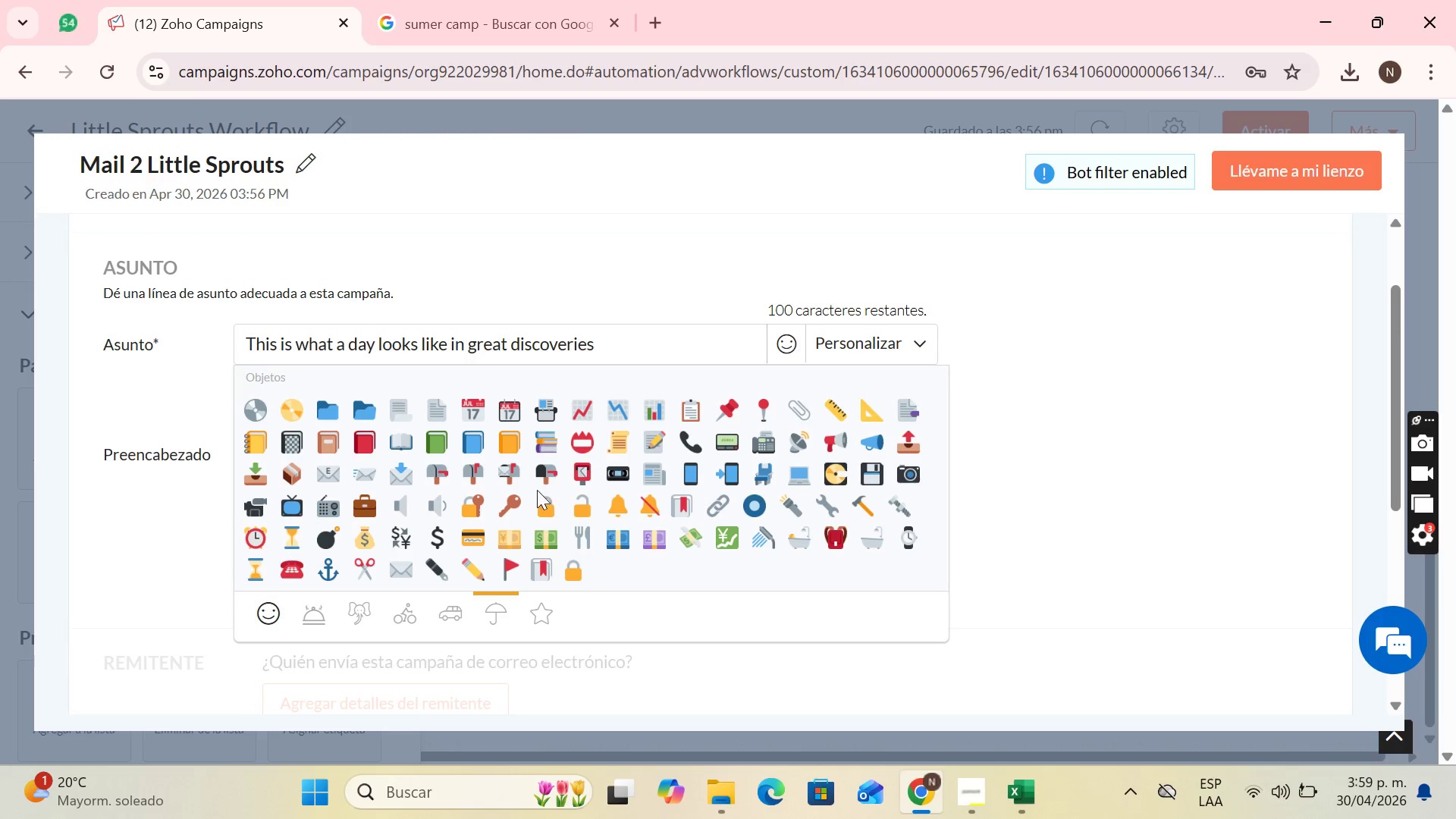 
wait(8.56)
 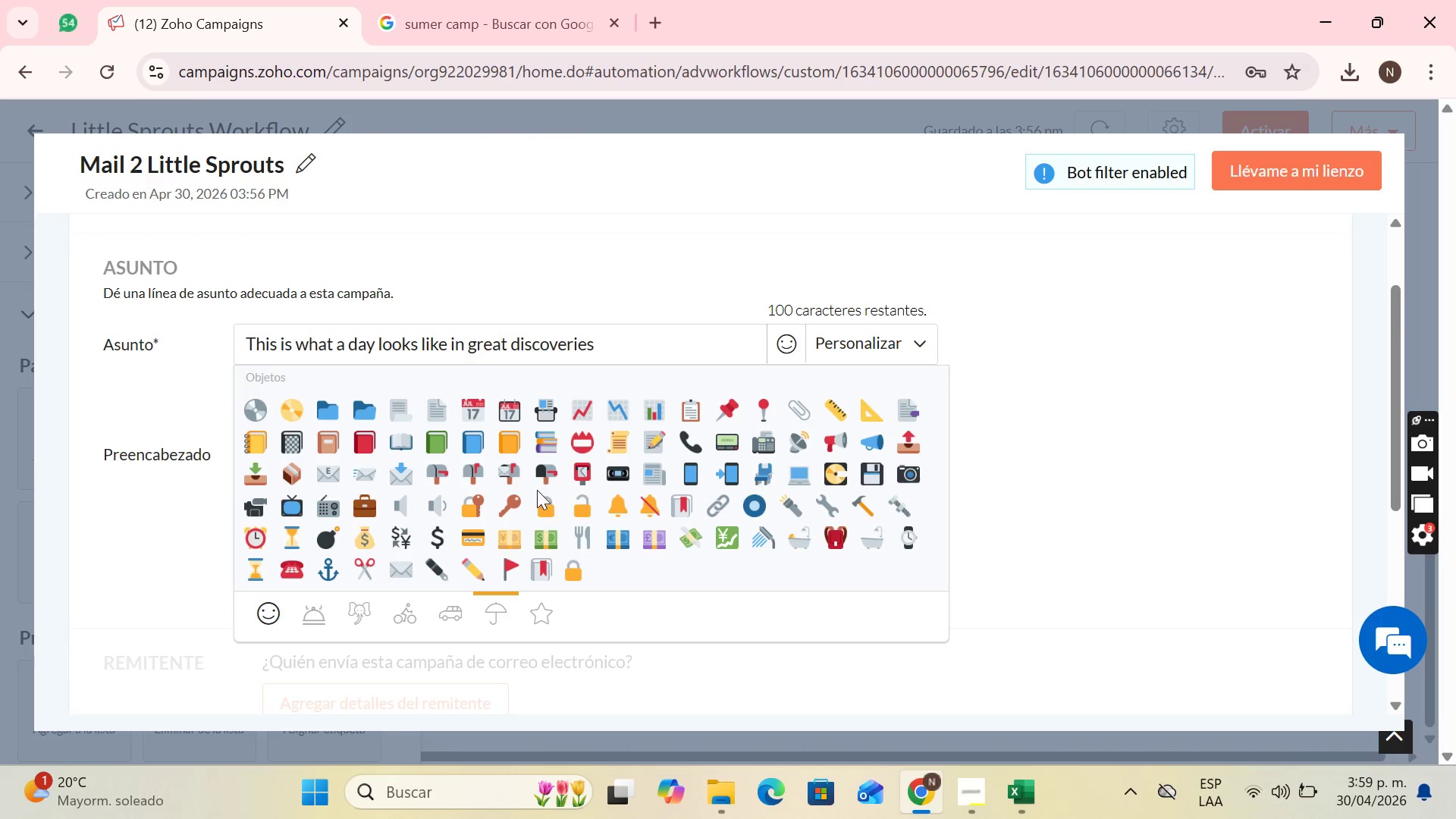 
left_click([541, 613])
 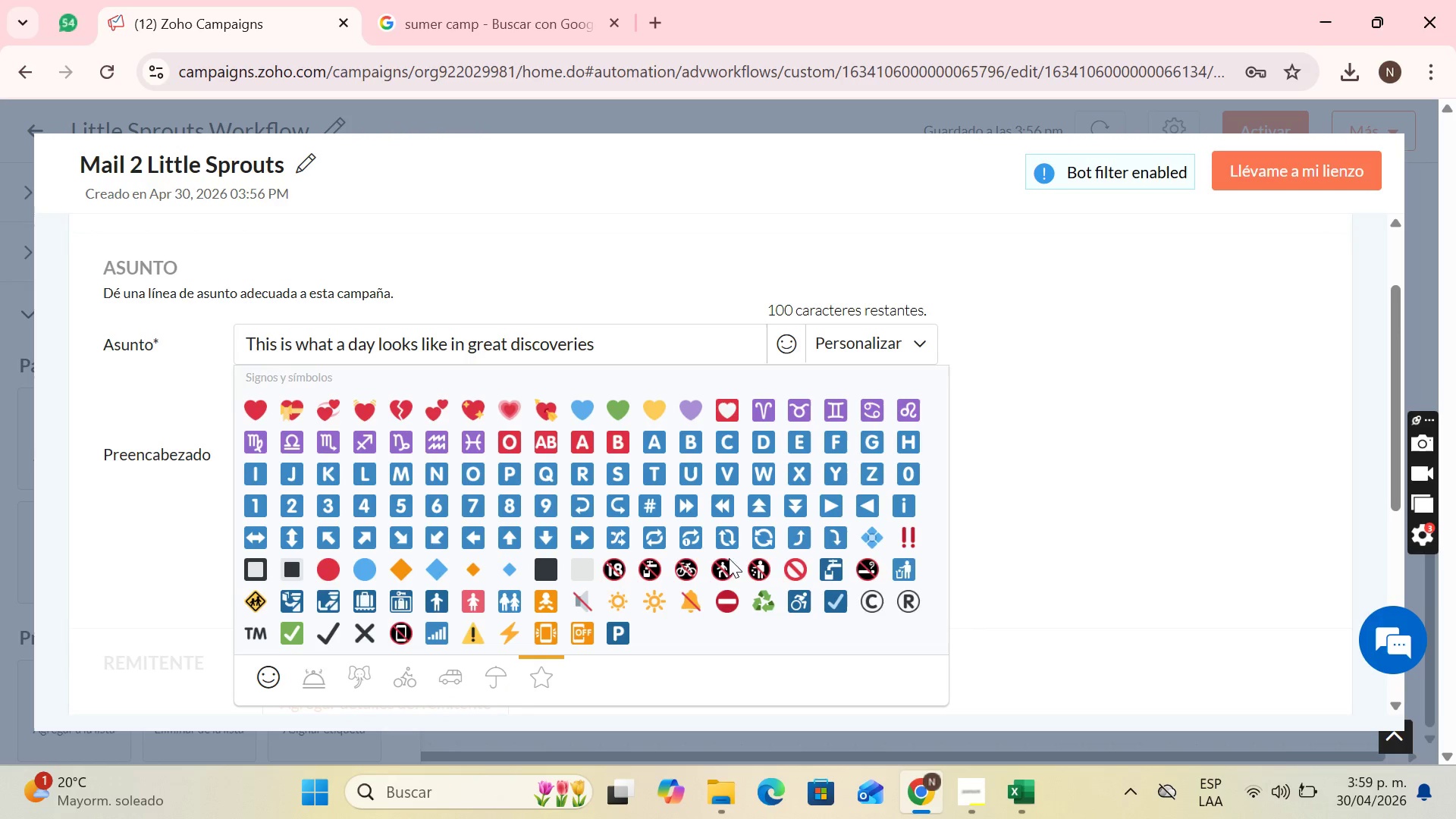 
left_click([500, 670])
 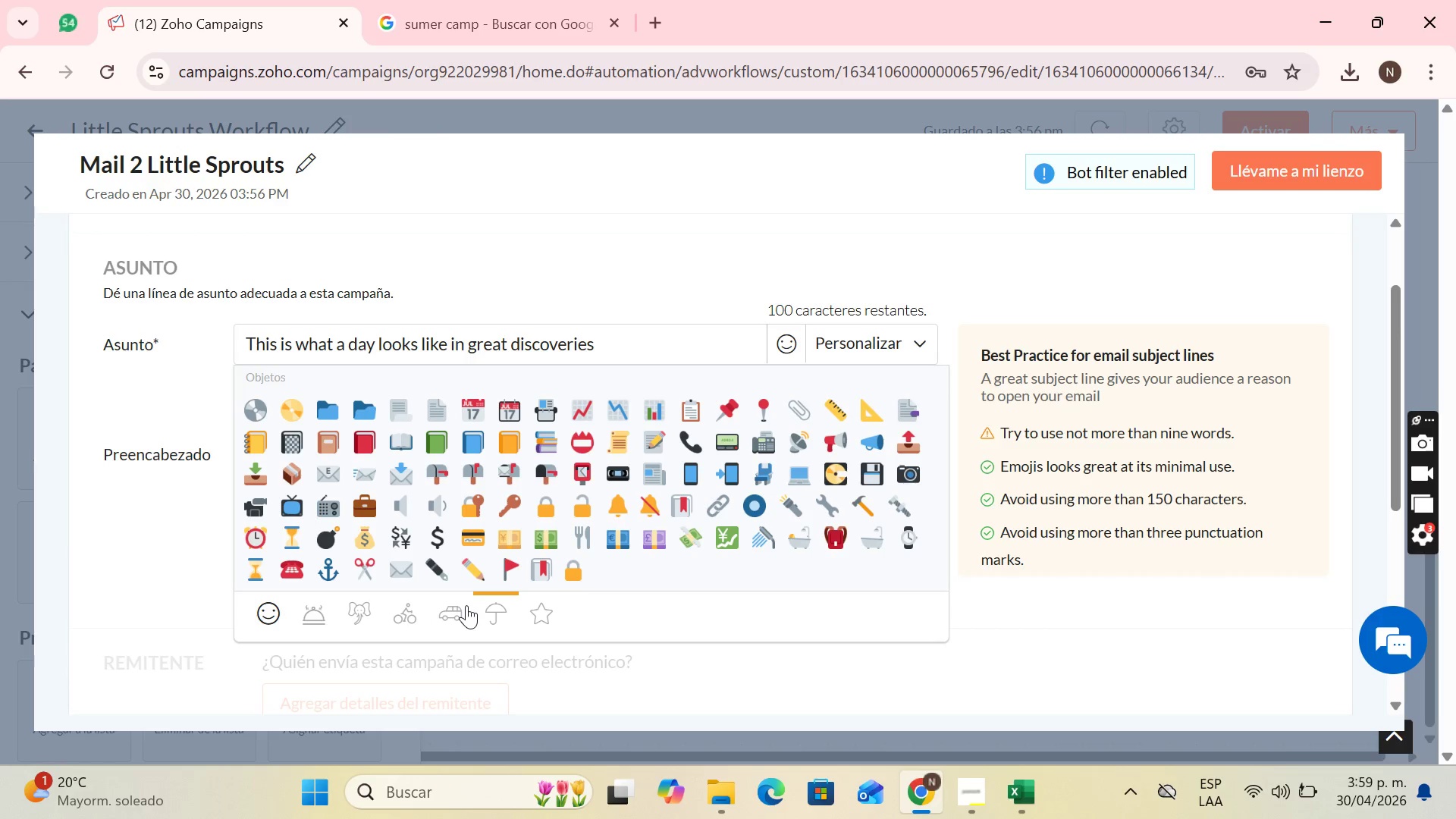 
wait(7.25)
 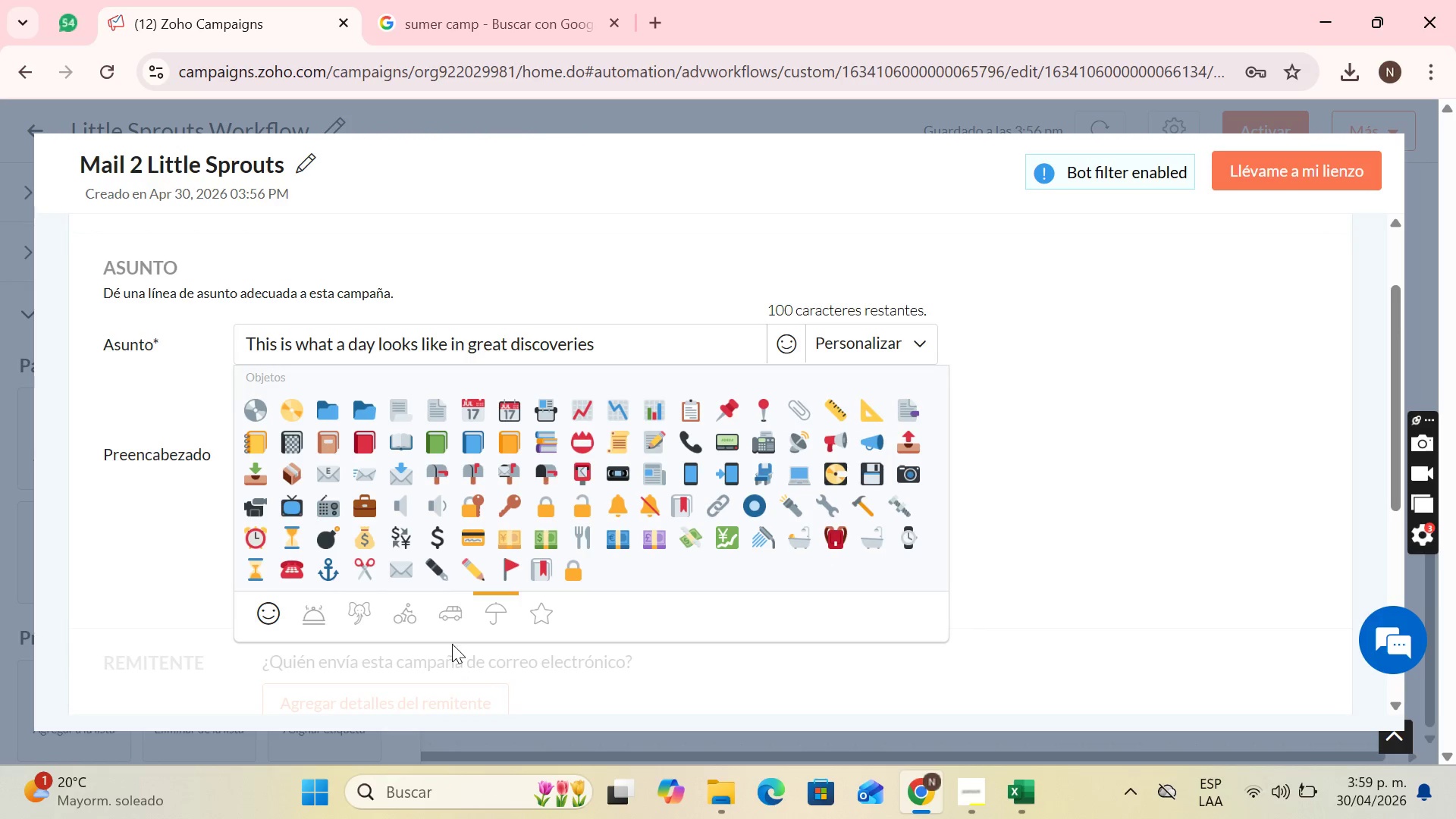 
left_click([445, 612])
 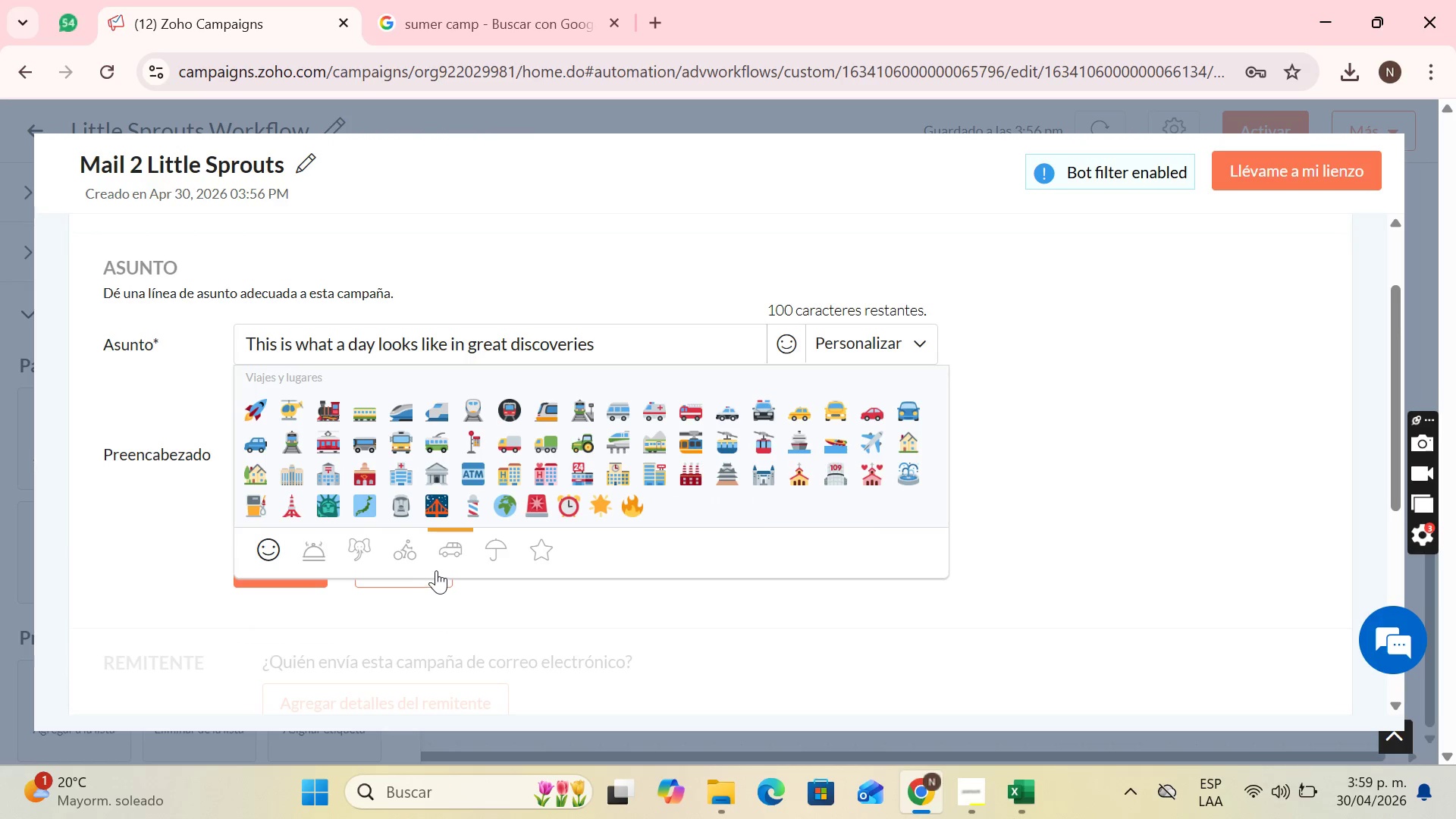 
left_click([404, 551])
 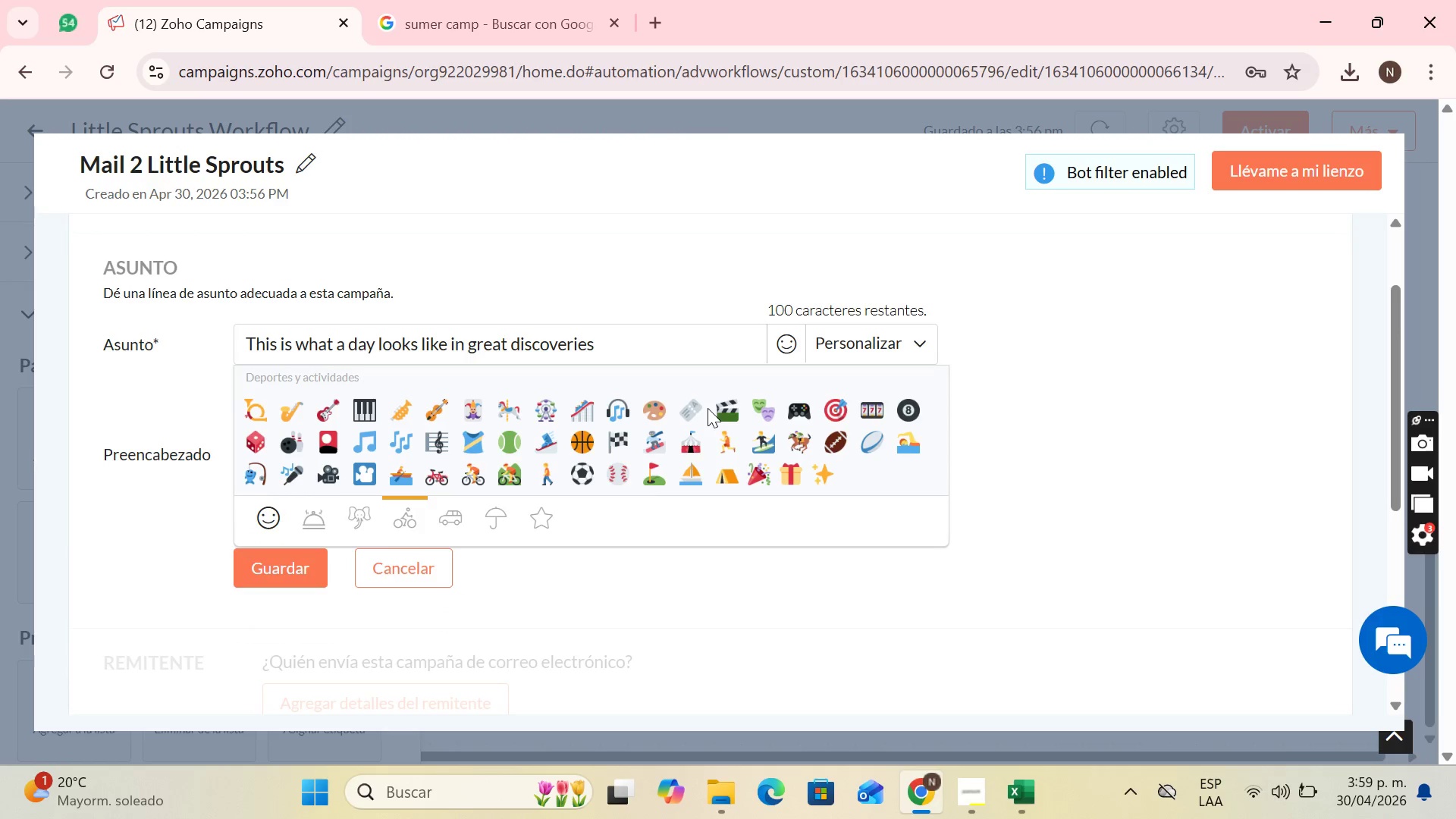 
wait(9.47)
 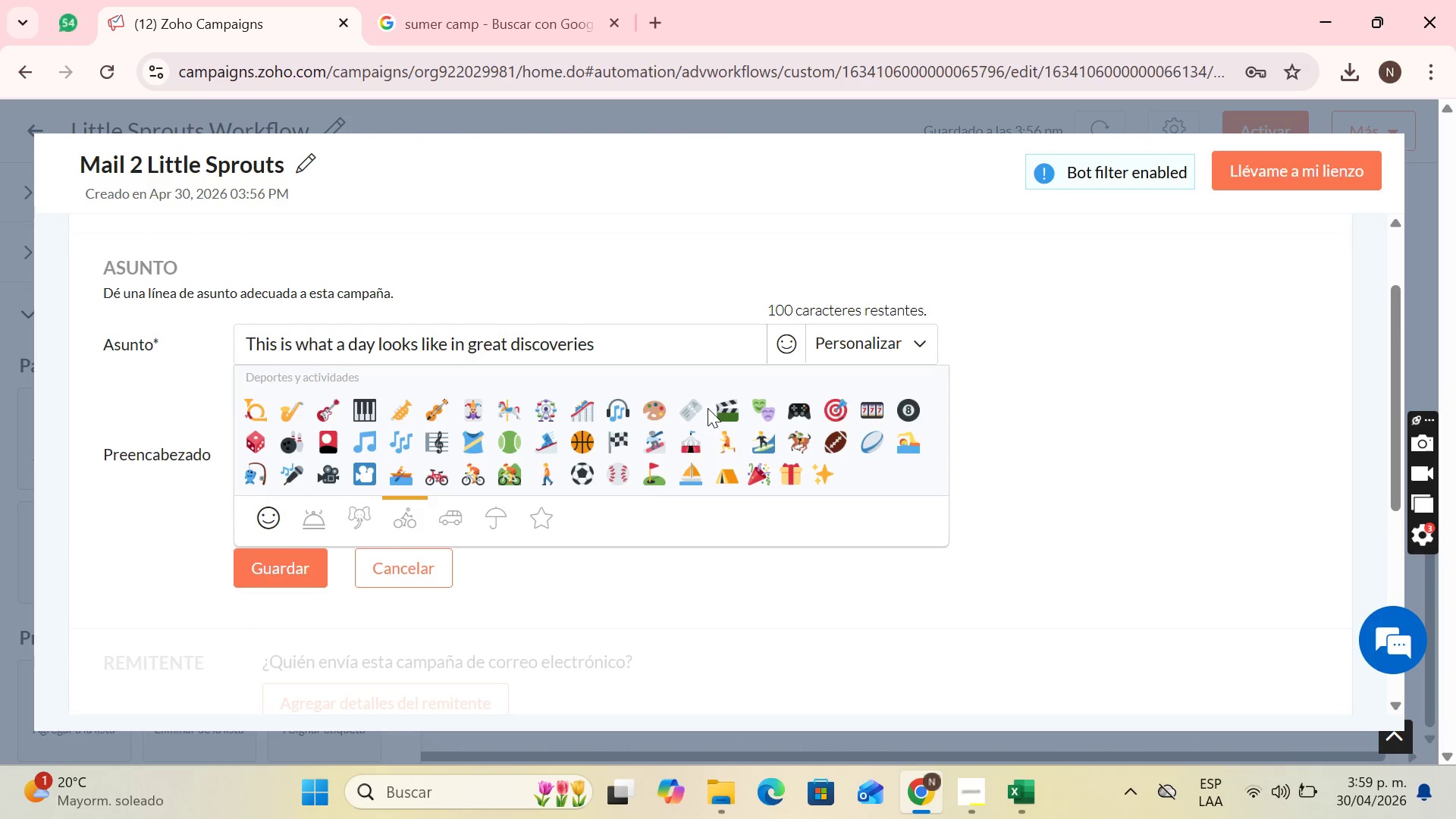 
left_click([369, 519])
 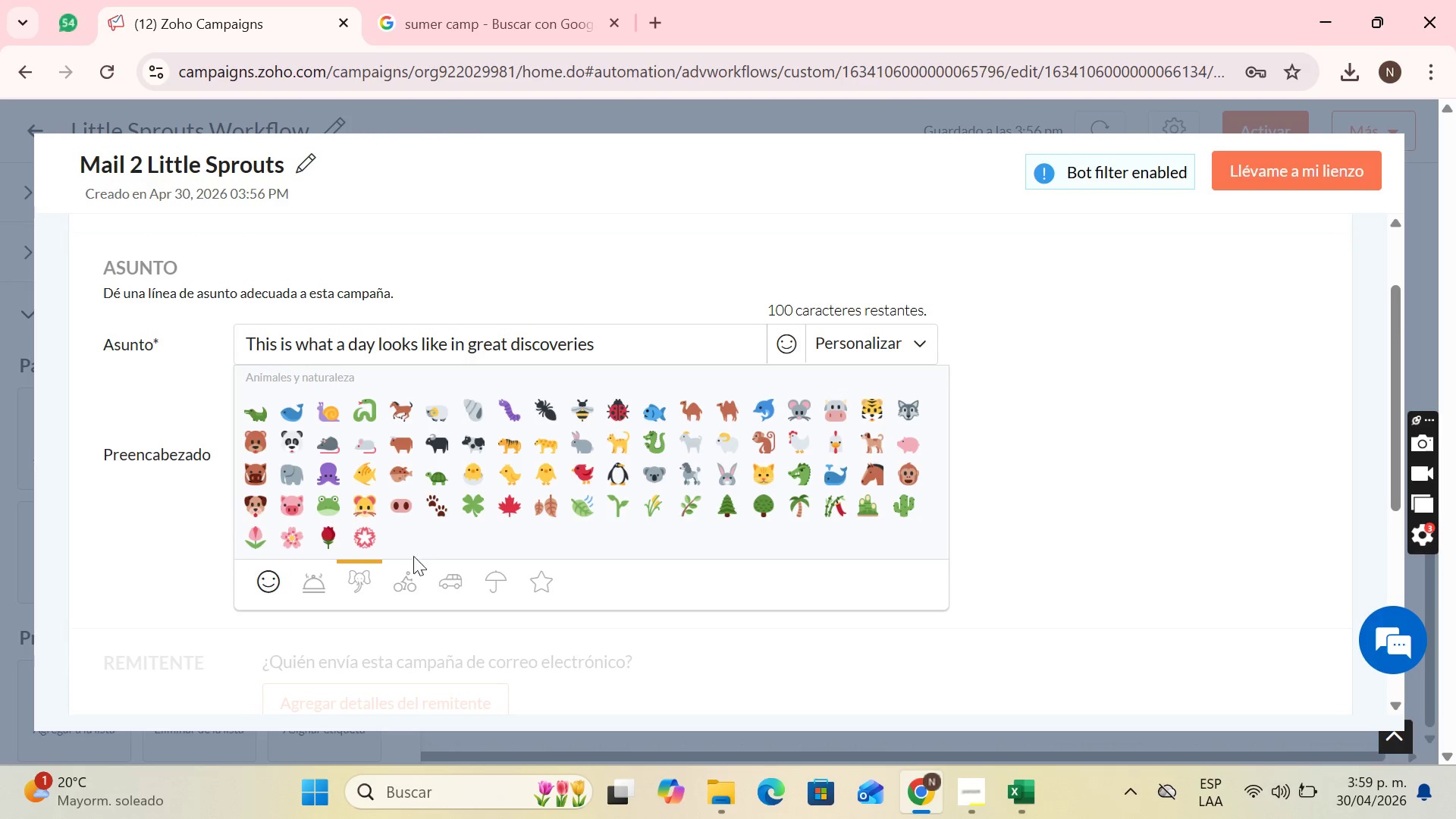 
left_click([413, 582])
 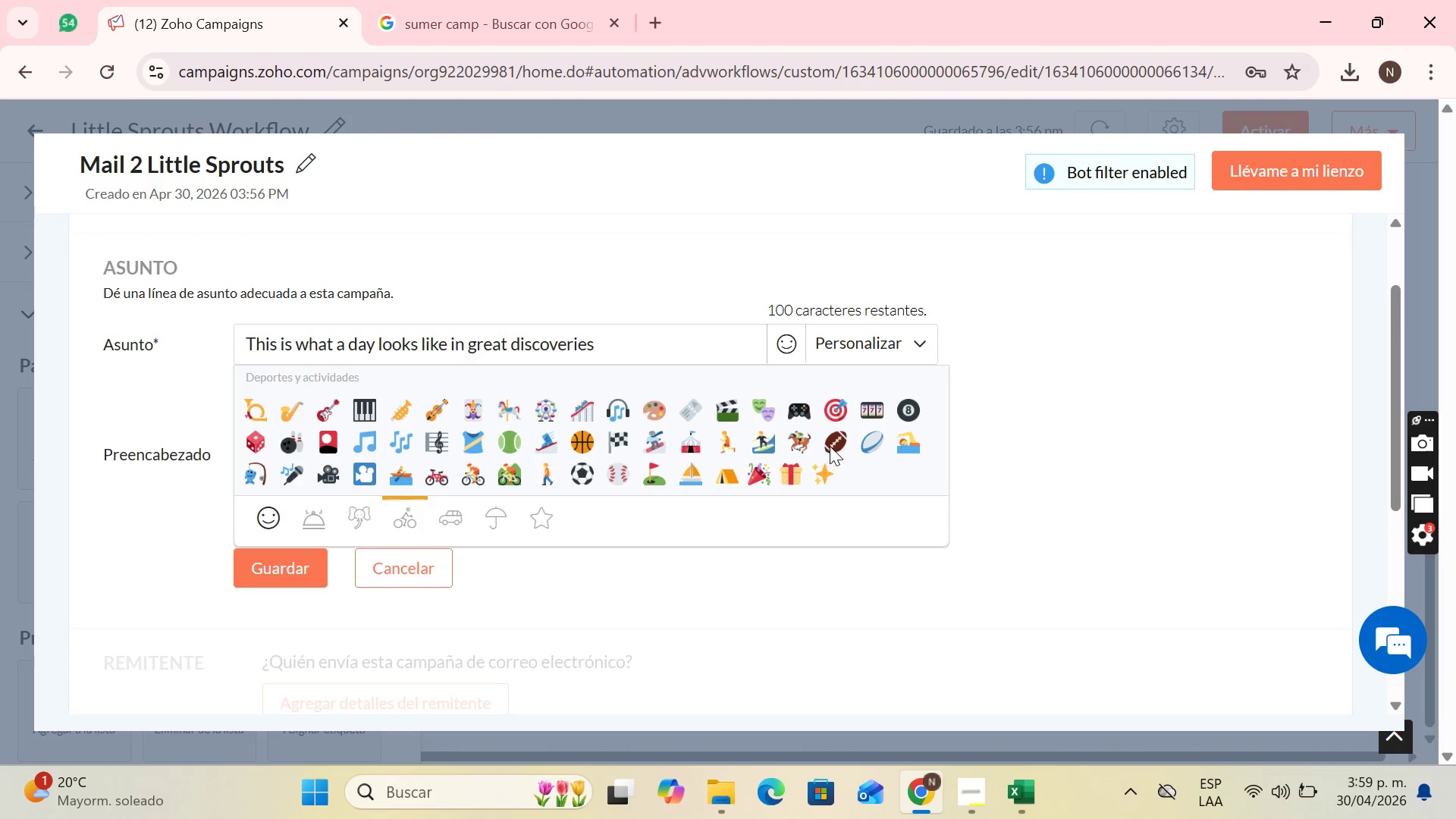 
left_click([827, 472])
 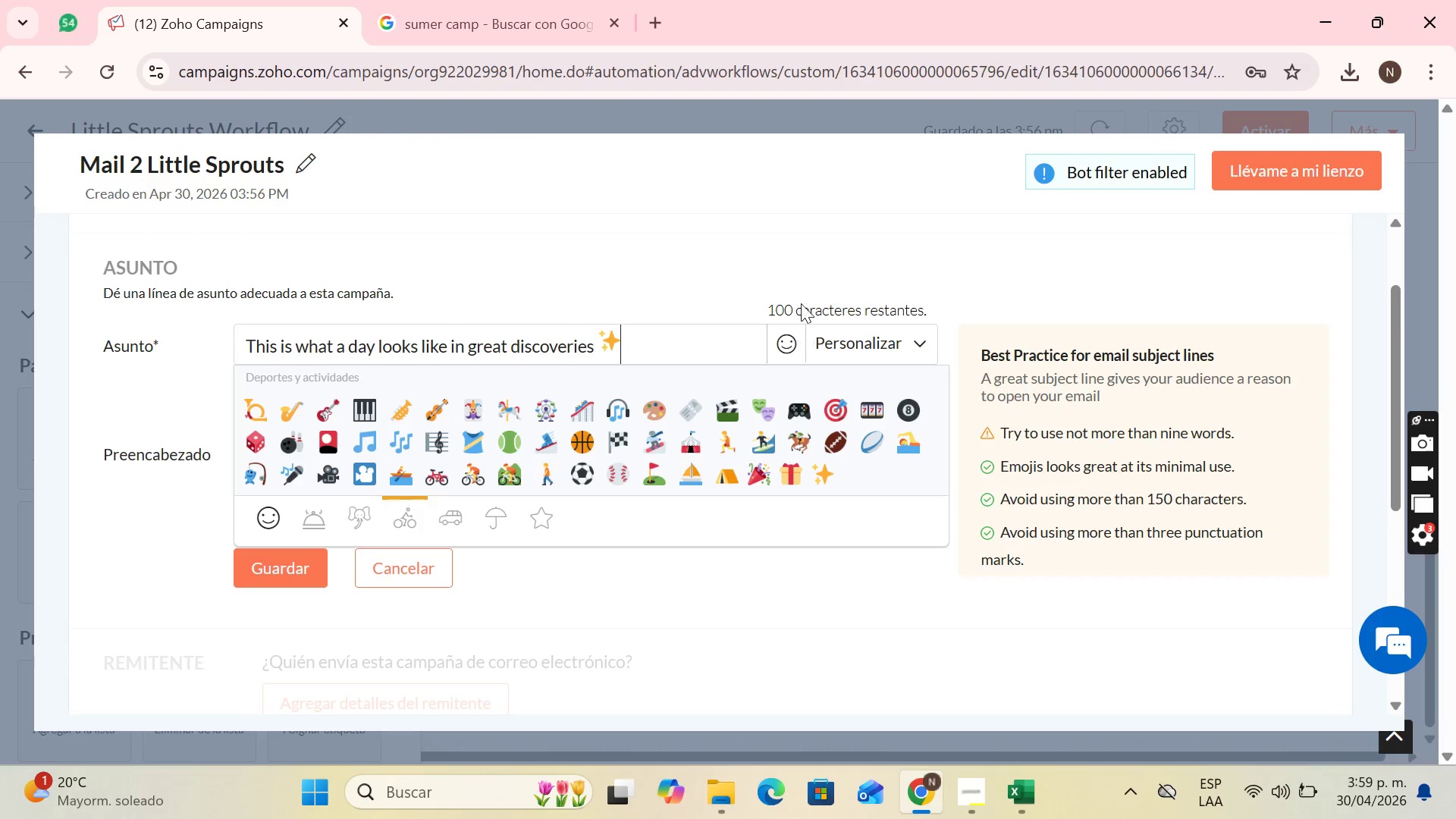 
left_click([753, 187])
 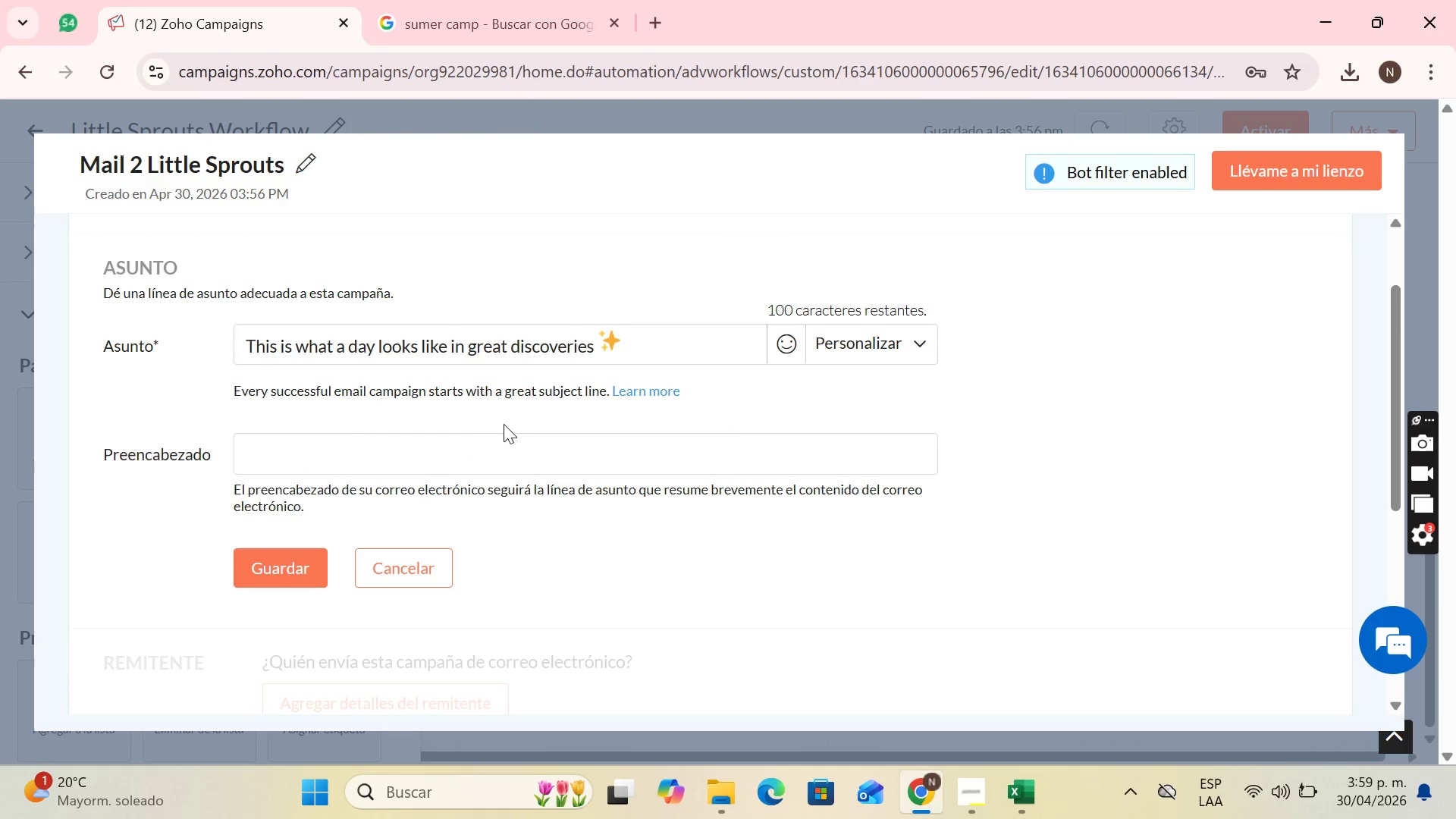 
left_click_drag(start_coordinate=[482, 428], to_coordinate=[478, 433])
 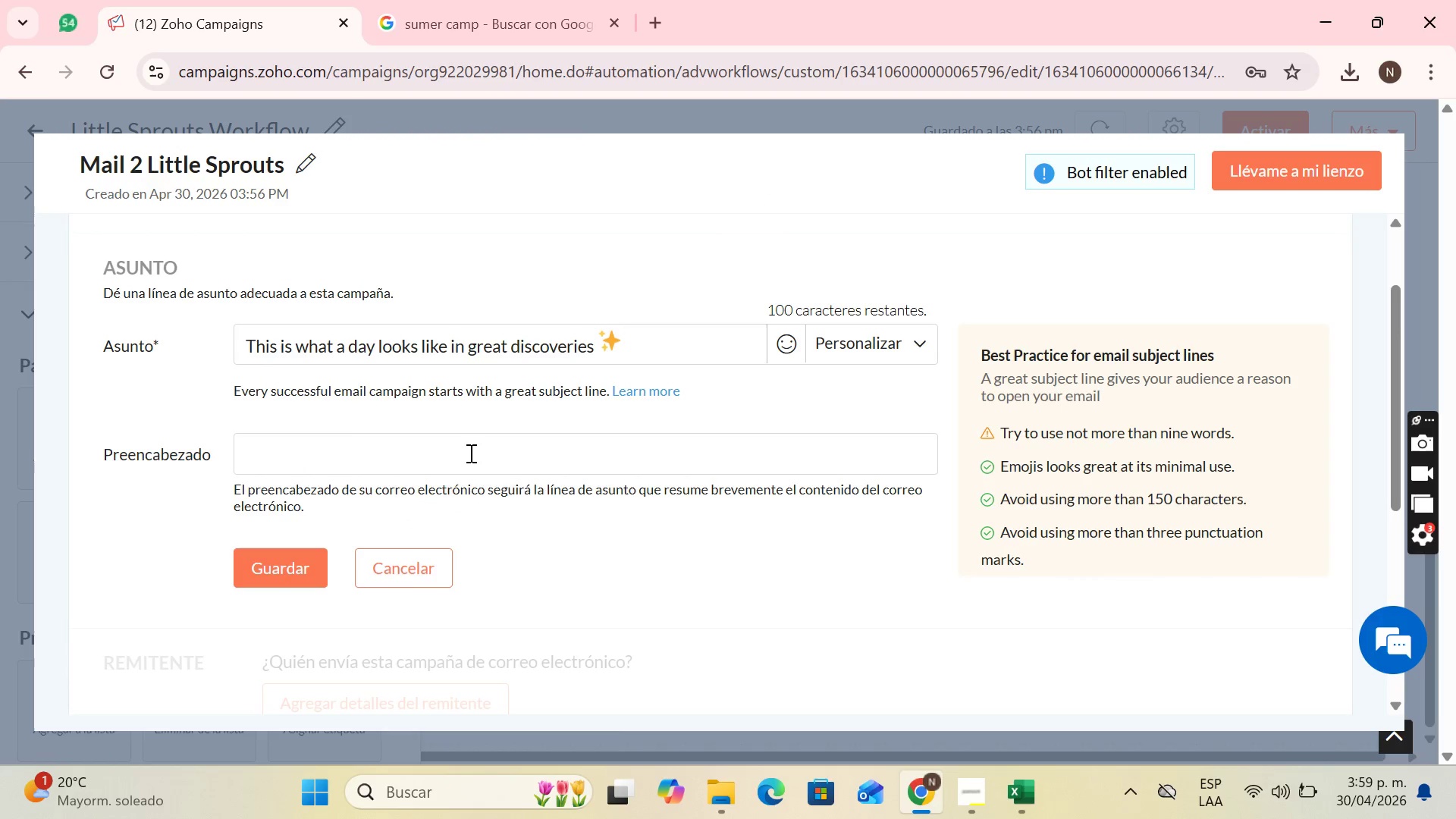 
double_click([469, 453])
 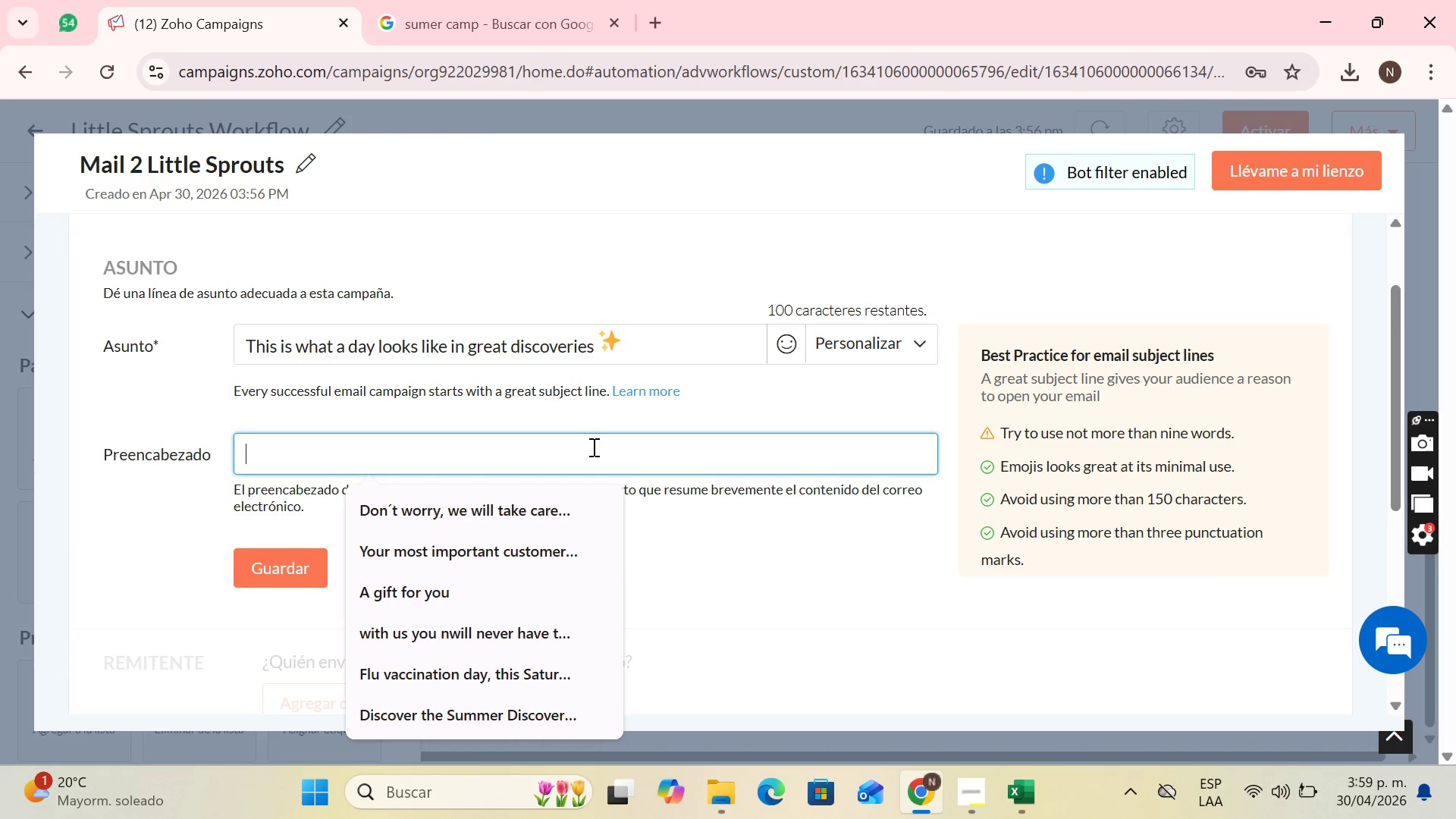 
wait(11.76)
 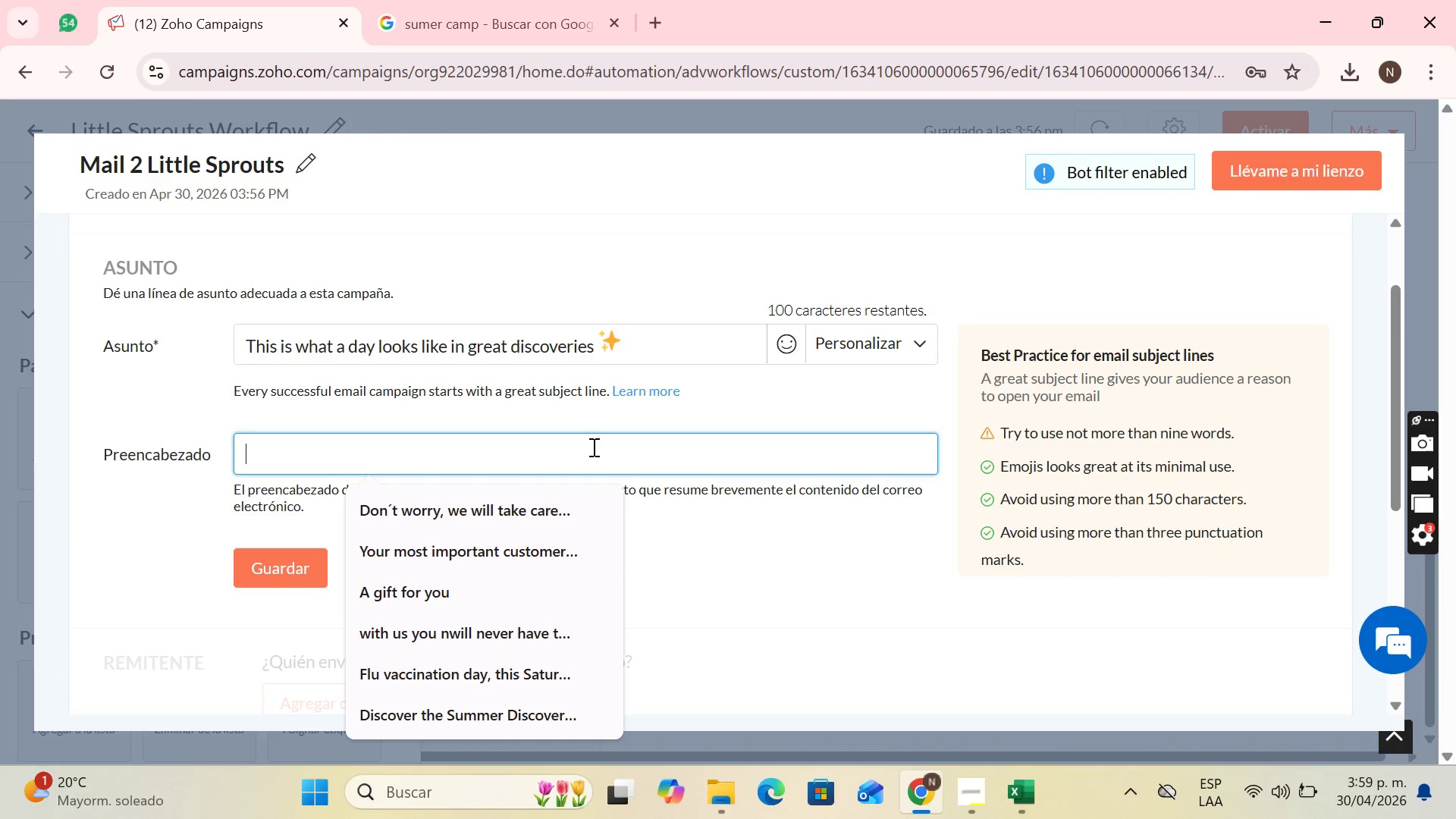 
type(Take a look at the schedule )
 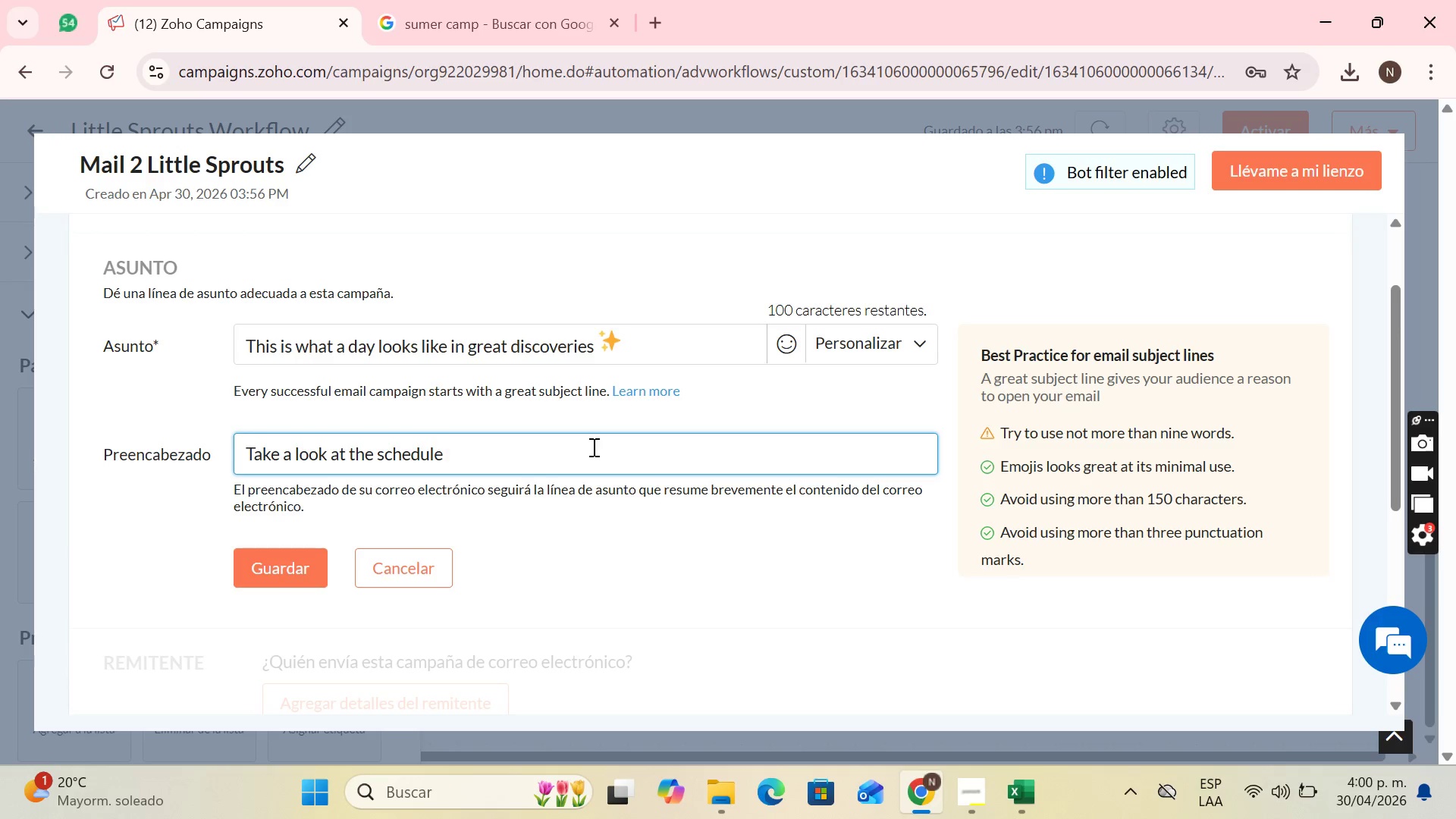 
type(and what other parents say about Little )
key(Backspace)
key(Backspace)
key(Backspace)
key(Backspace)
key(Backspace)
key(Backspace)
key(Backspace)
type(us)
 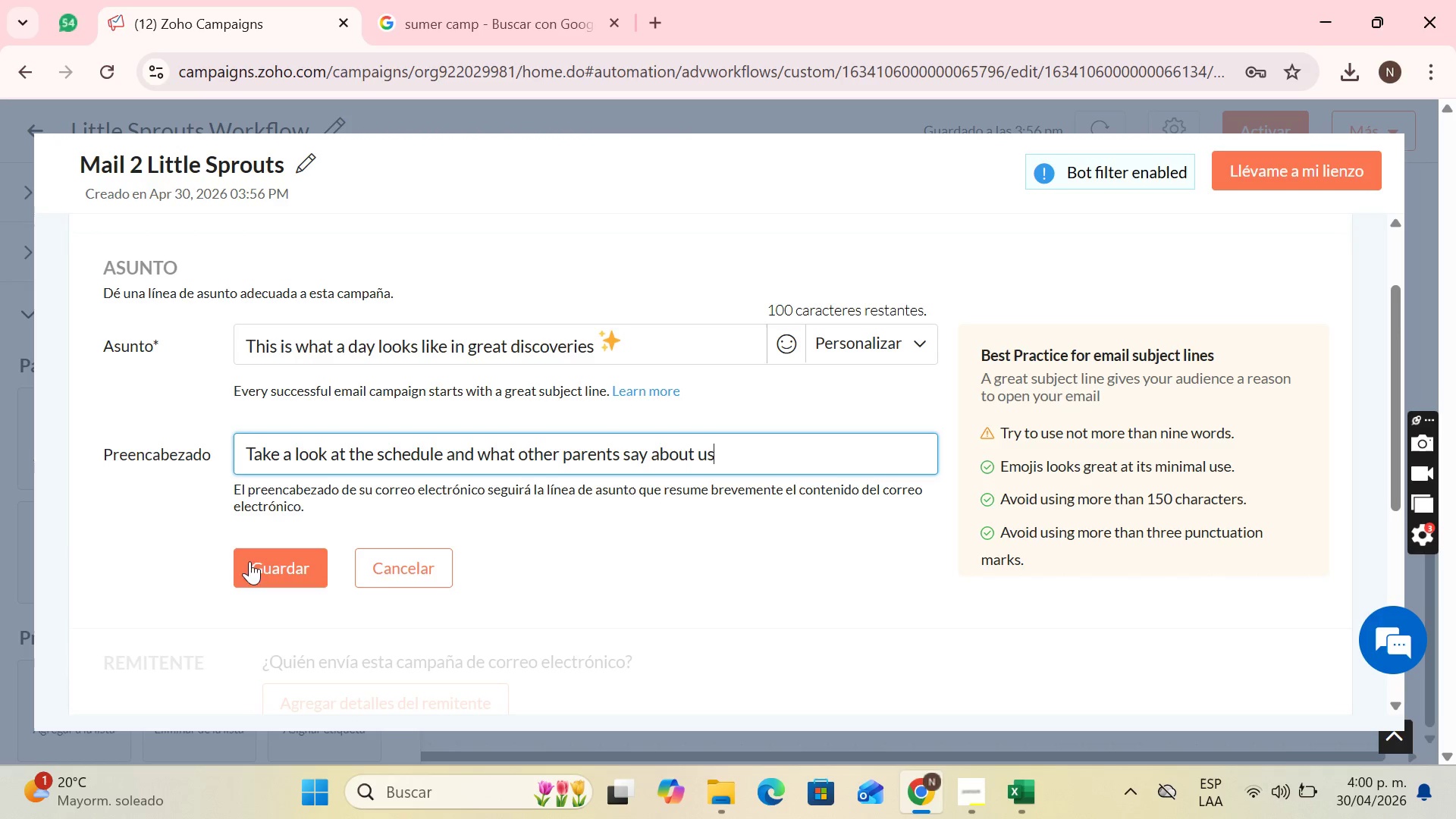 
left_click([253, 568])
 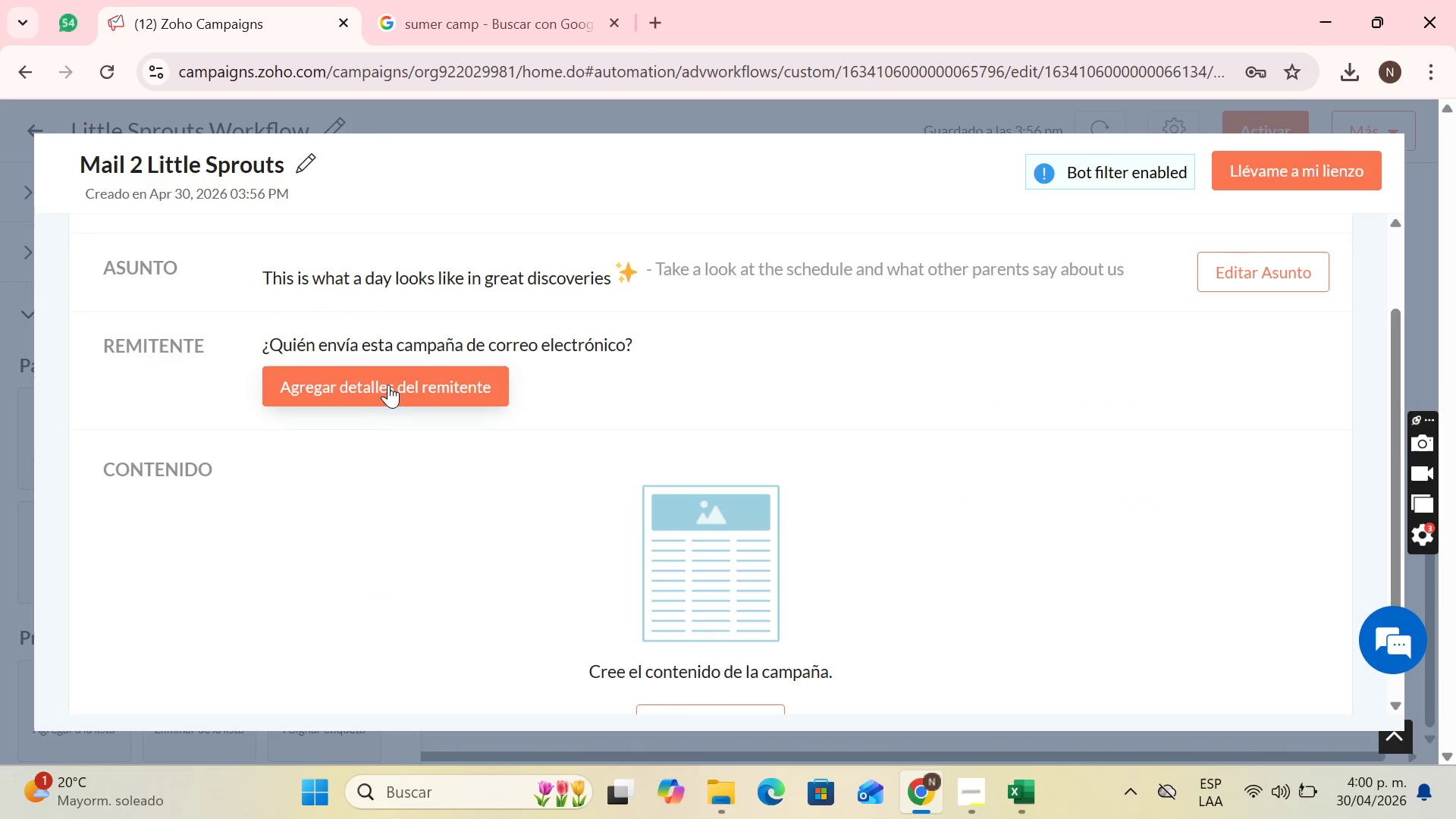 
left_click([380, 377])
 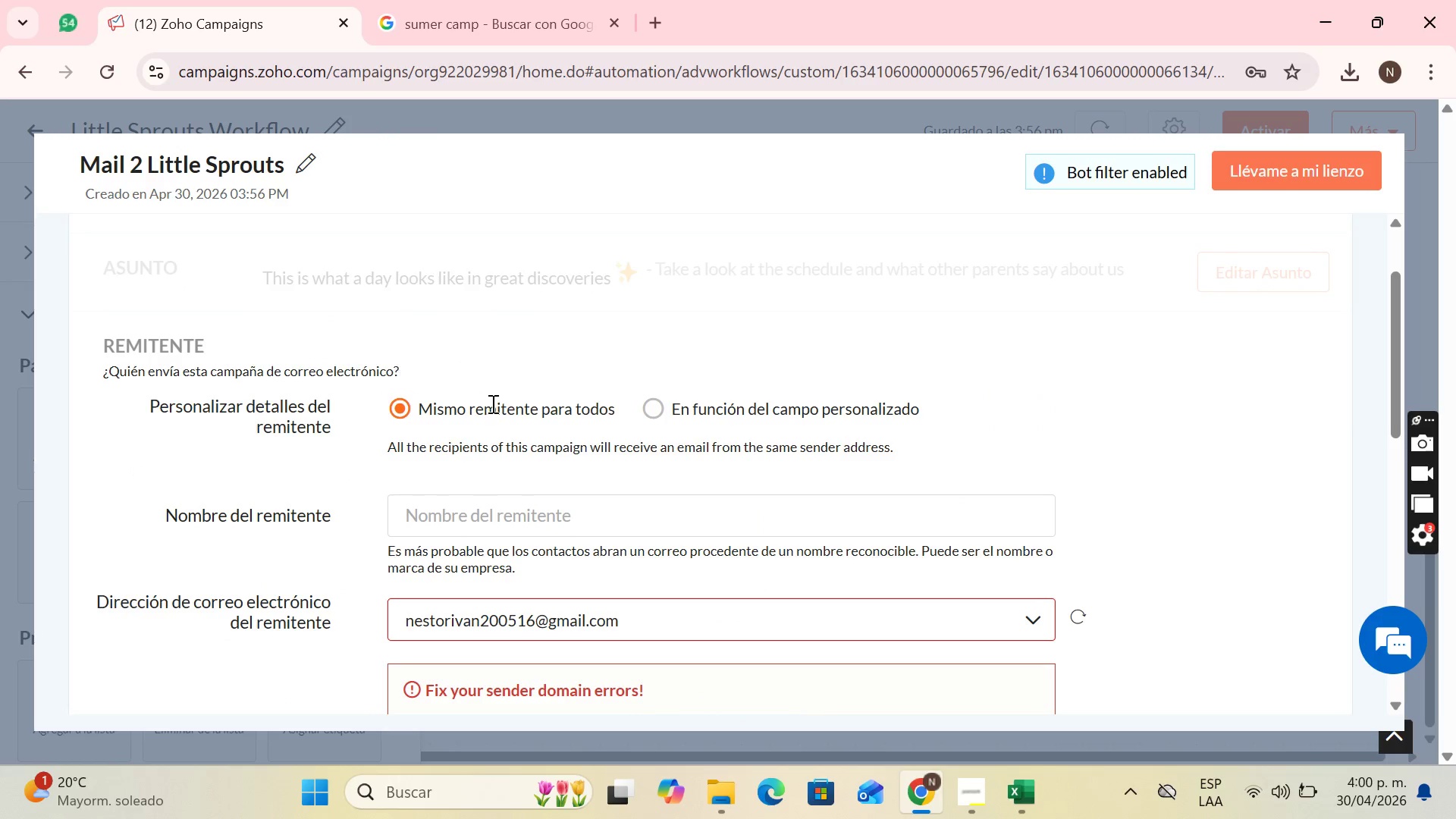 
left_click([635, 496])
 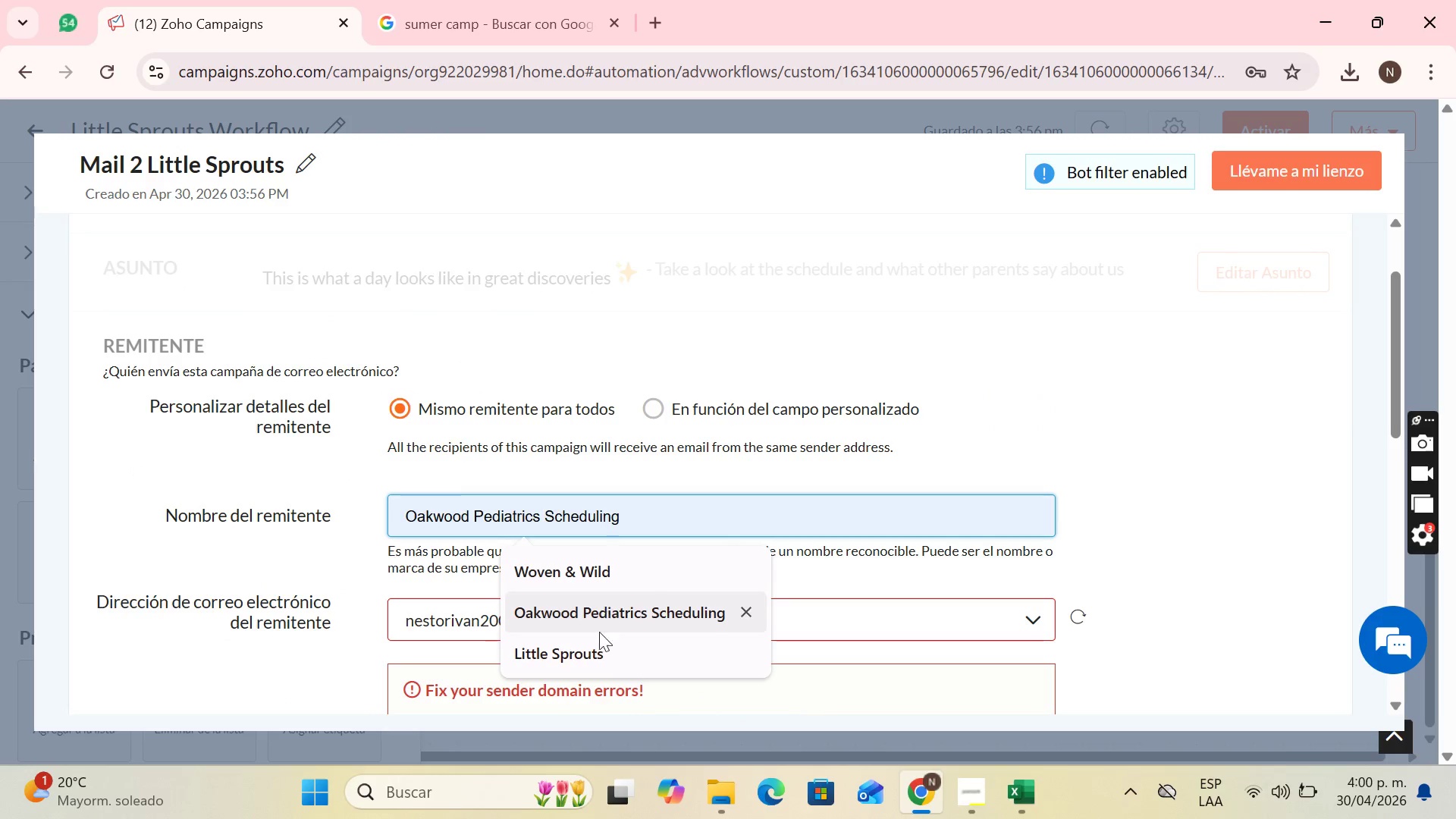 
left_click([596, 650])
 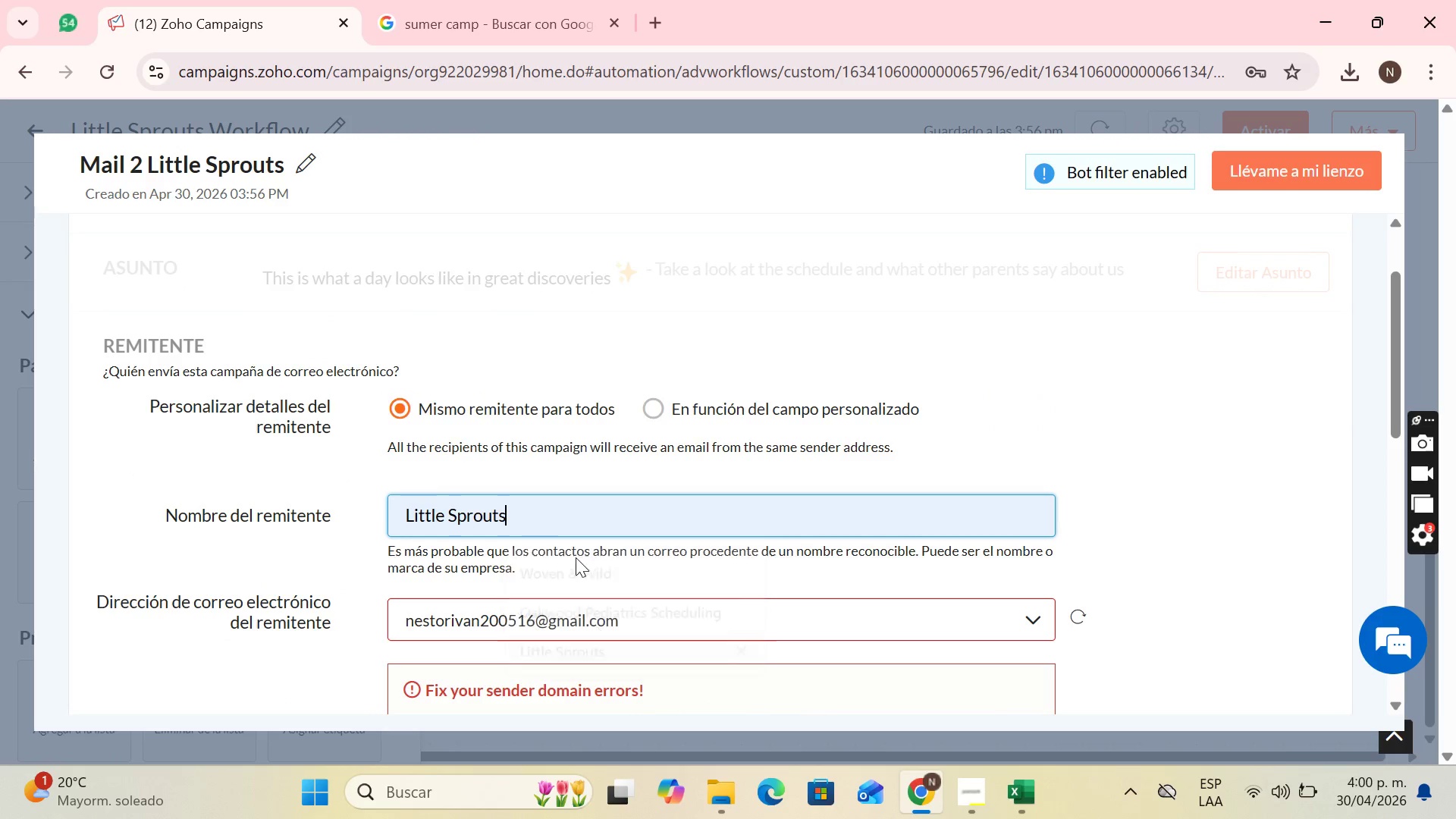 
left_click([579, 522])
 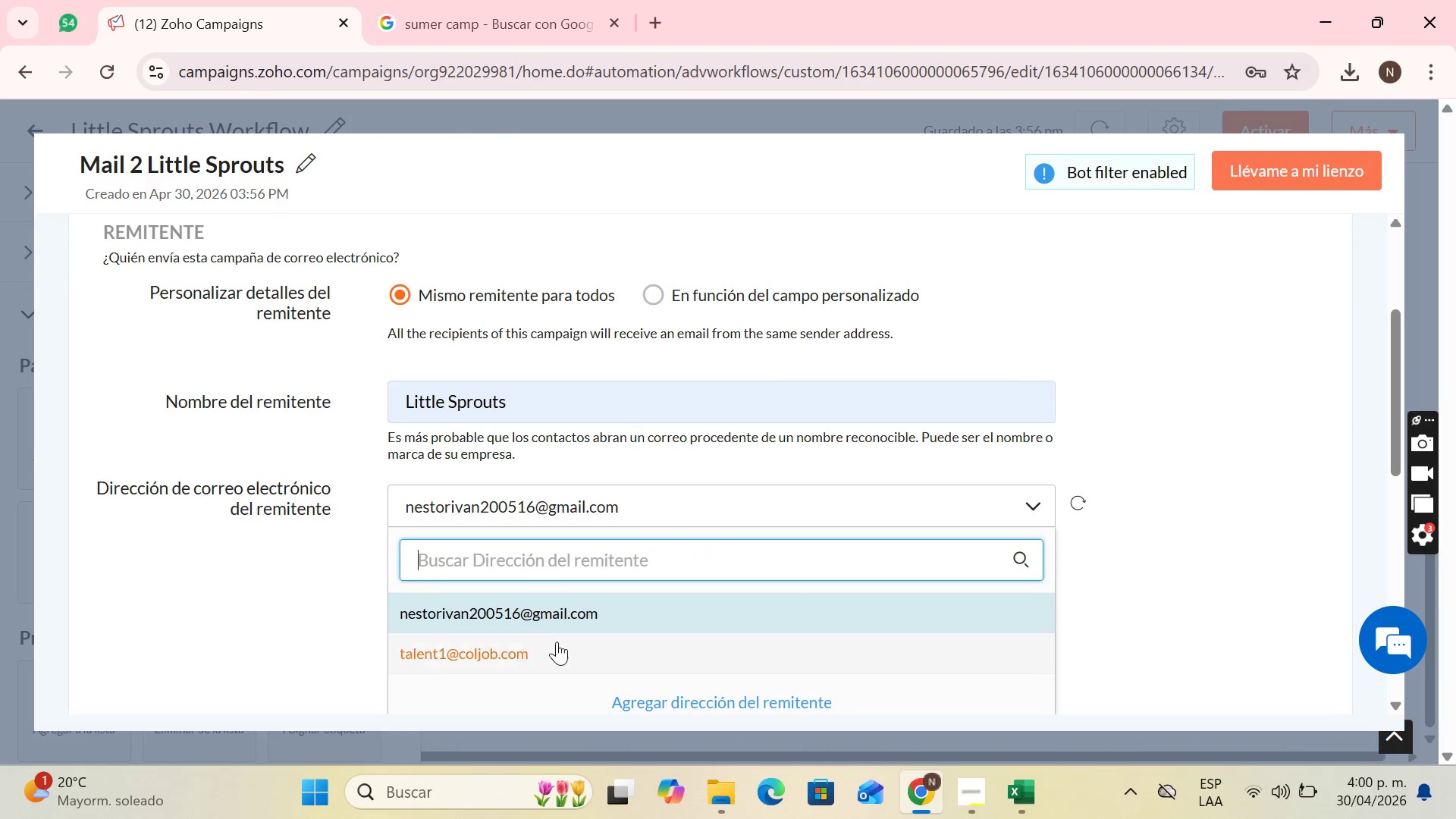 
scroll: coordinate [576, 546], scroll_direction: down, amount: 1.0
 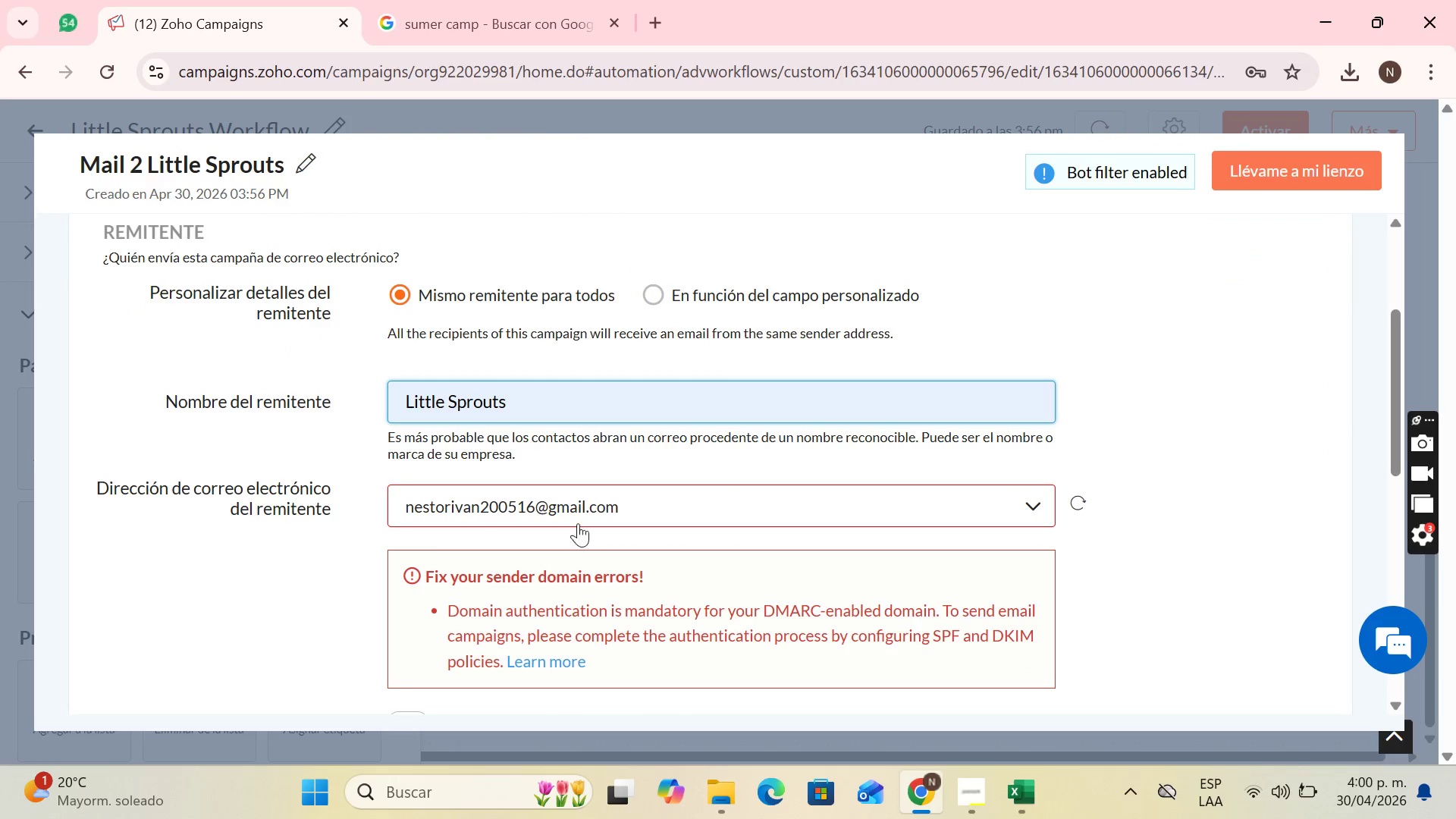 
left_click([553, 648])
 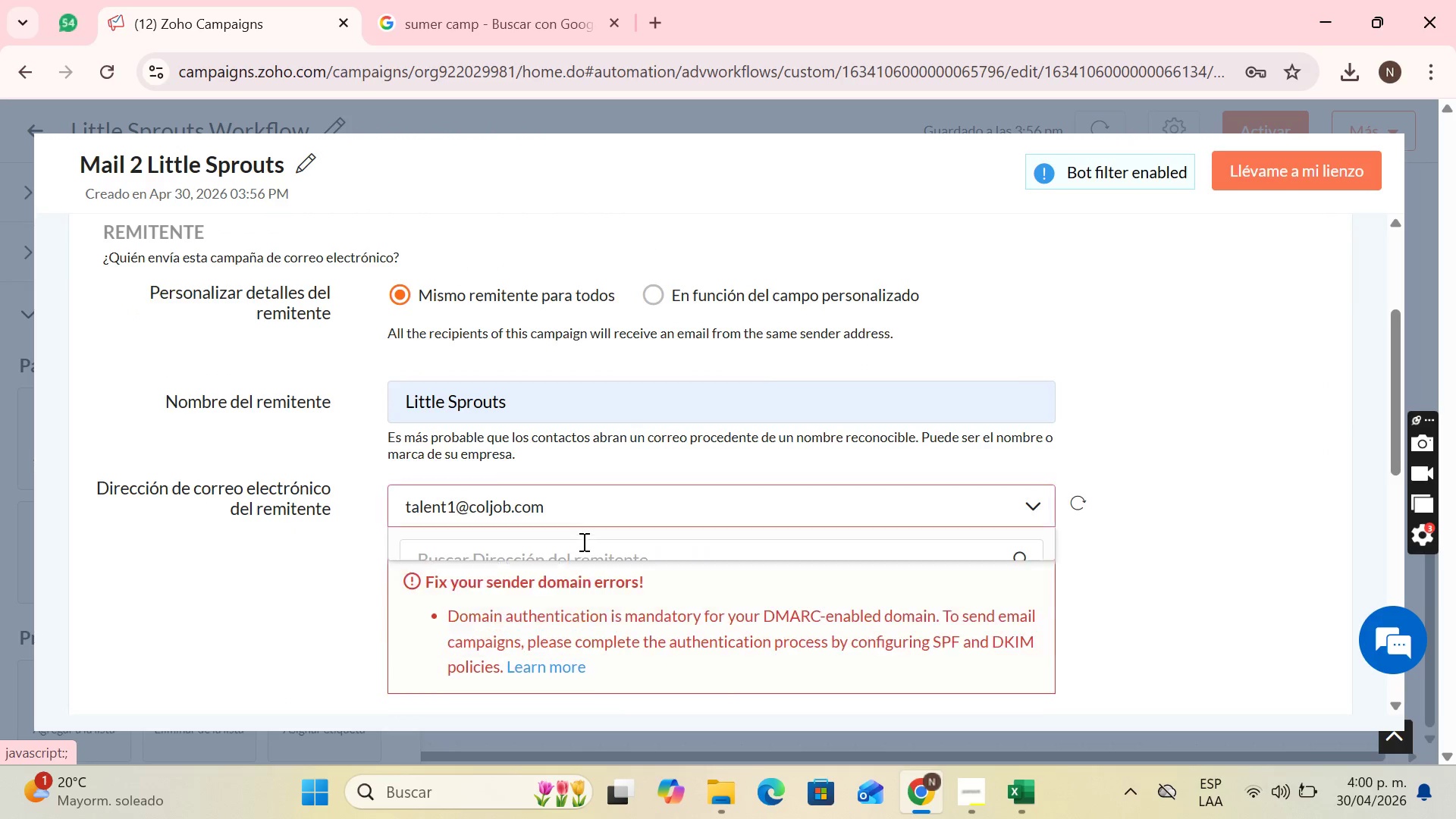 
scroll: coordinate [598, 505], scroll_direction: down, amount: 3.0
 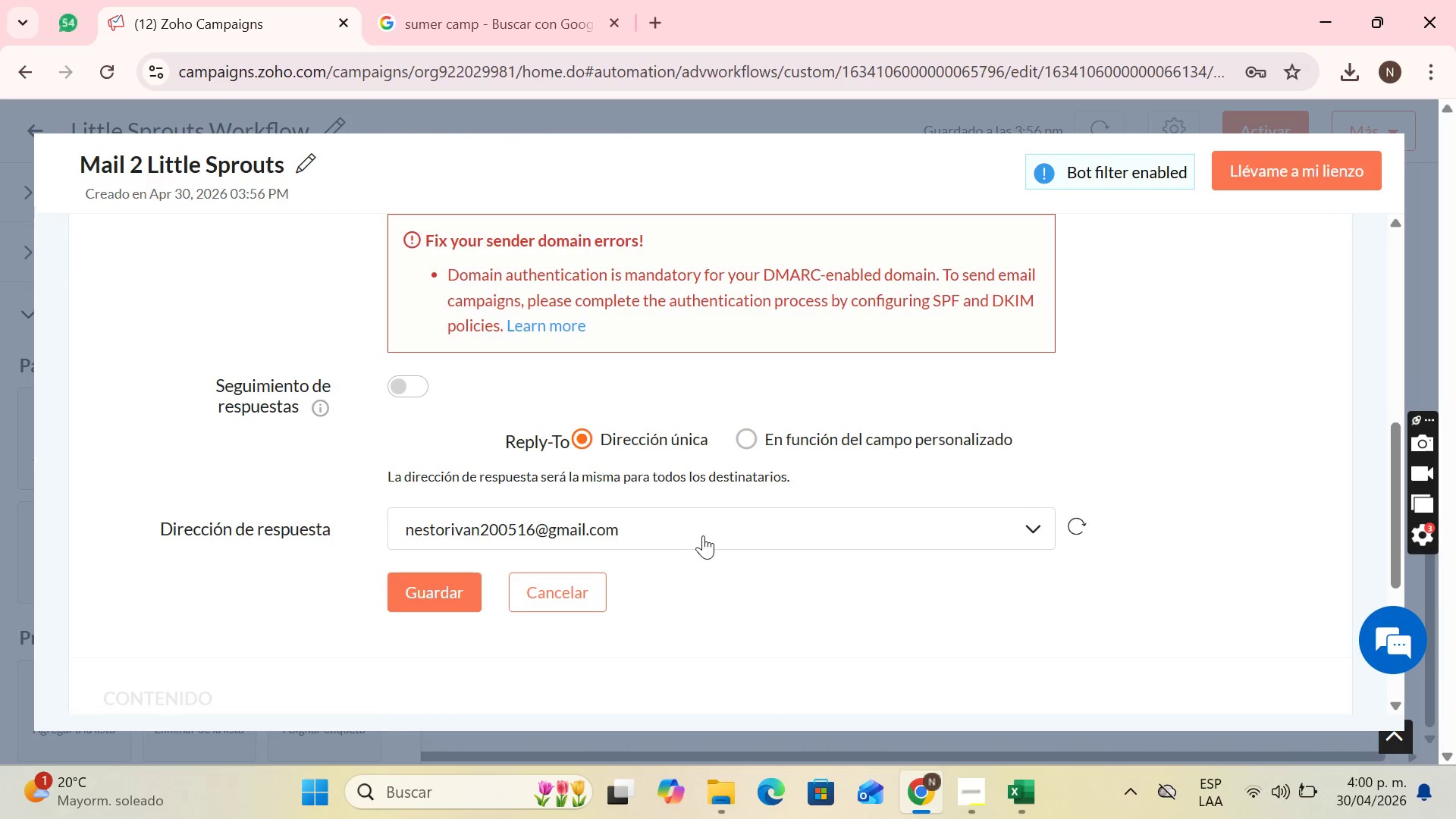 
left_click([709, 531])
 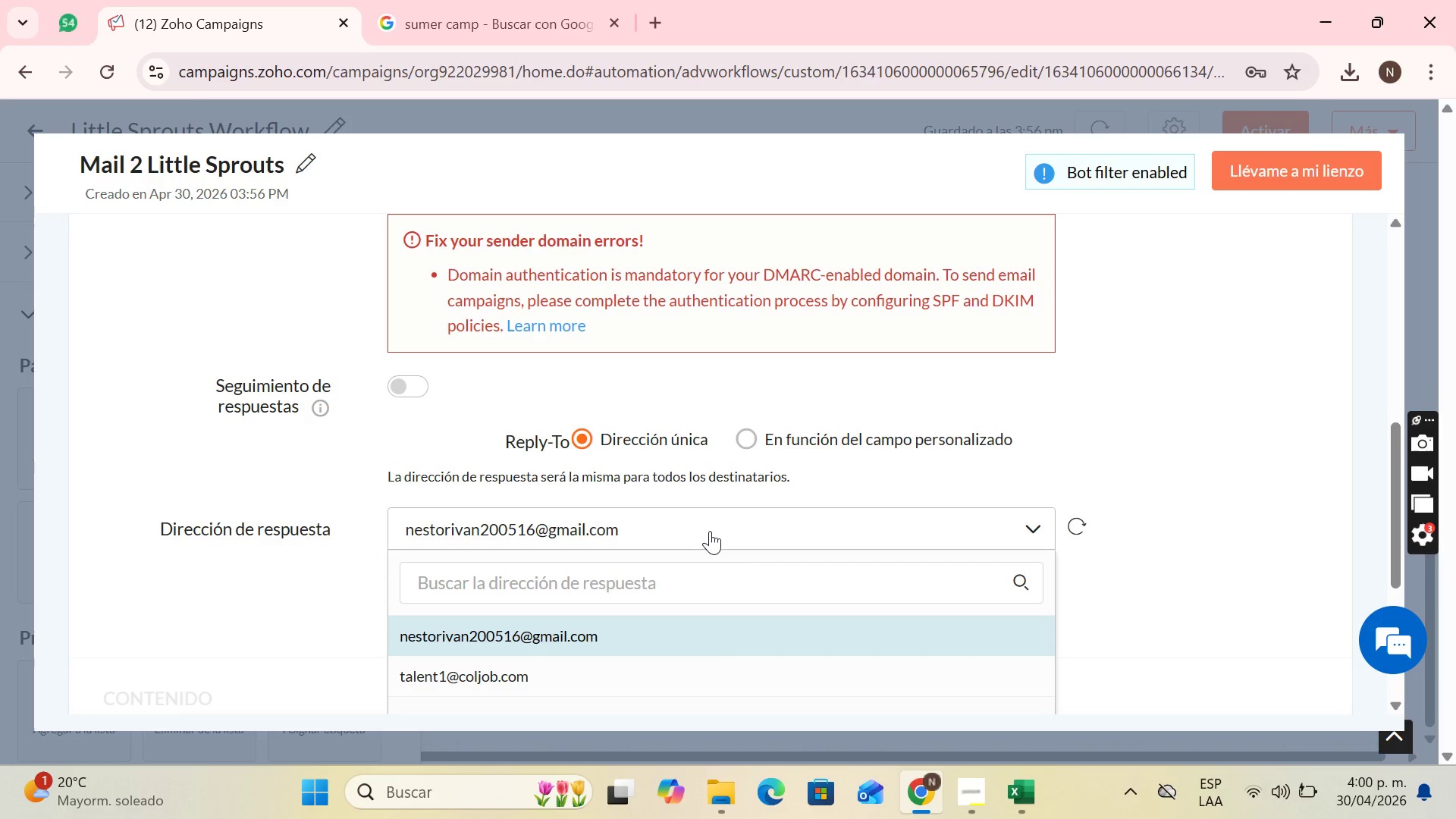 
left_click([710, 531])
 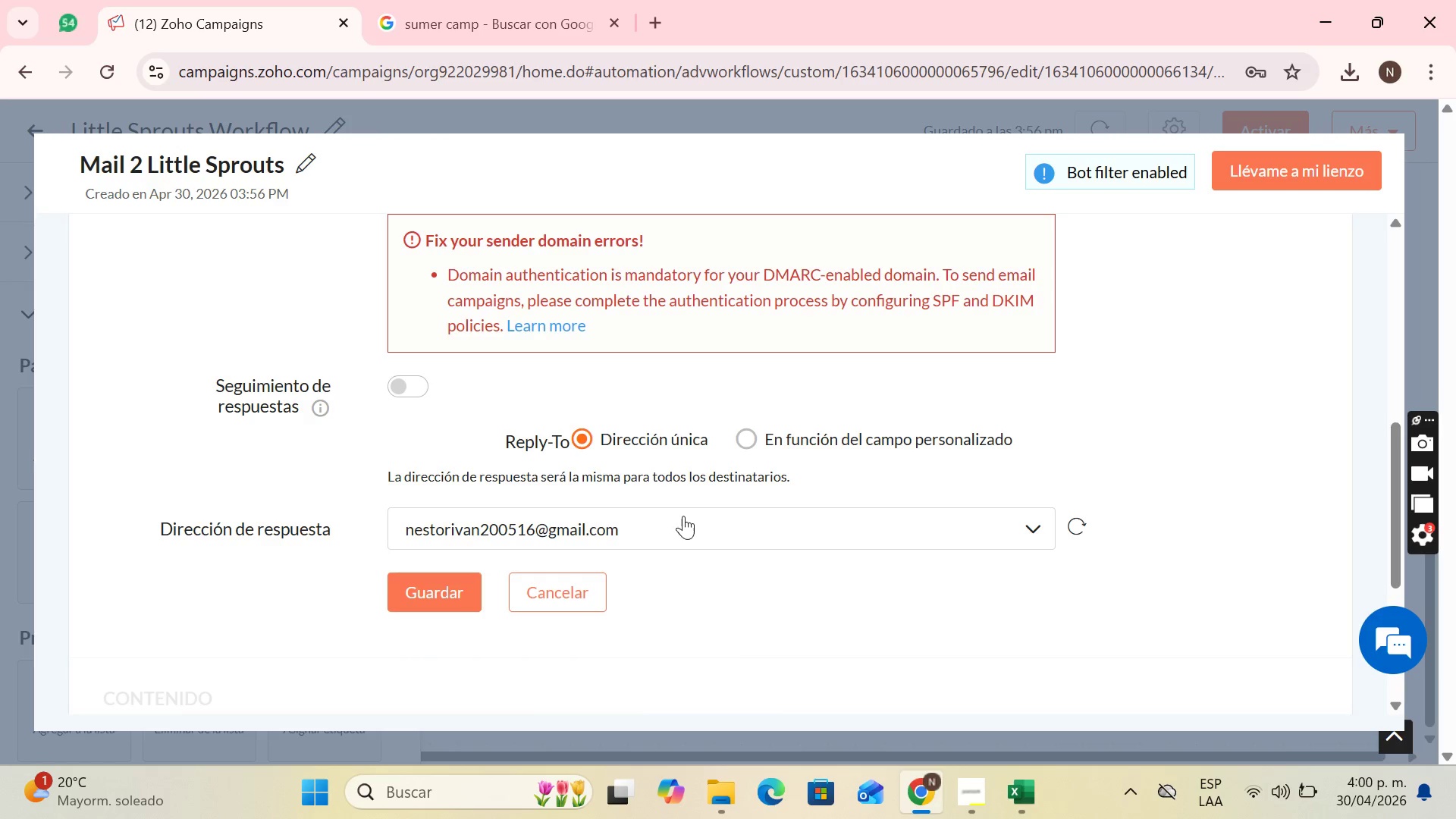 
scroll: coordinate [609, 520], scroll_direction: down, amount: 2.0
 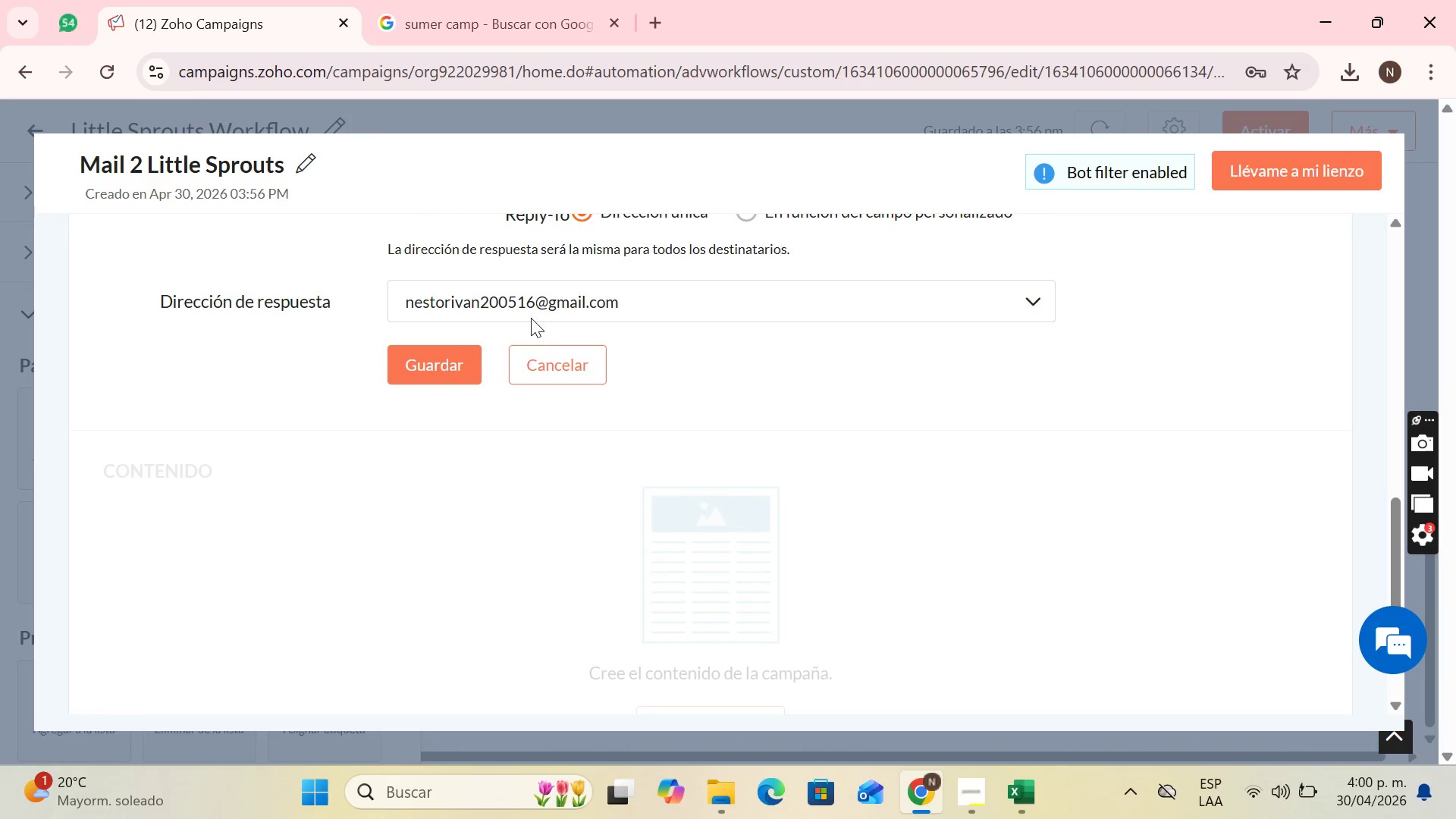 
left_click([539, 298])
 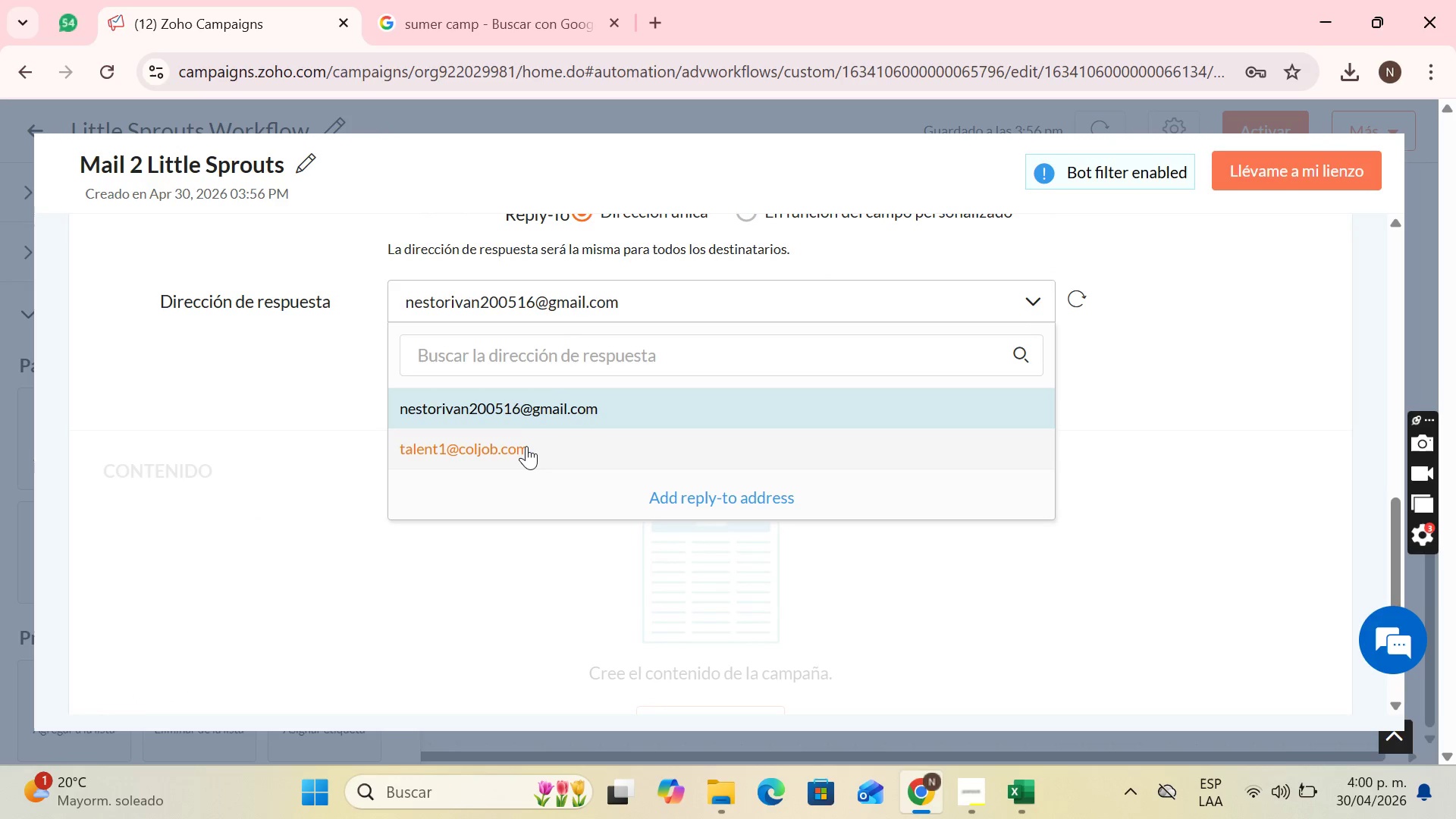 
left_click([526, 447])
 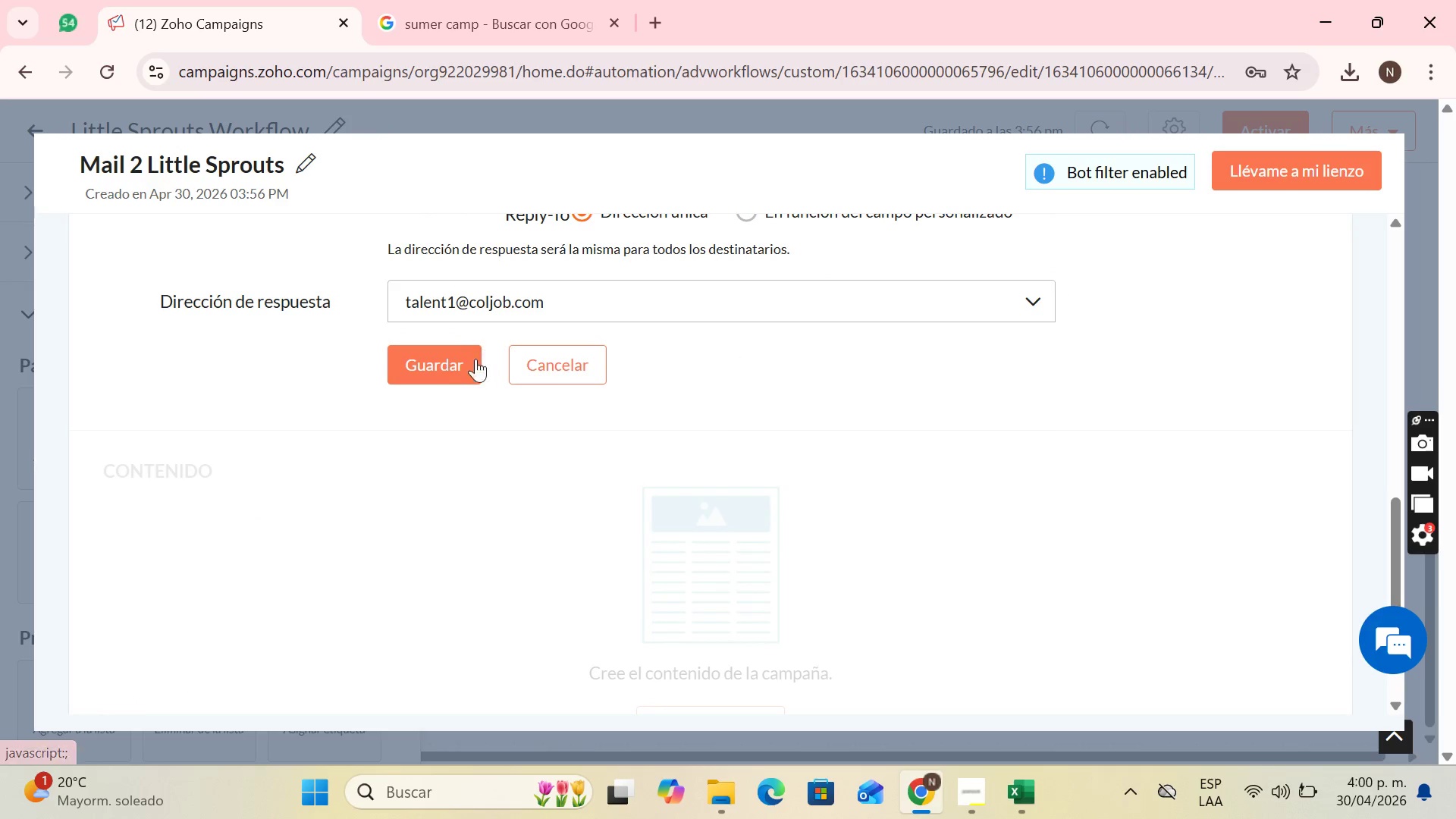 
left_click([439, 367])
 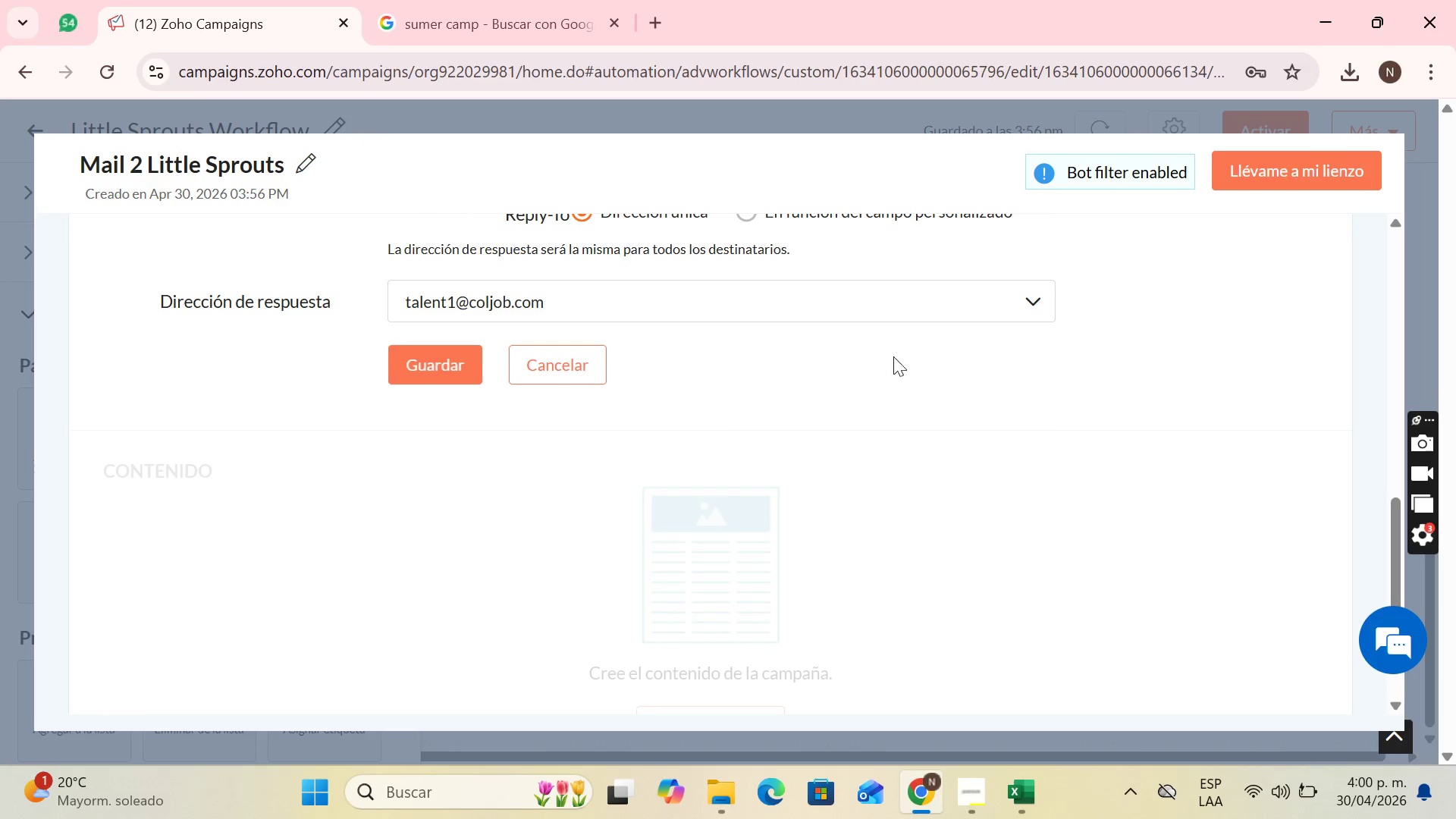 
left_click([1304, 184])
 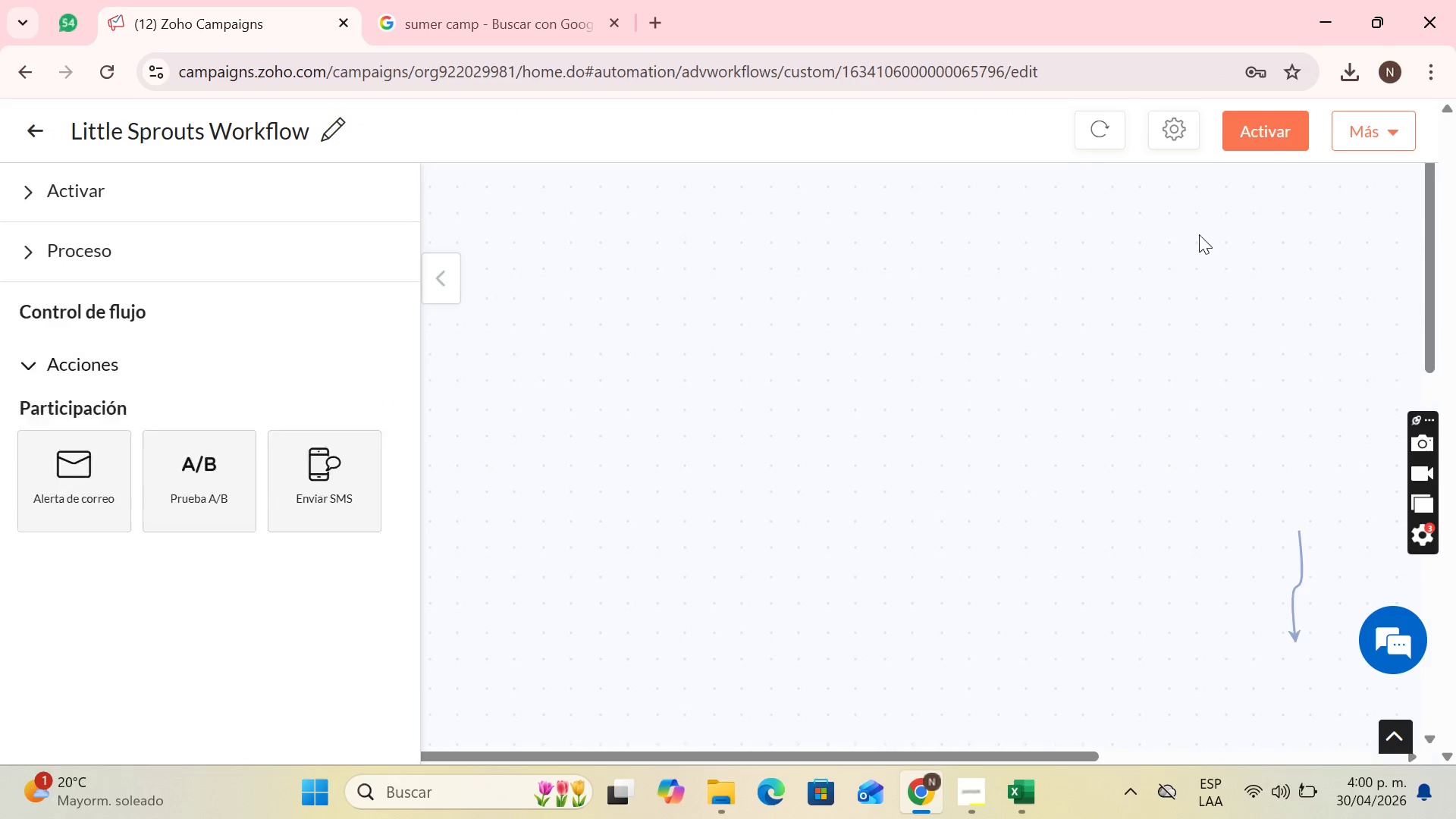 
scroll: coordinate [1255, 413], scroll_direction: down, amount: 10.0
 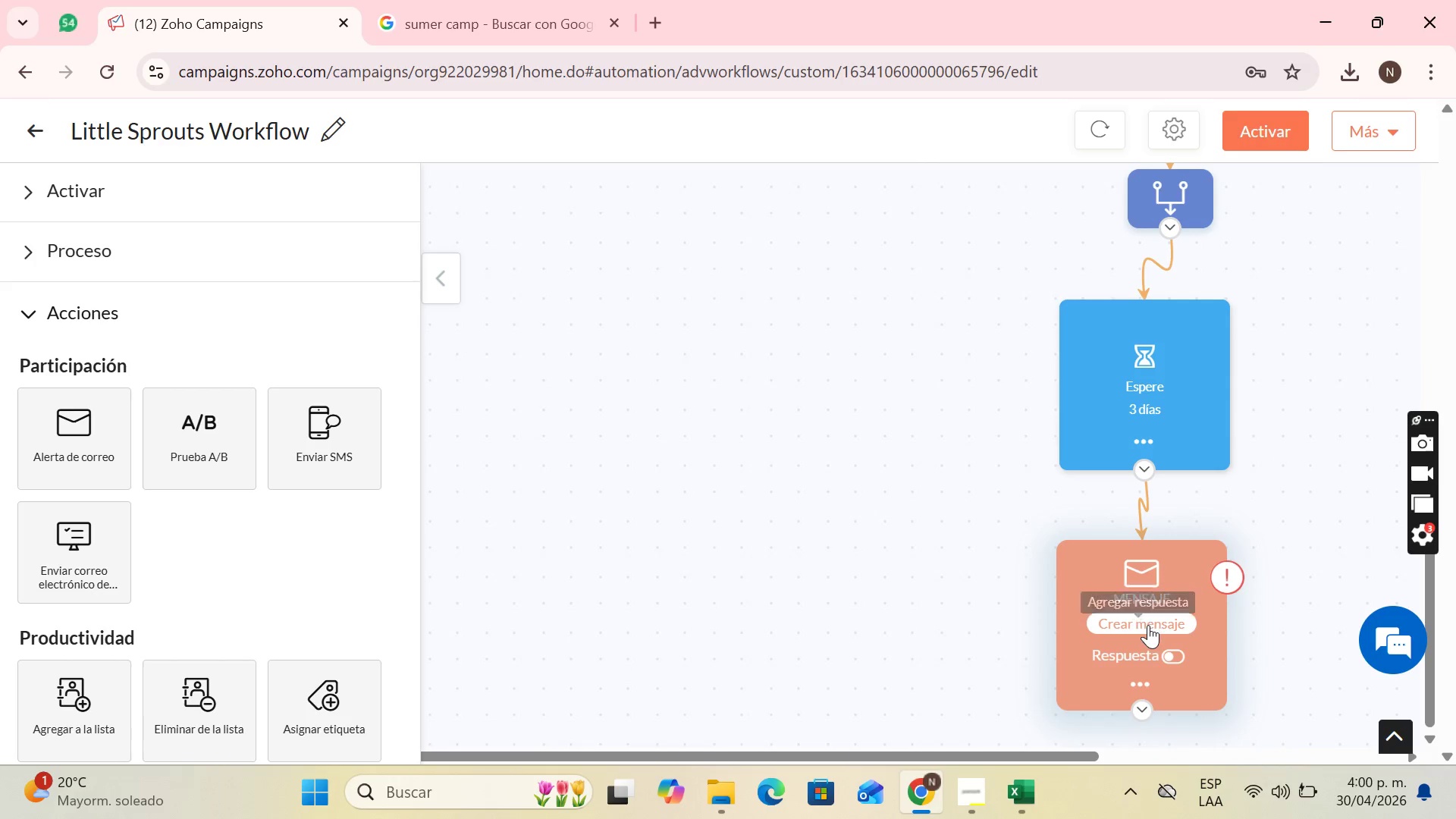 
scroll: coordinate [1207, 427], scroll_direction: up, amount: 4.0
 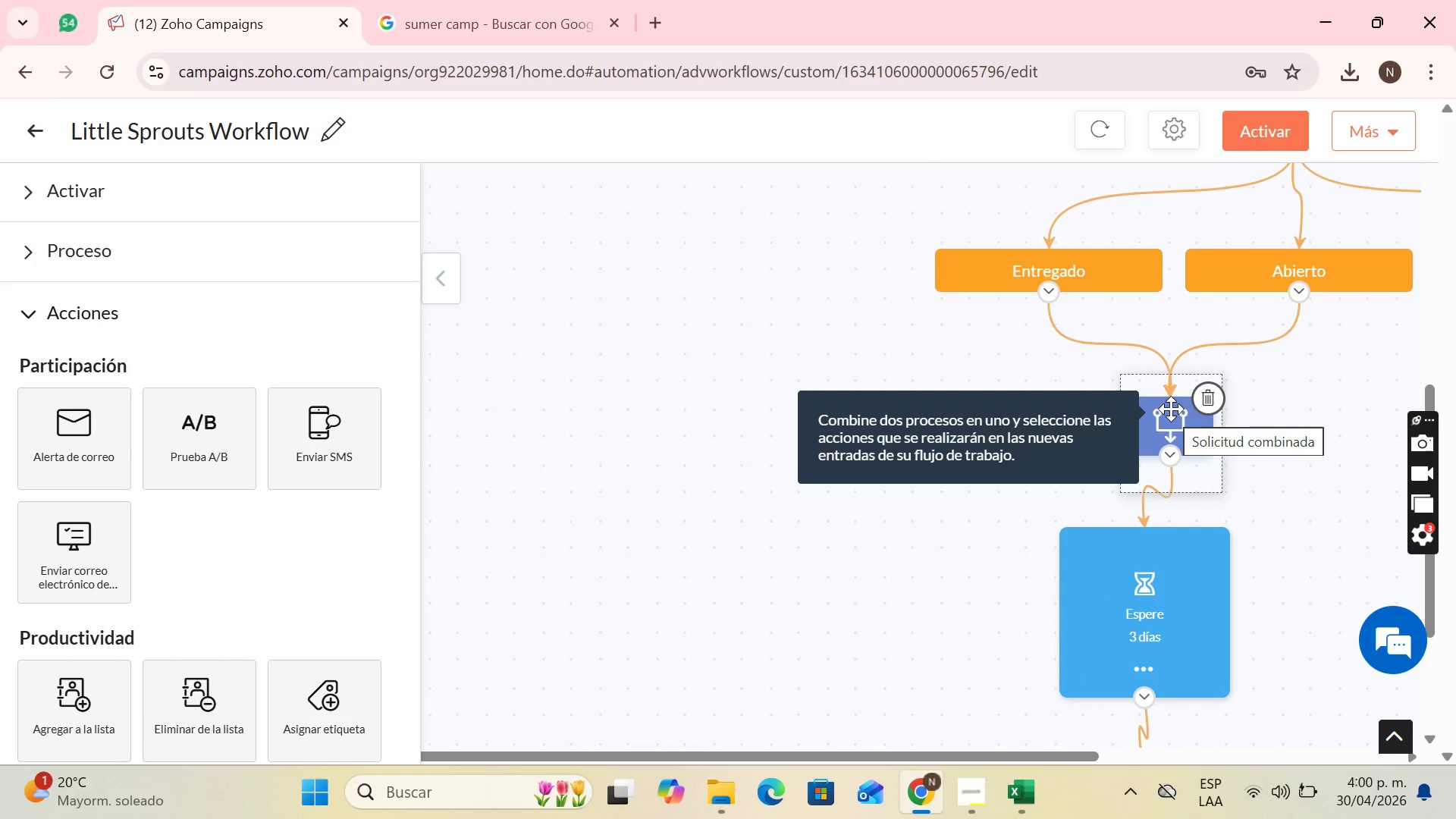 
scroll: coordinate [1176, 412], scroll_direction: down, amount: 4.0
 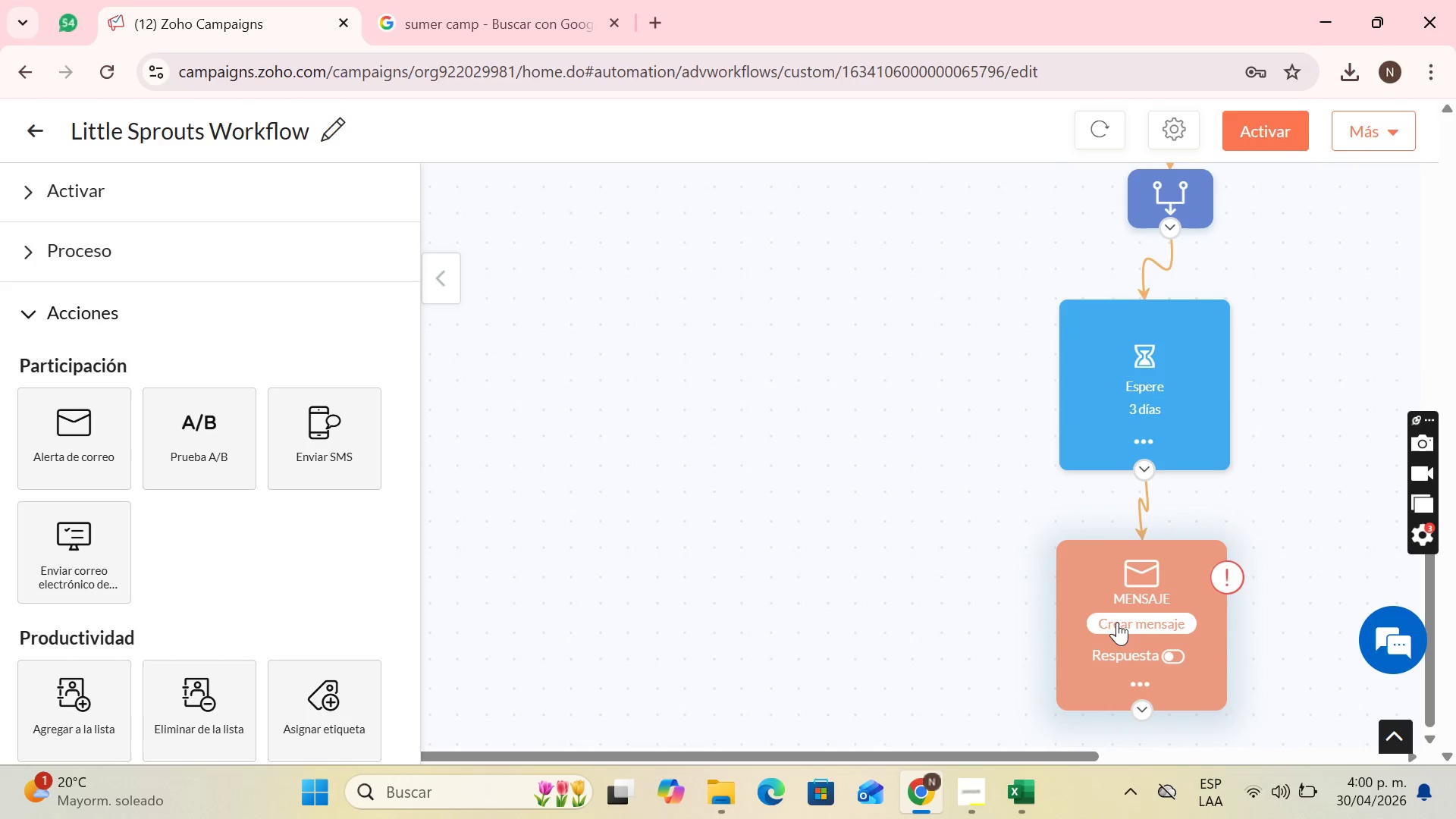 
left_click([1117, 626])
 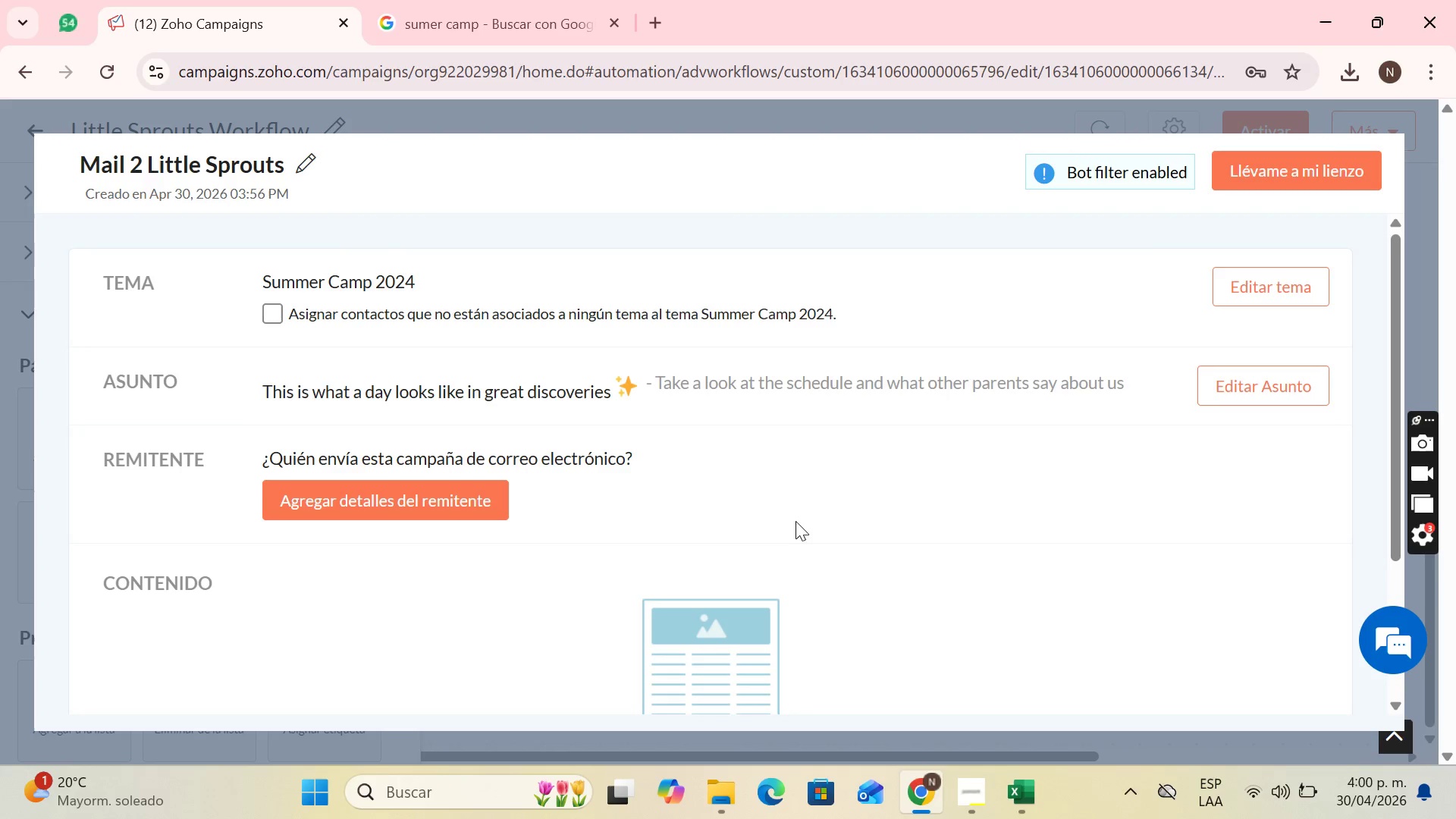 
scroll: coordinate [602, 470], scroll_direction: down, amount: 3.0
 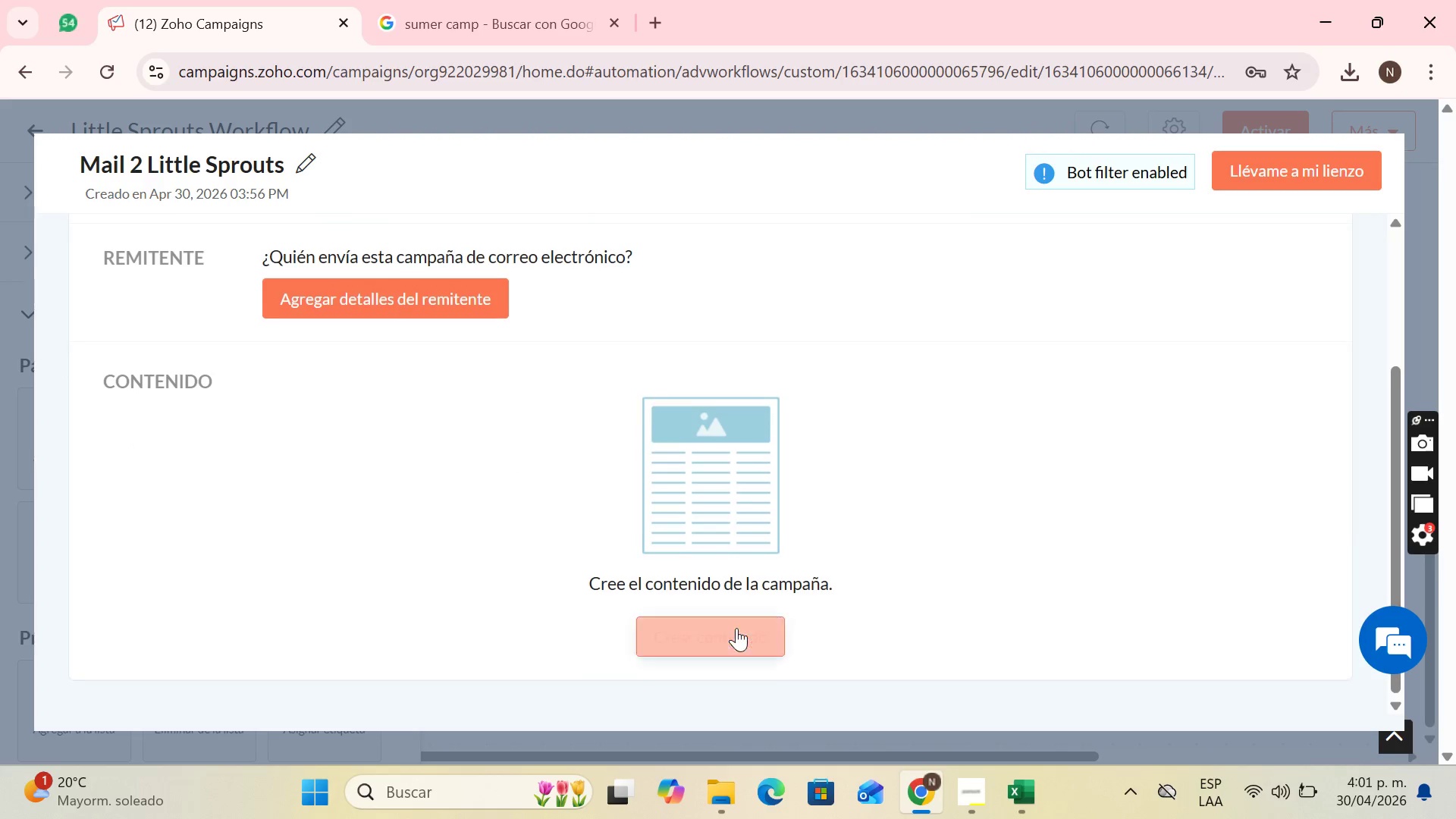 
left_click([736, 629])
 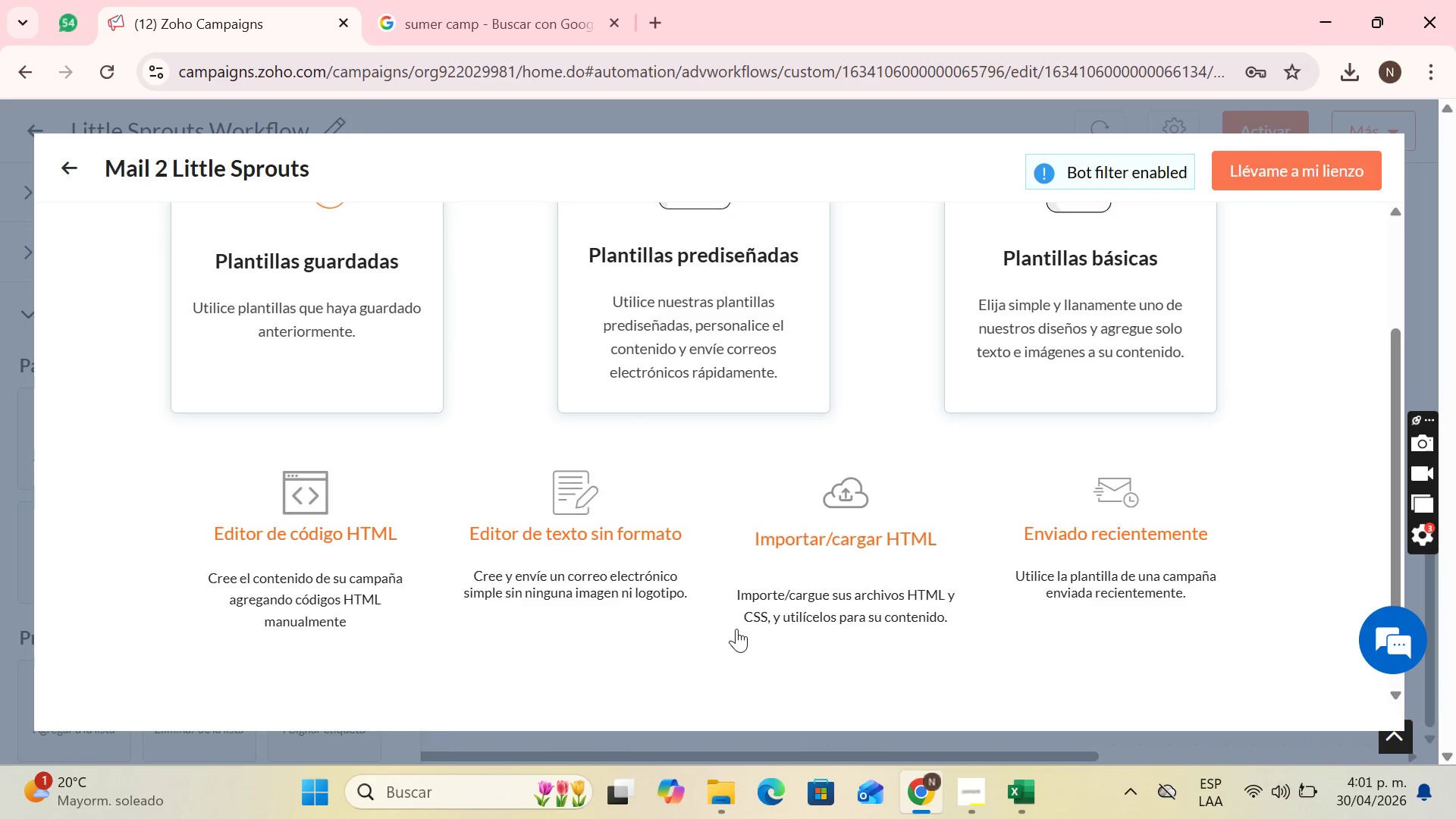 
scroll: coordinate [737, 626], scroll_direction: up, amount: 2.0
 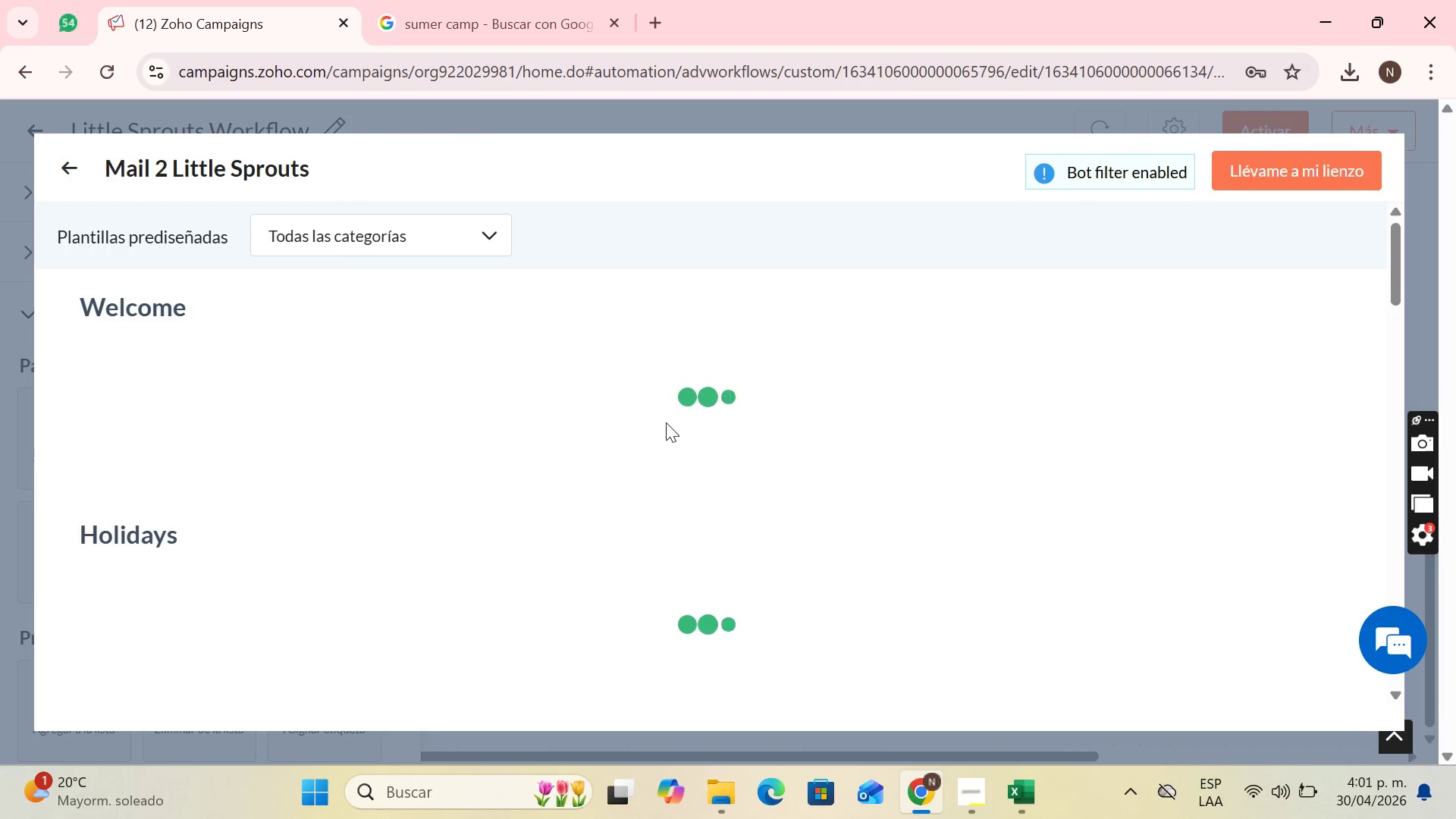 
wait(33.93)
 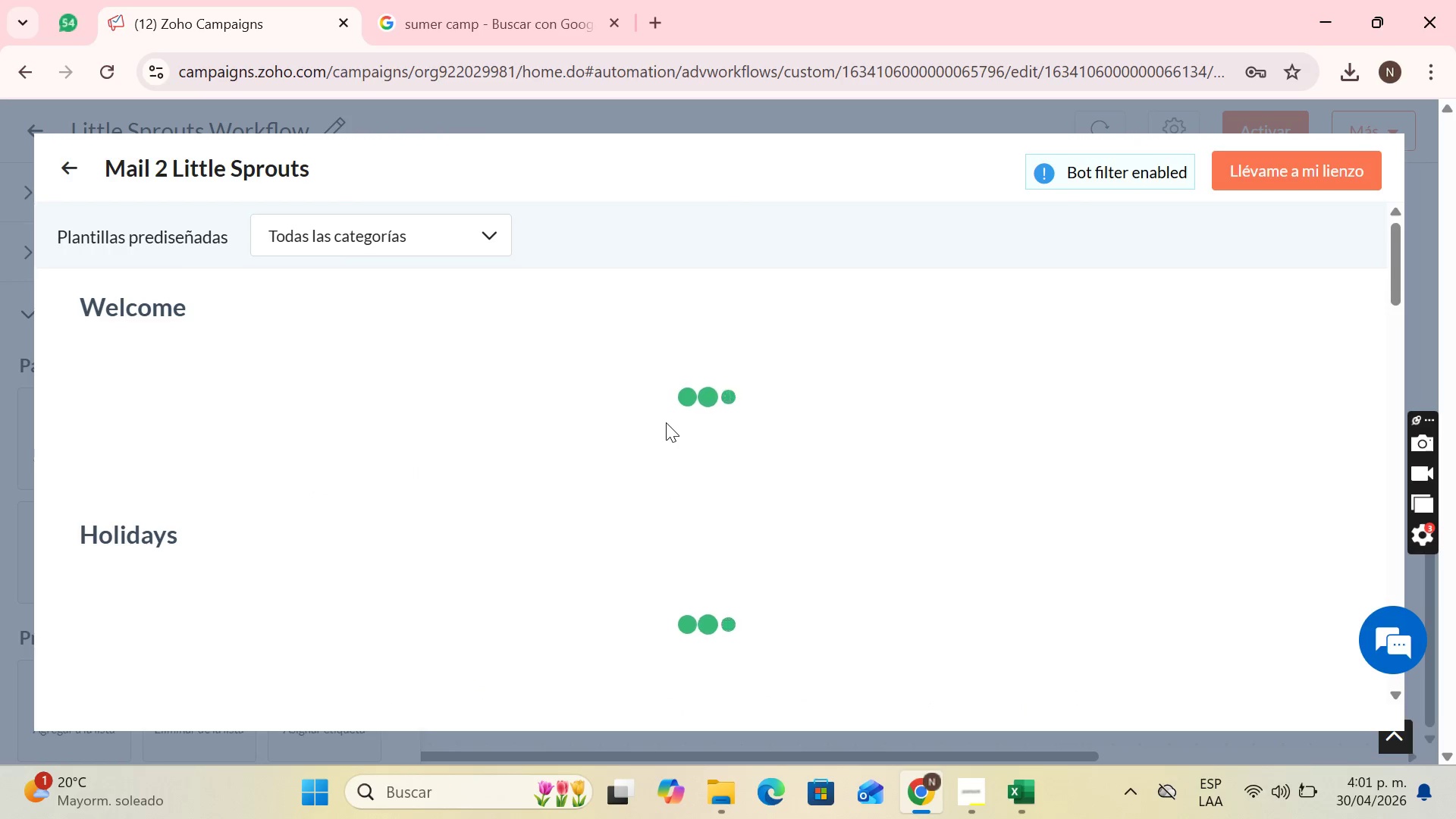 
scroll: coordinate [663, 425], scroll_direction: down, amount: 1.0
 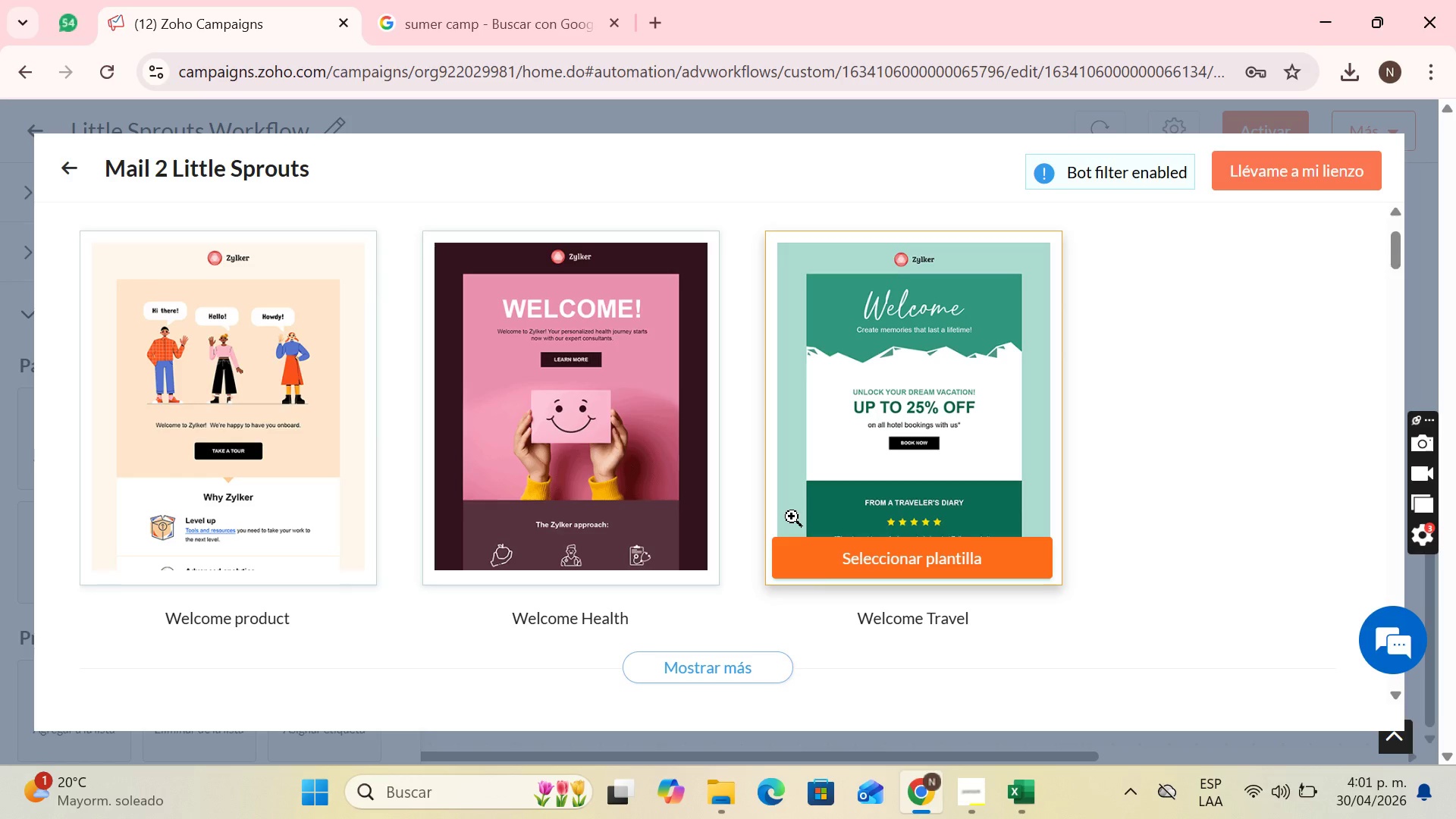 
wait(14.08)
 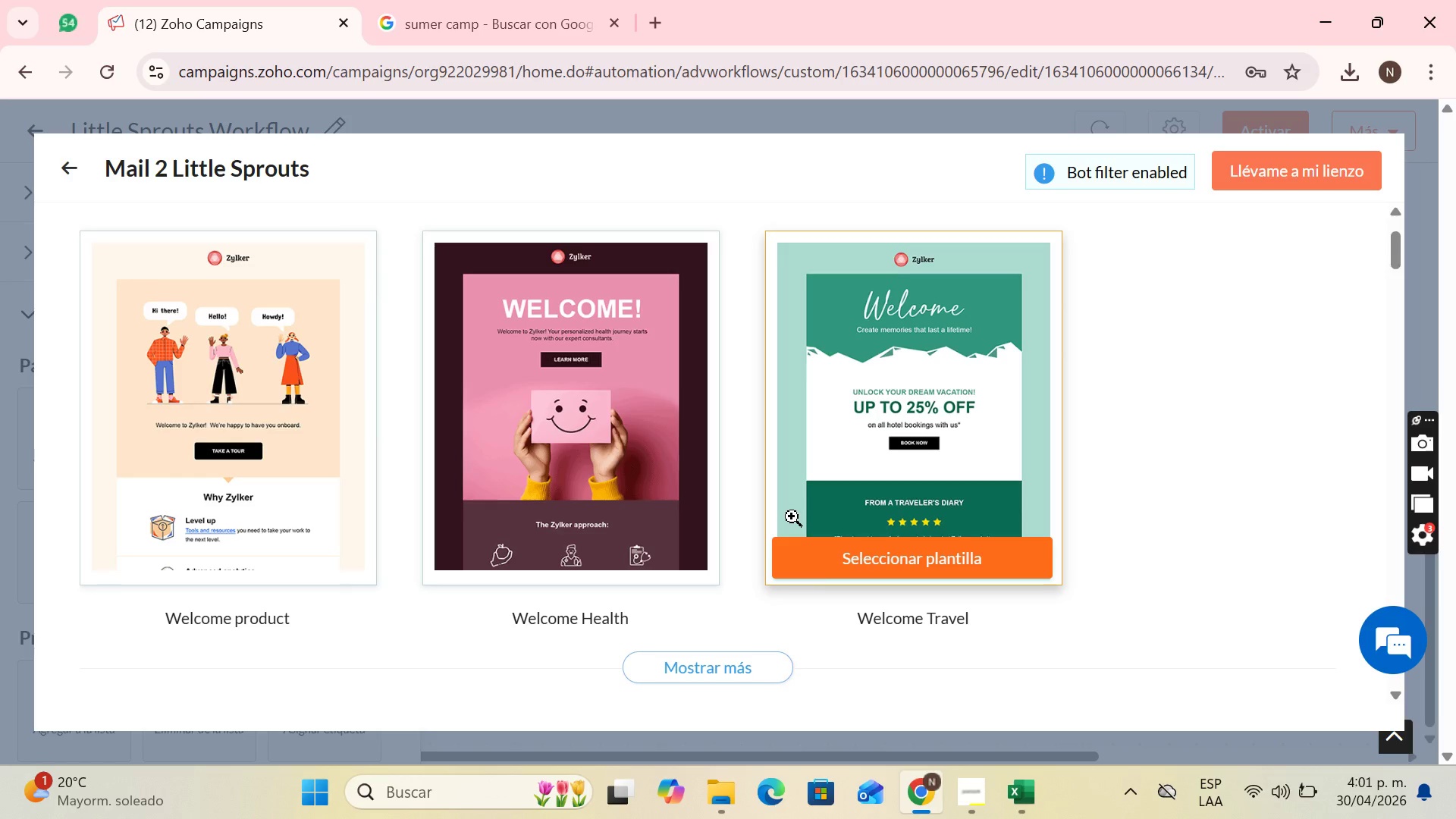 
scroll: coordinate [603, 444], scroll_direction: down, amount: 12.0
 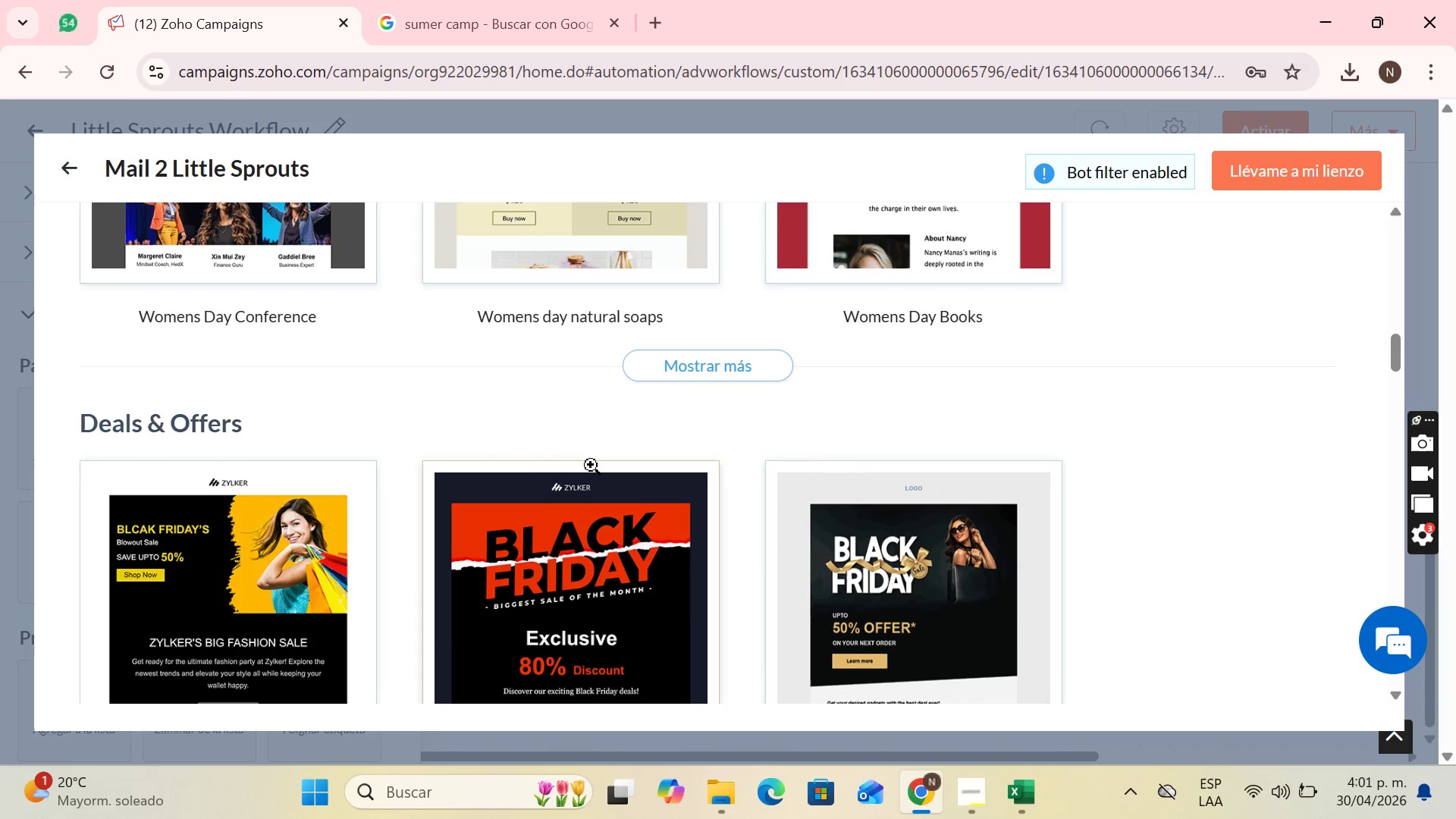 
scroll: coordinate [616, 497], scroll_direction: up, amount: 11.0
 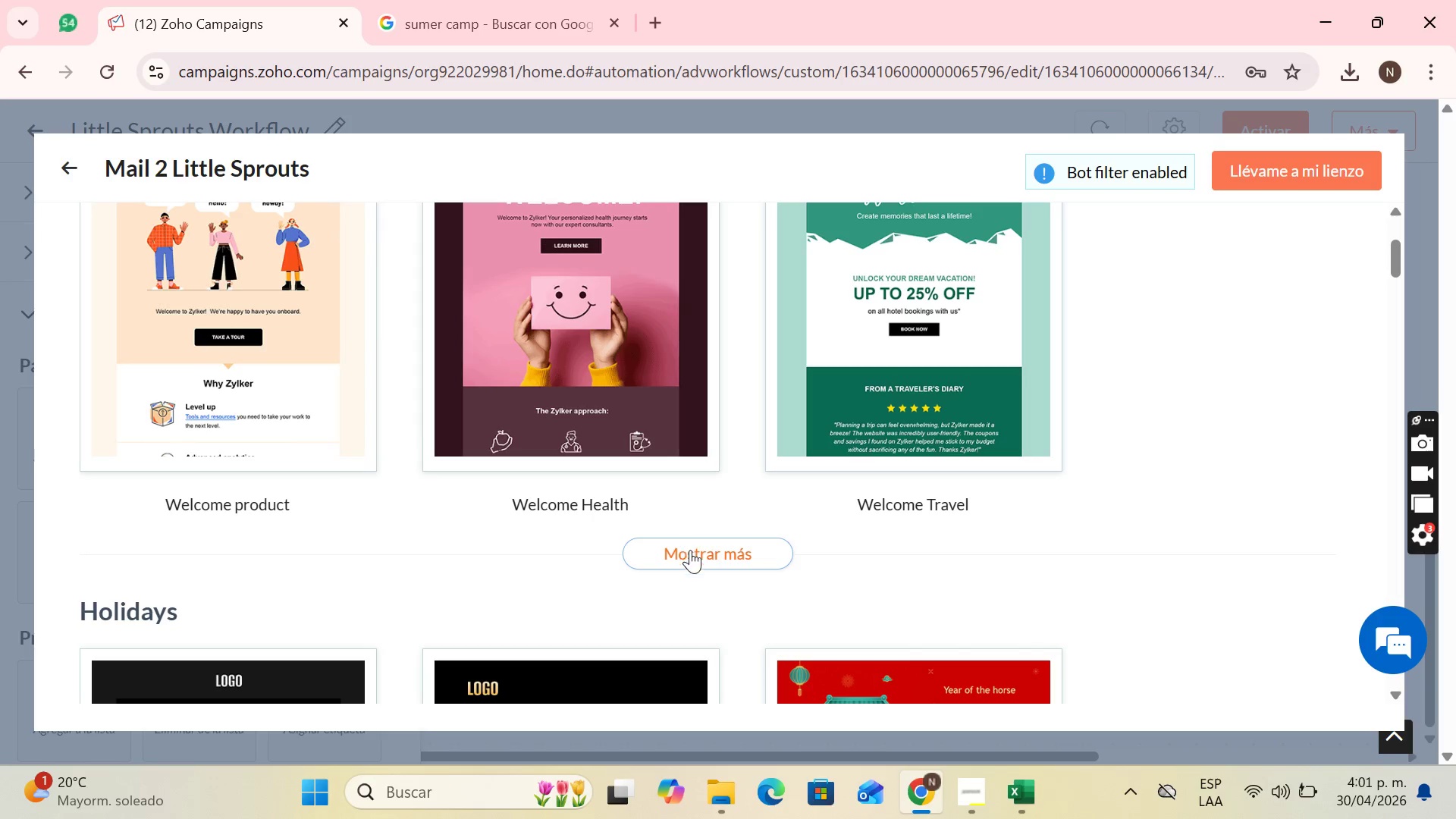 
left_click([691, 551])
 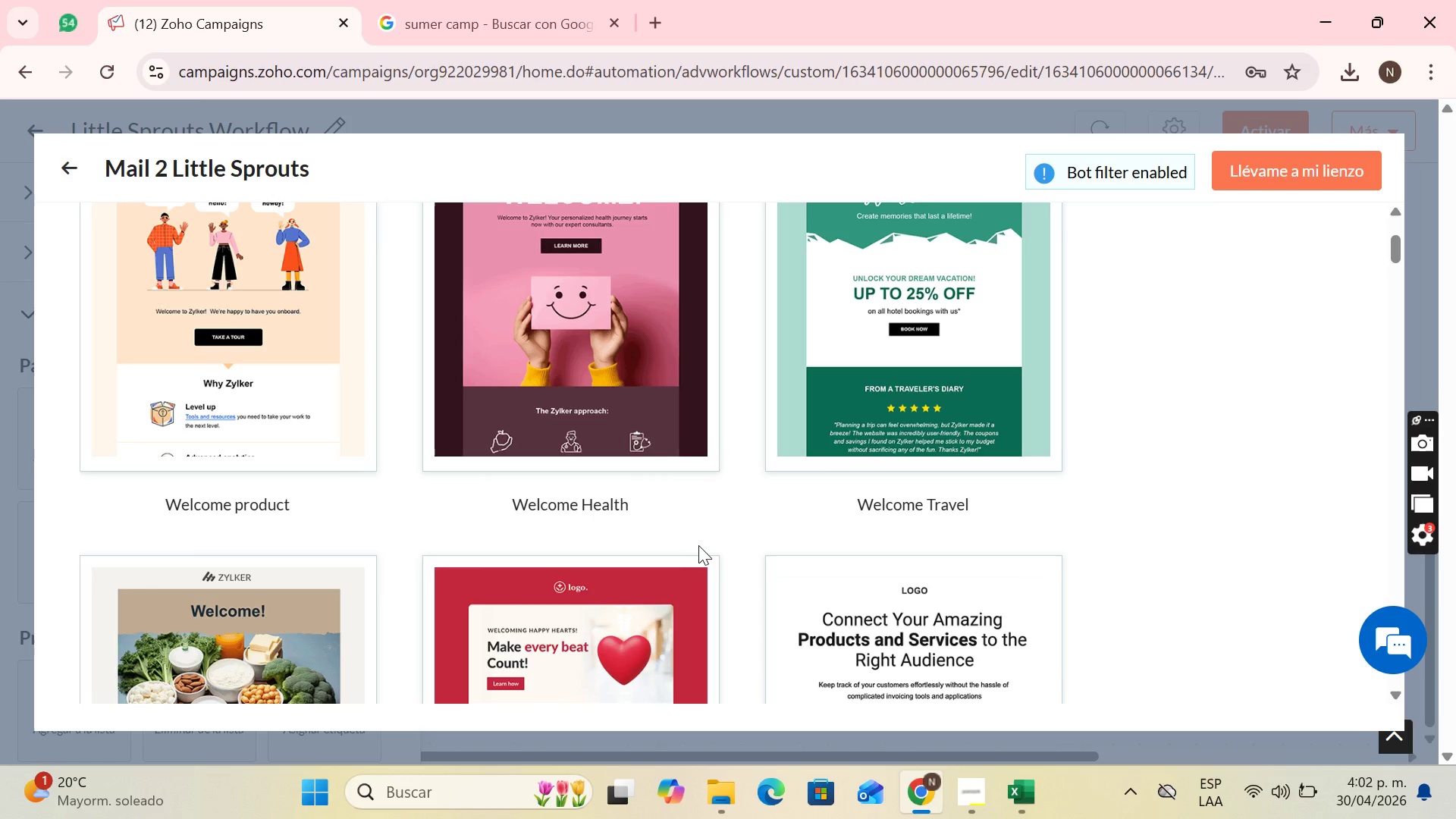 
wait(15.75)
 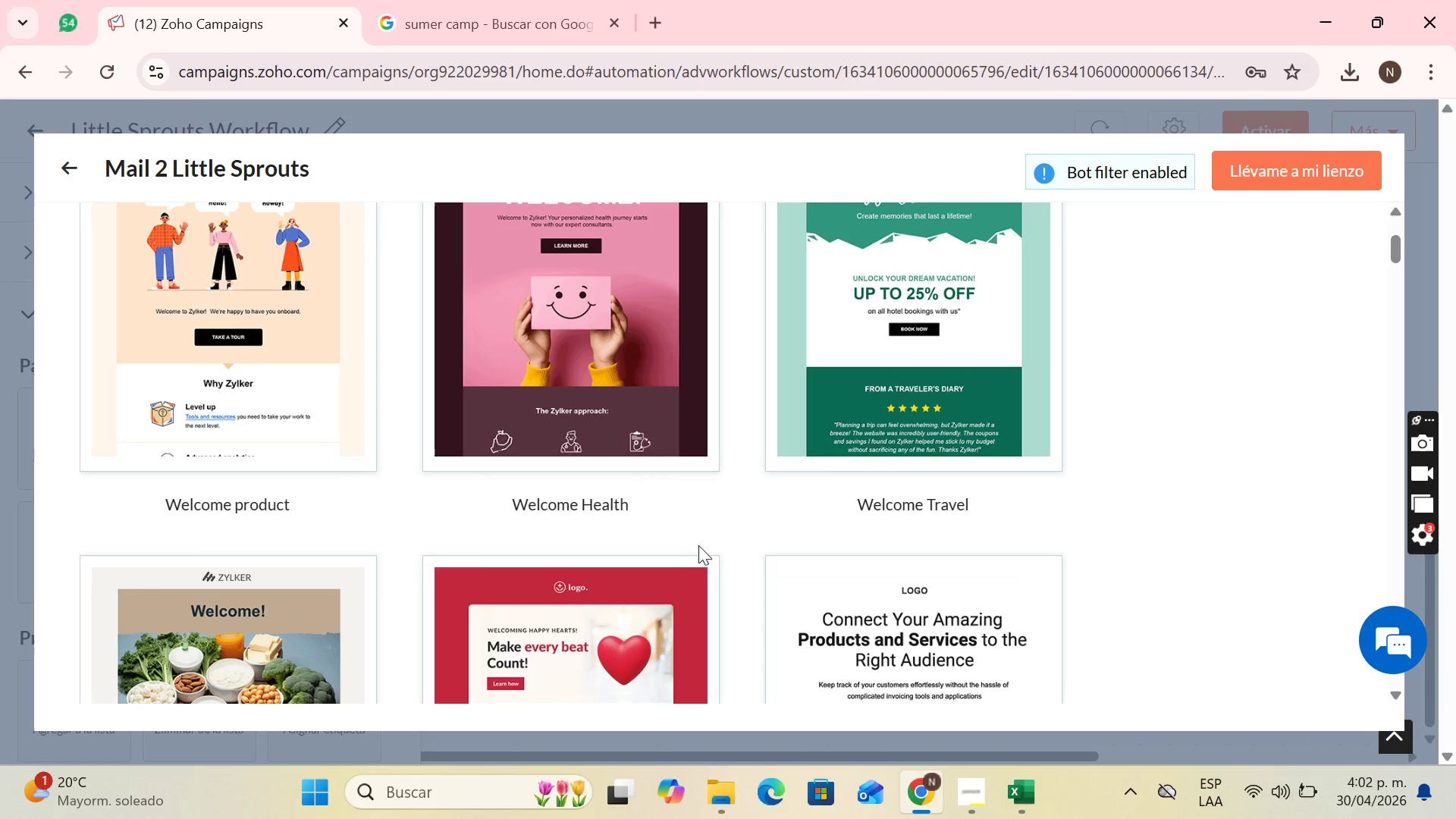 
scroll: coordinate [293, 305], scroll_direction: down, amount: 4.0
 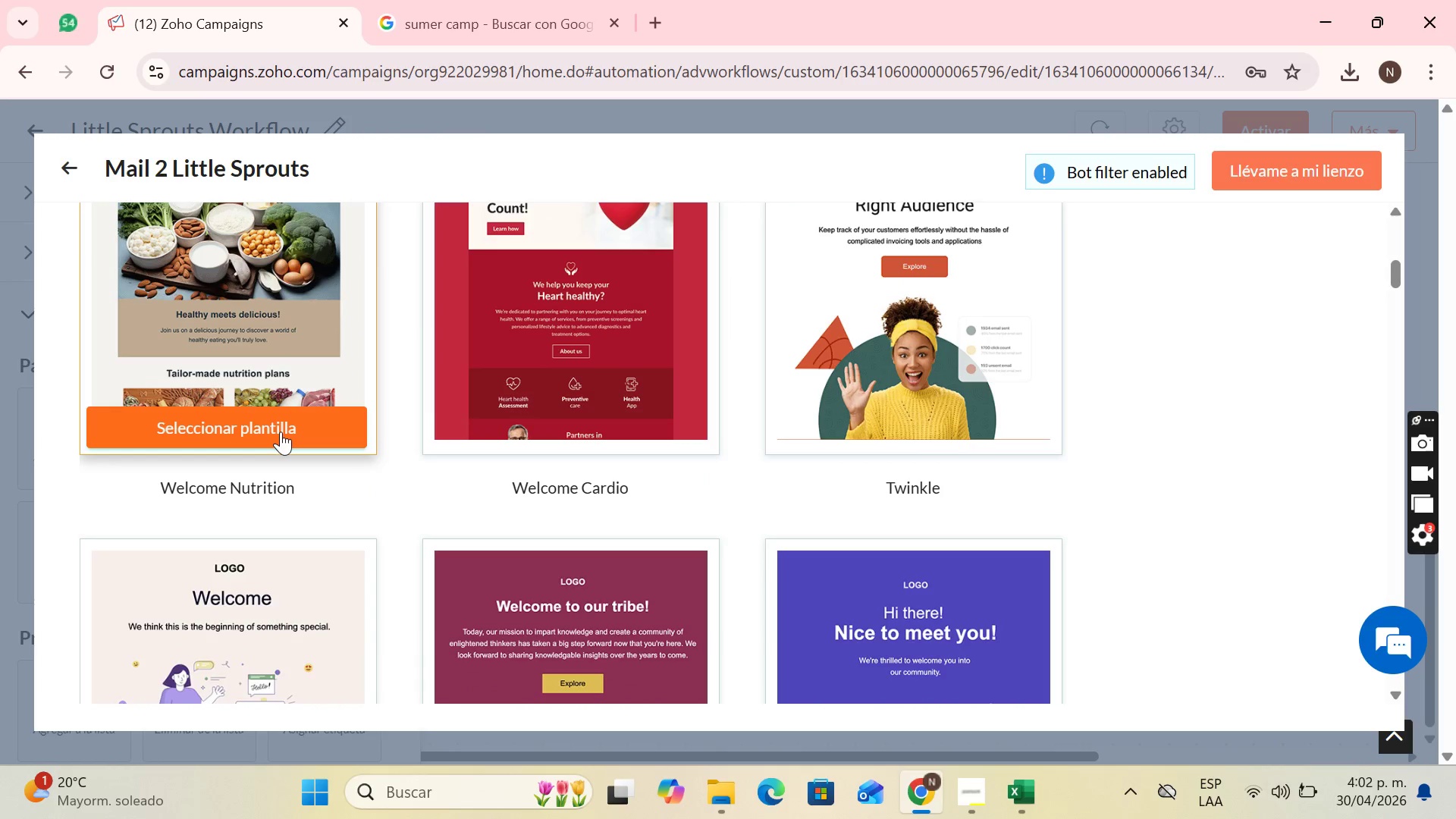 
left_click([281, 431])
 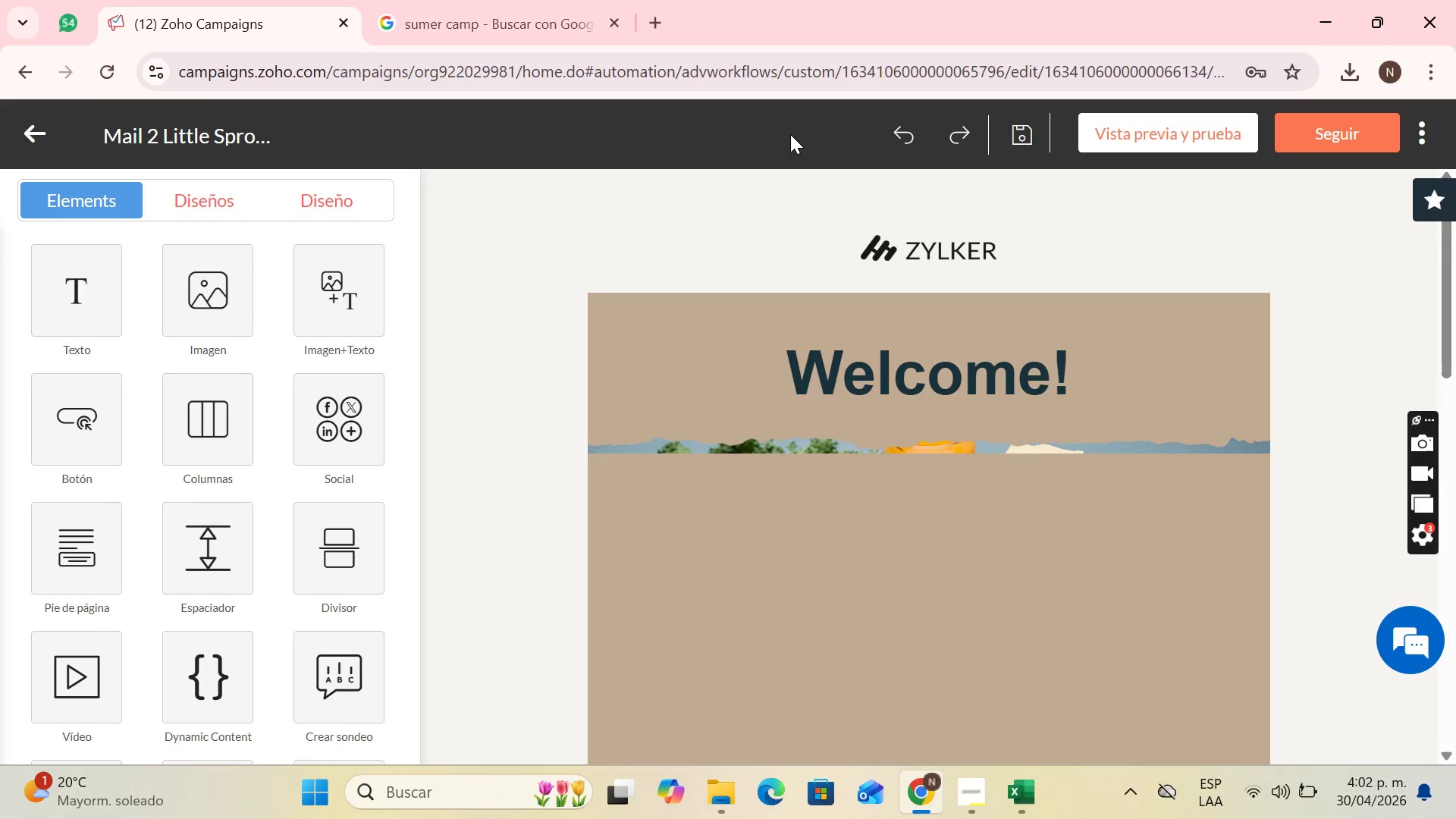 
wait(10.02)
 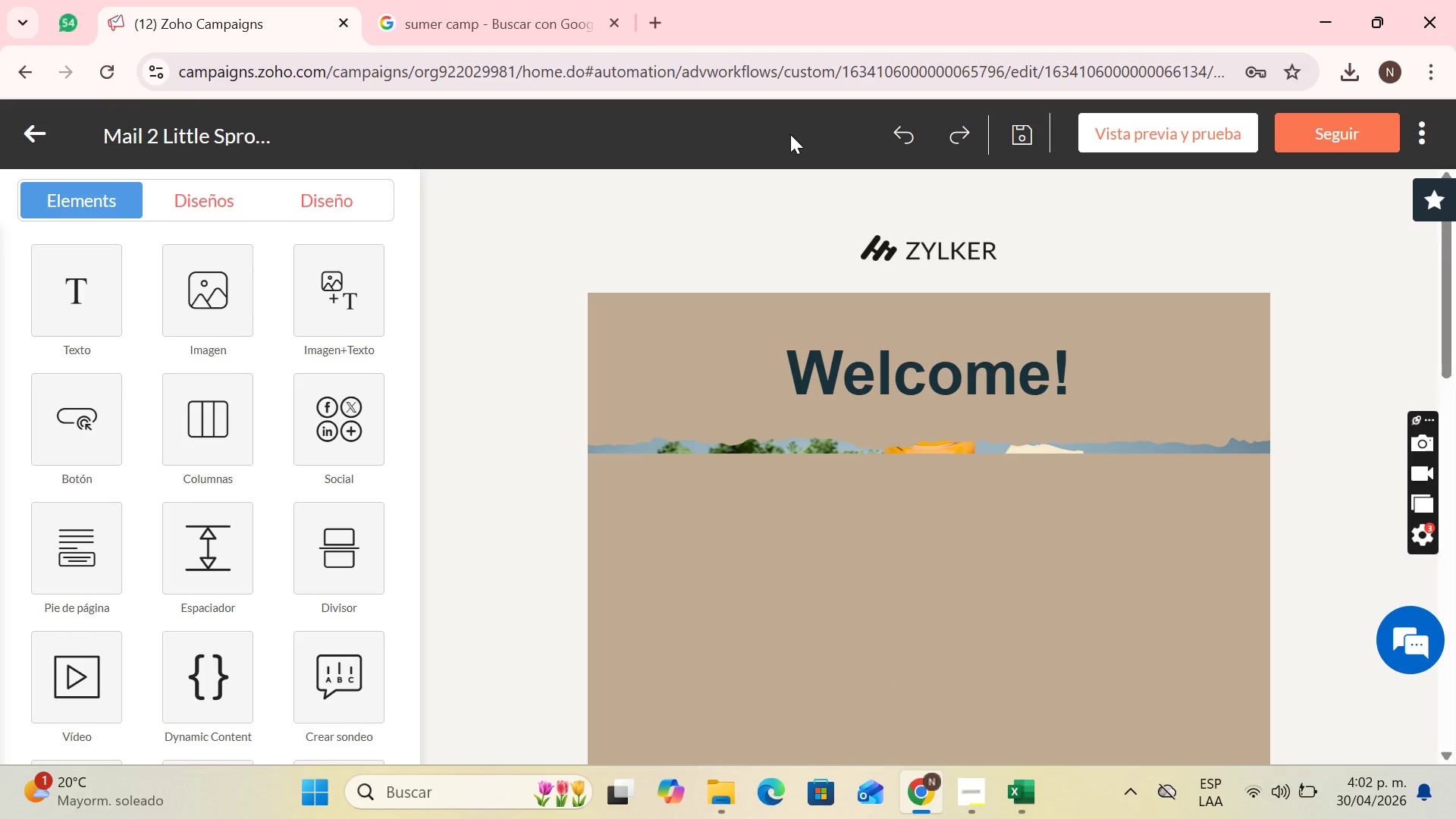 
left_click([25, 130])
 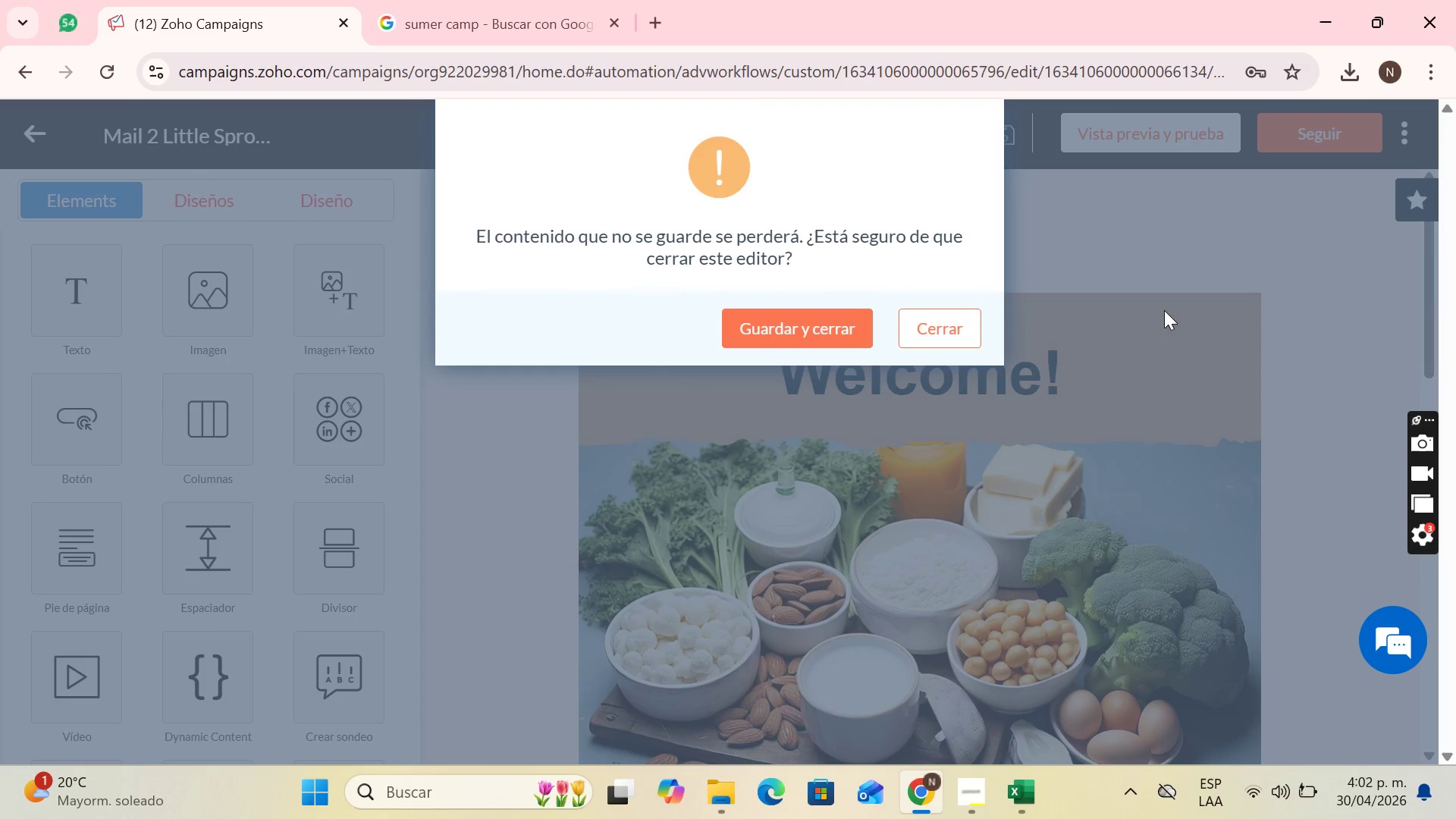 
left_click([856, 326])
 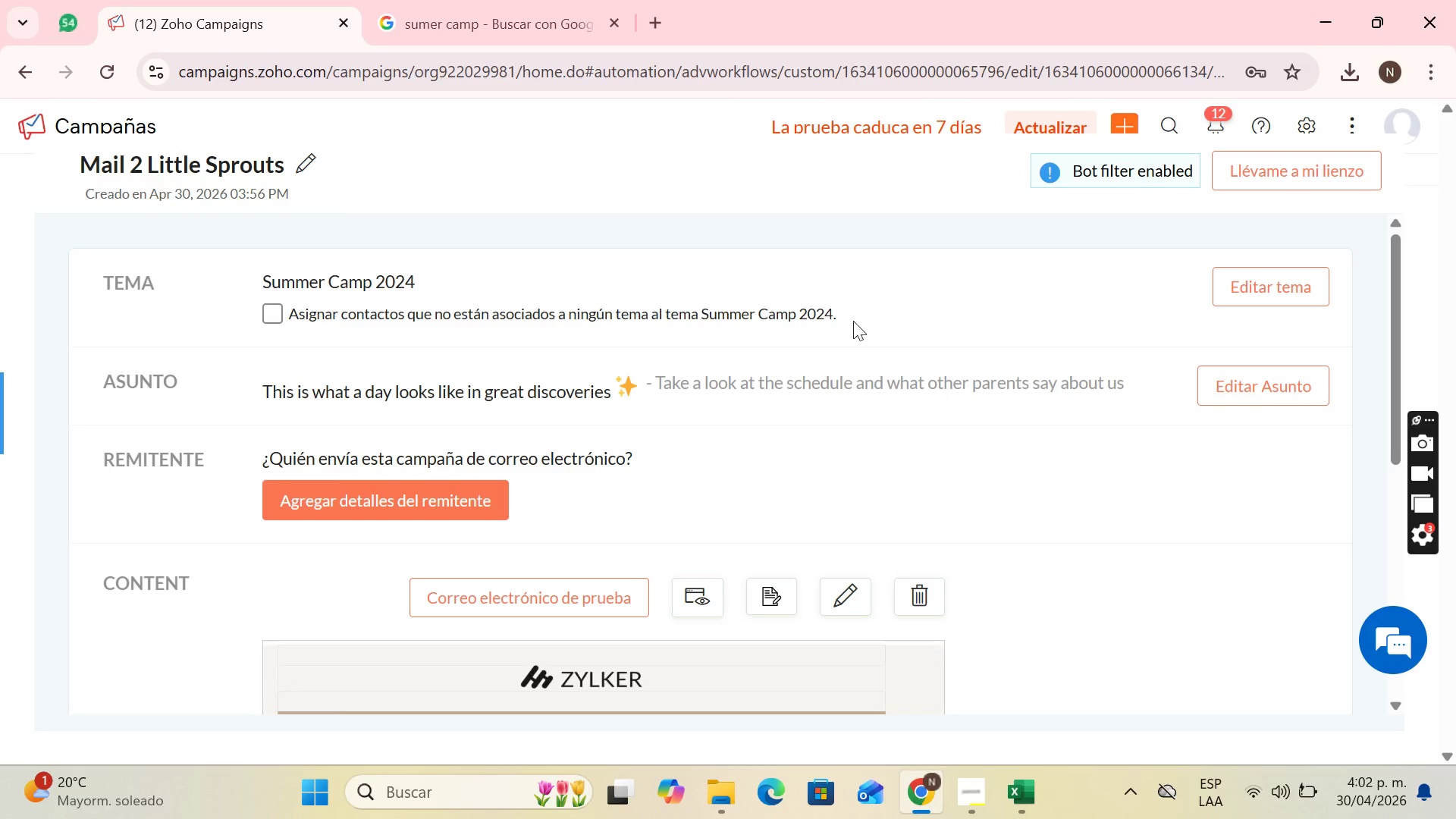 
scroll: coordinate [620, 610], scroll_direction: down, amount: 2.0
 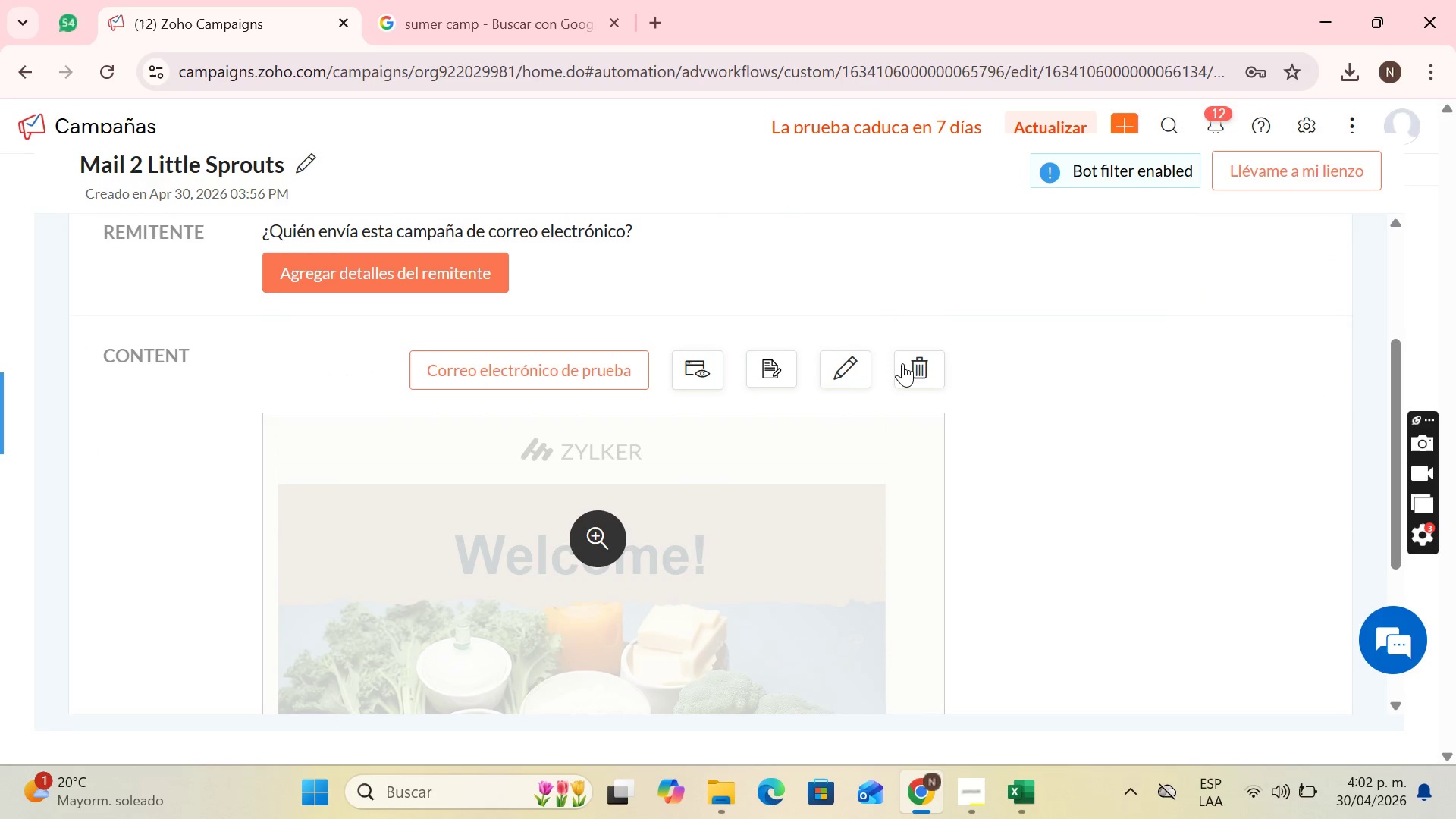 
left_click([902, 363])
 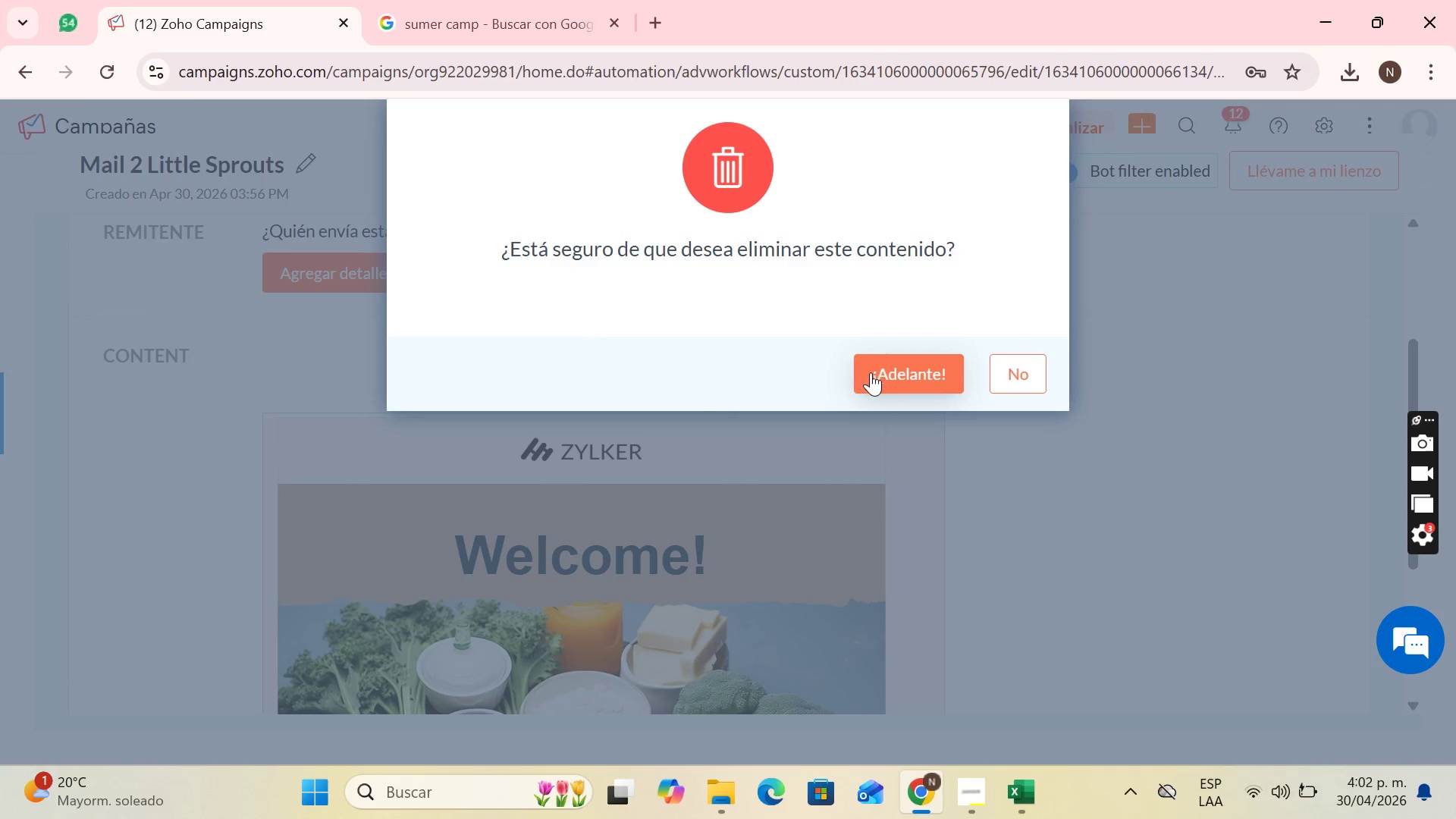 
left_click([871, 372])
 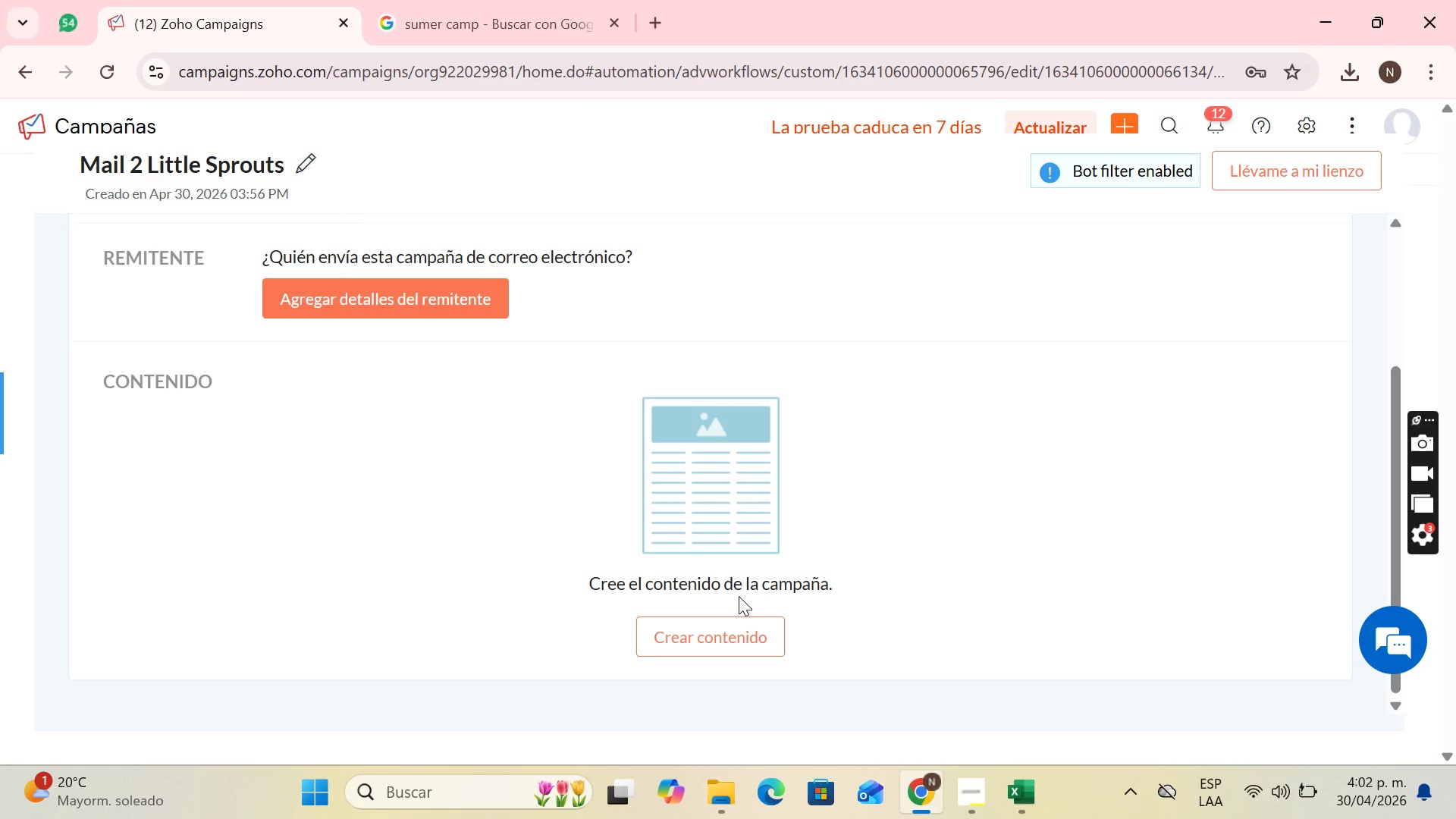 
left_click([723, 629])
 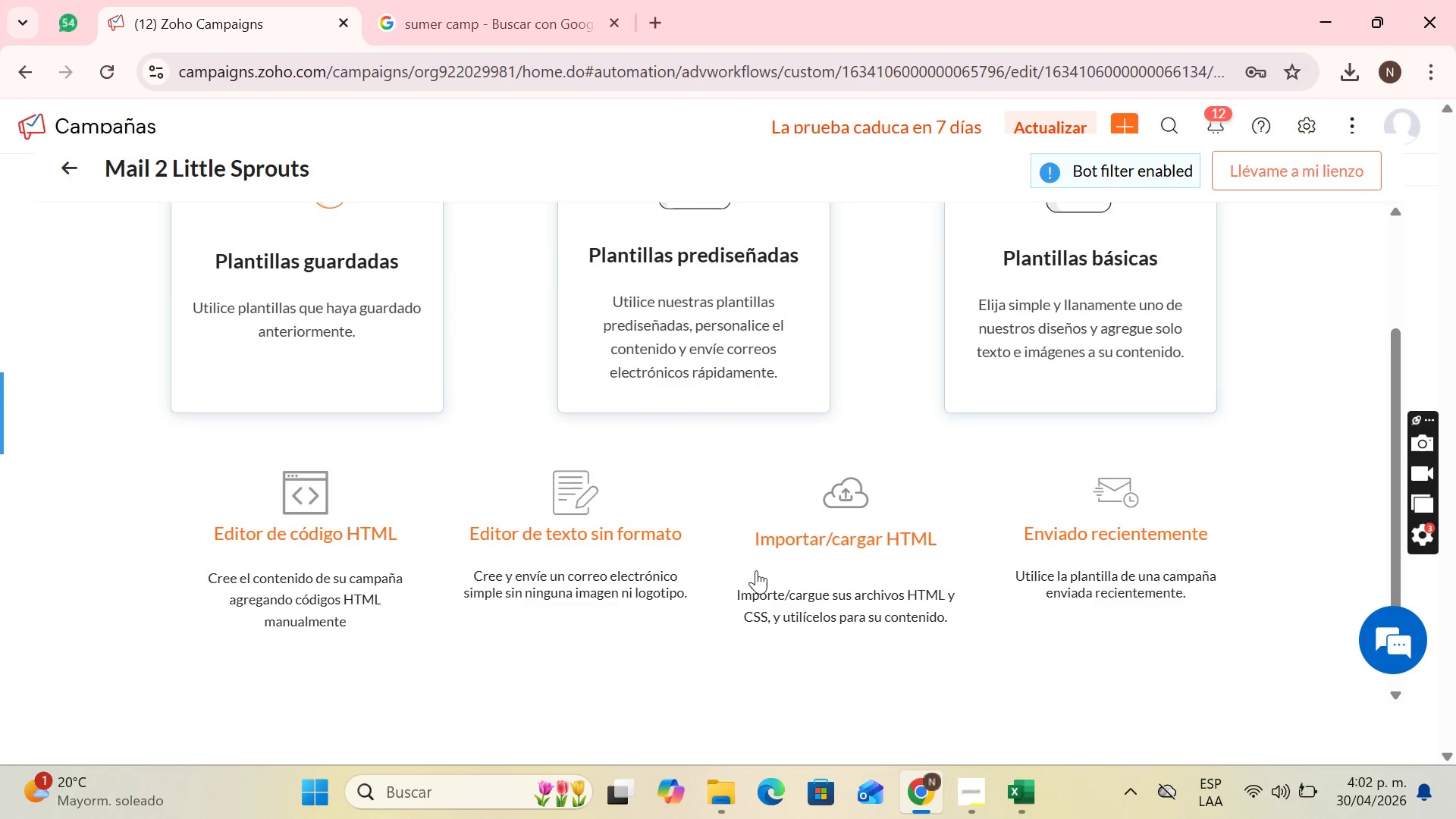 
left_click([654, 298])
 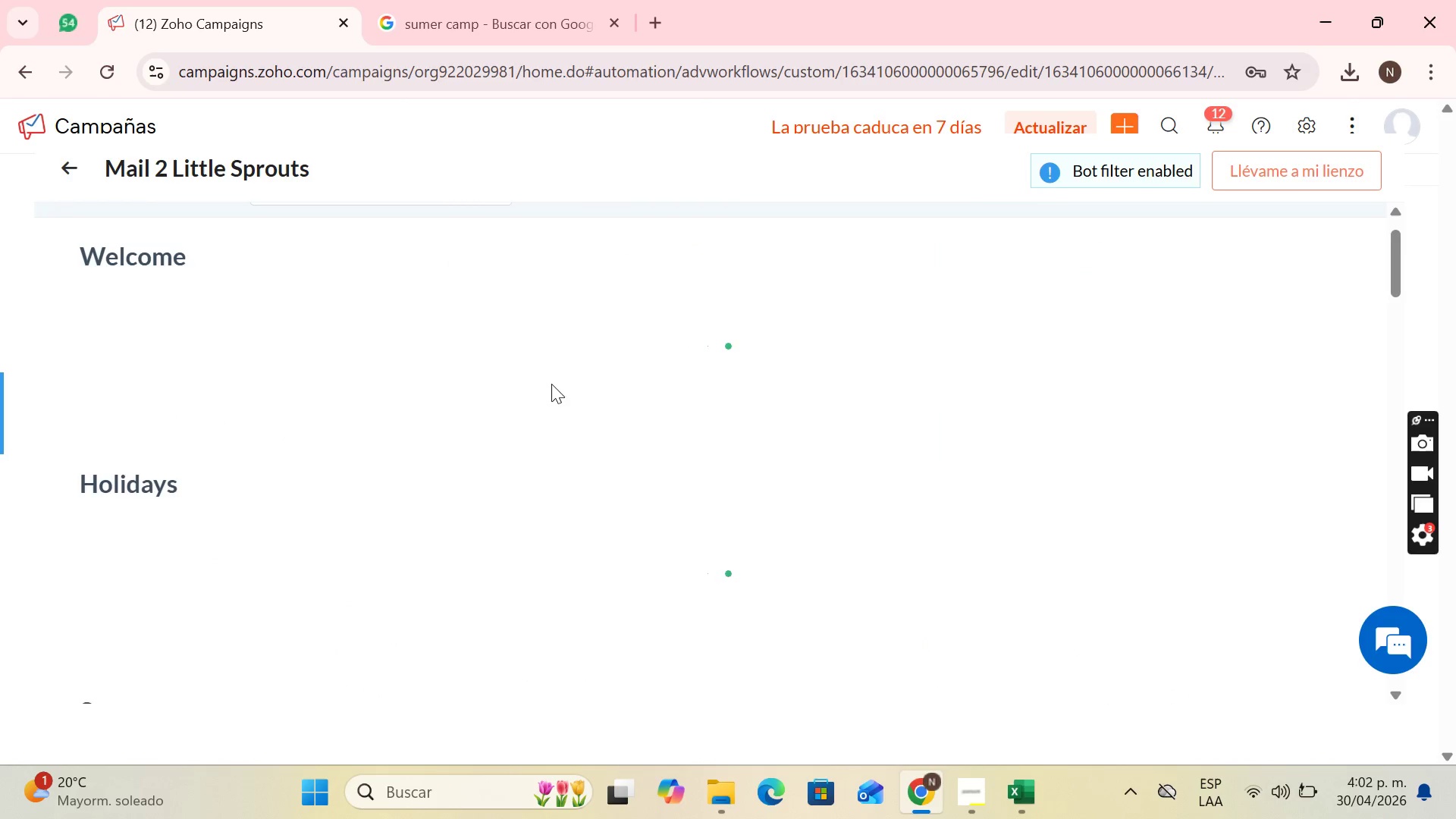 
scroll: coordinate [406, 202], scroll_direction: up, amount: 2.0
 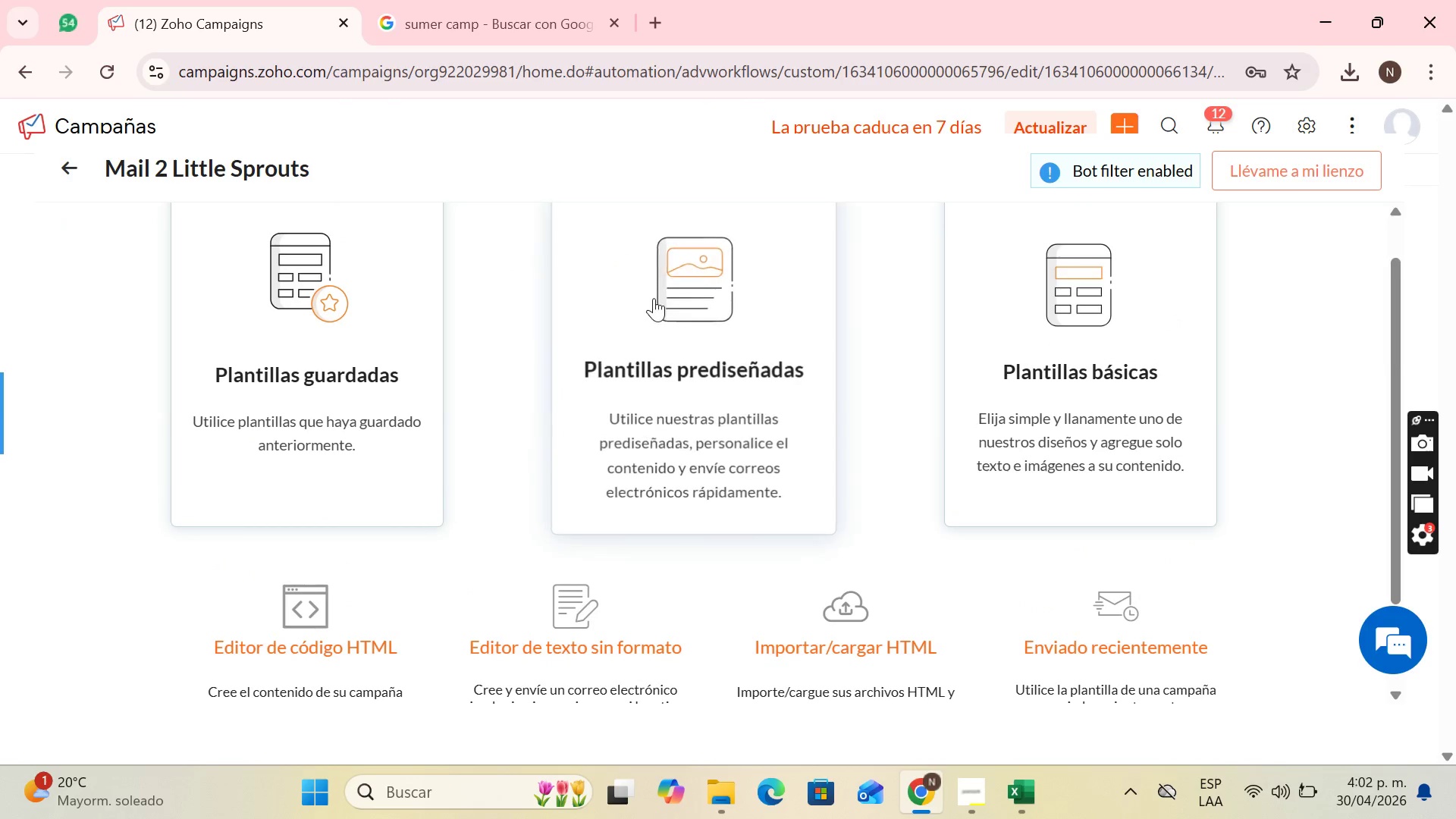 
scroll: coordinate [559, 607], scroll_direction: down, amount: 3.0
 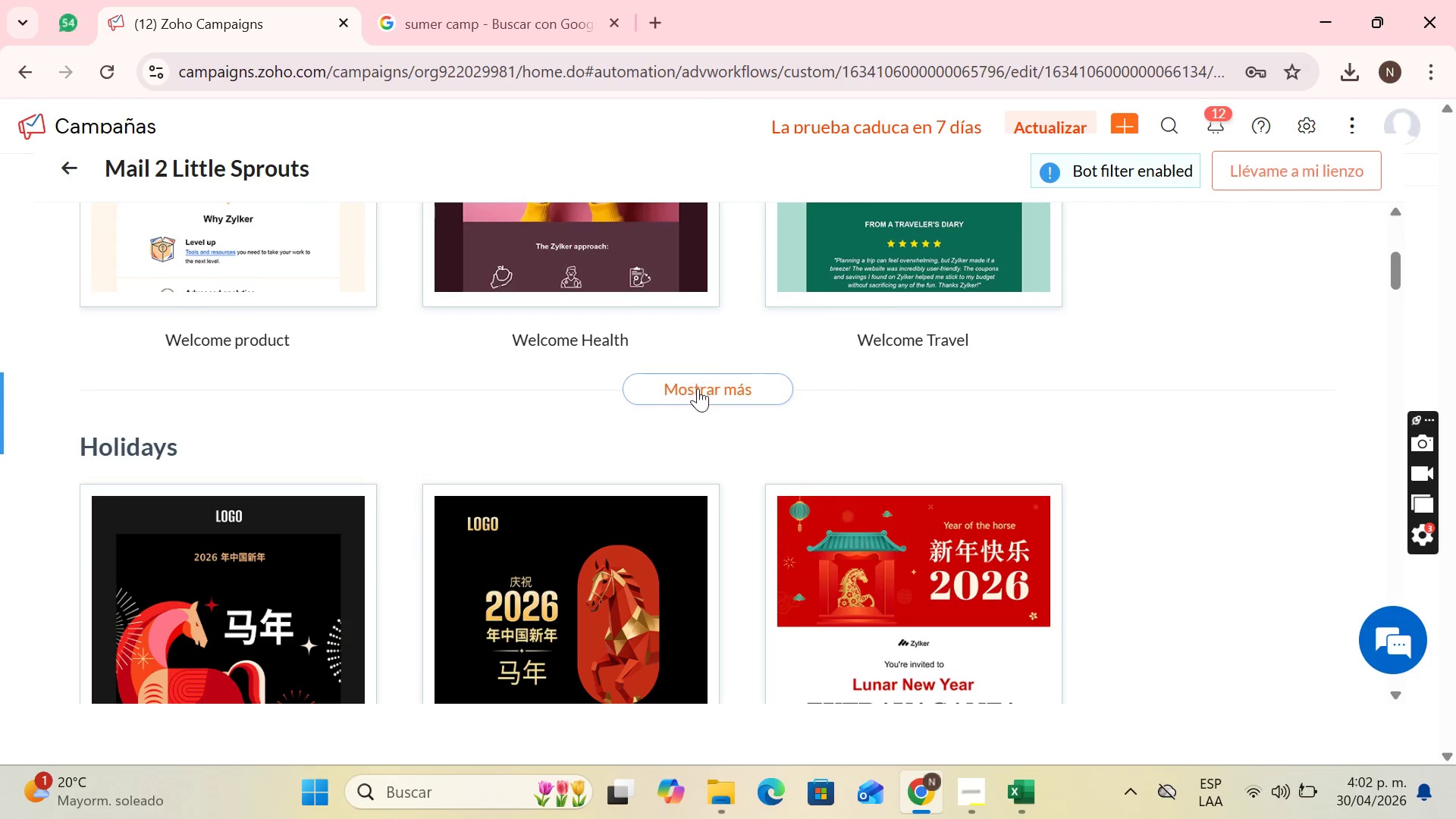 
left_click([698, 381])
 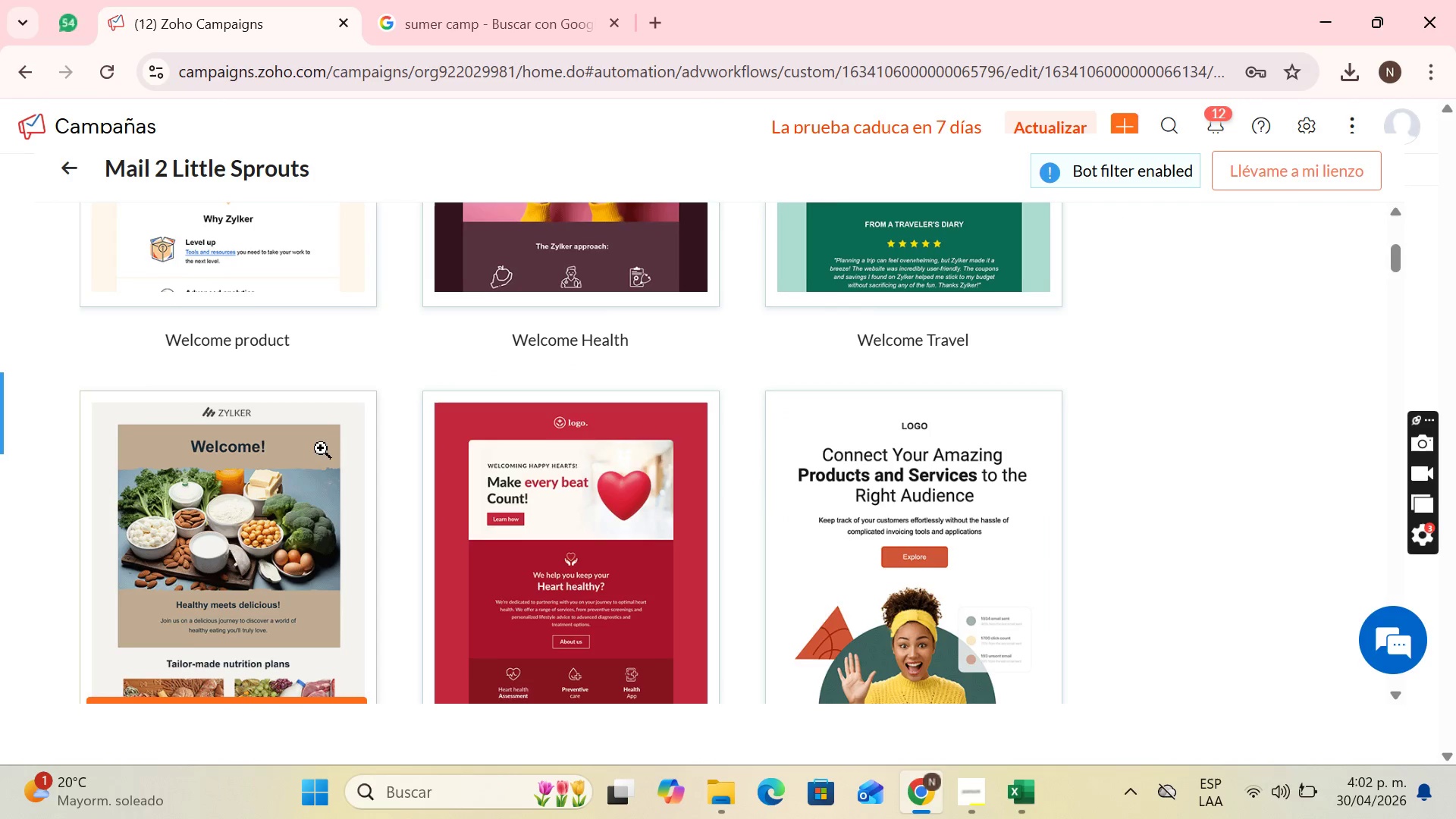 
scroll: coordinate [315, 455], scroll_direction: down, amount: 2.0
 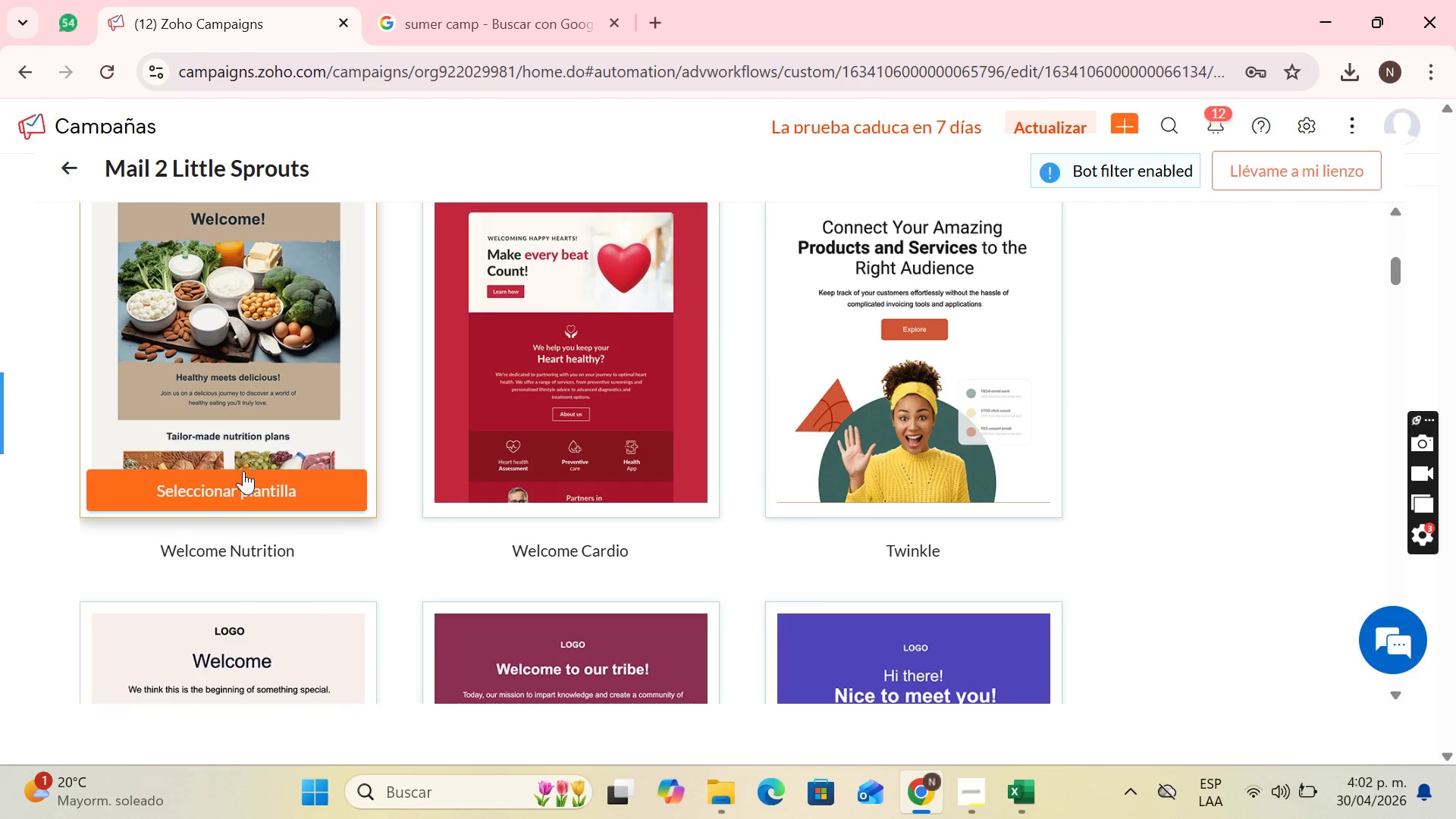 
left_click([239, 478])
 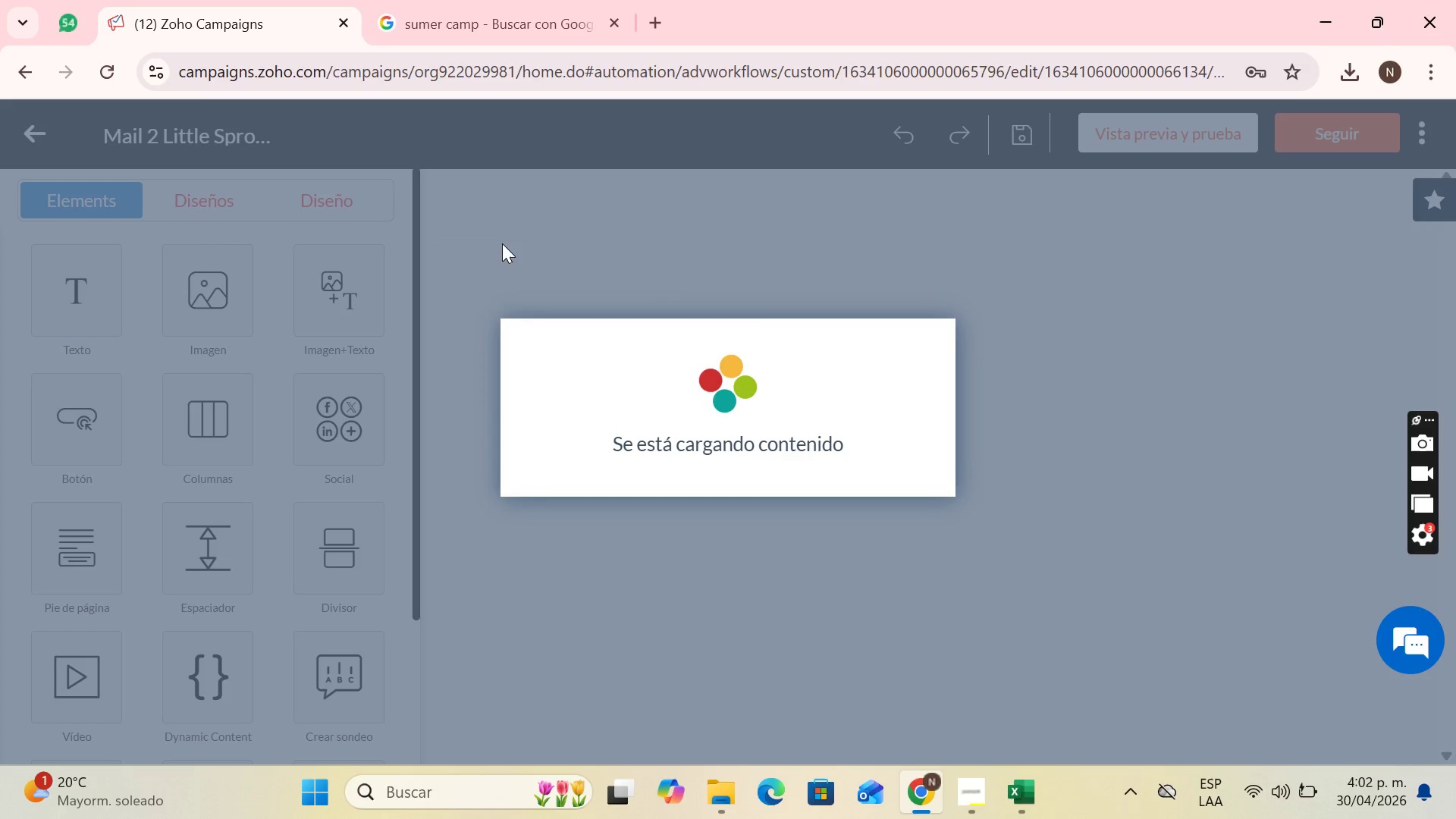 
wait(5.51)
 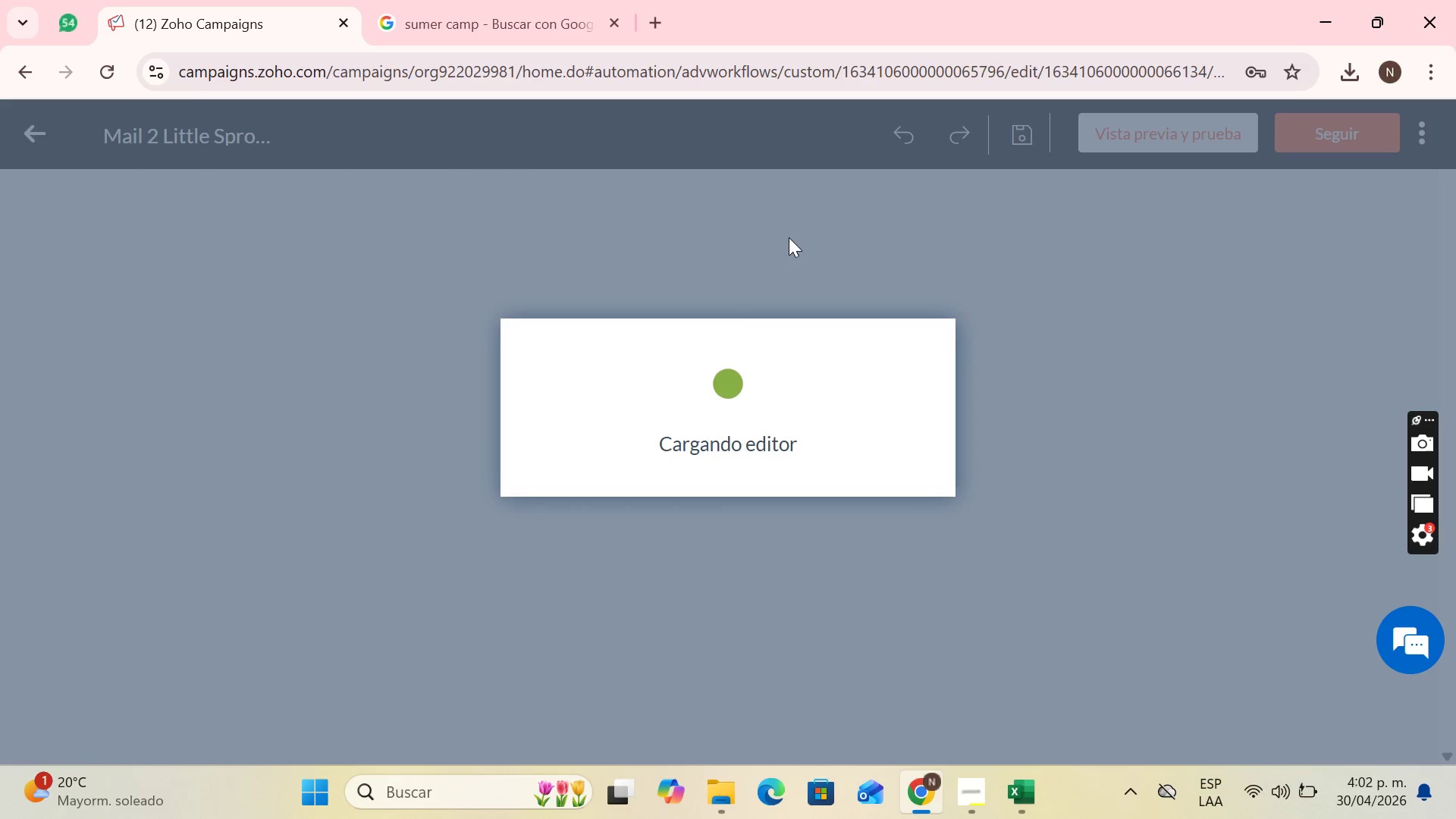 
right_click([289, 0])
 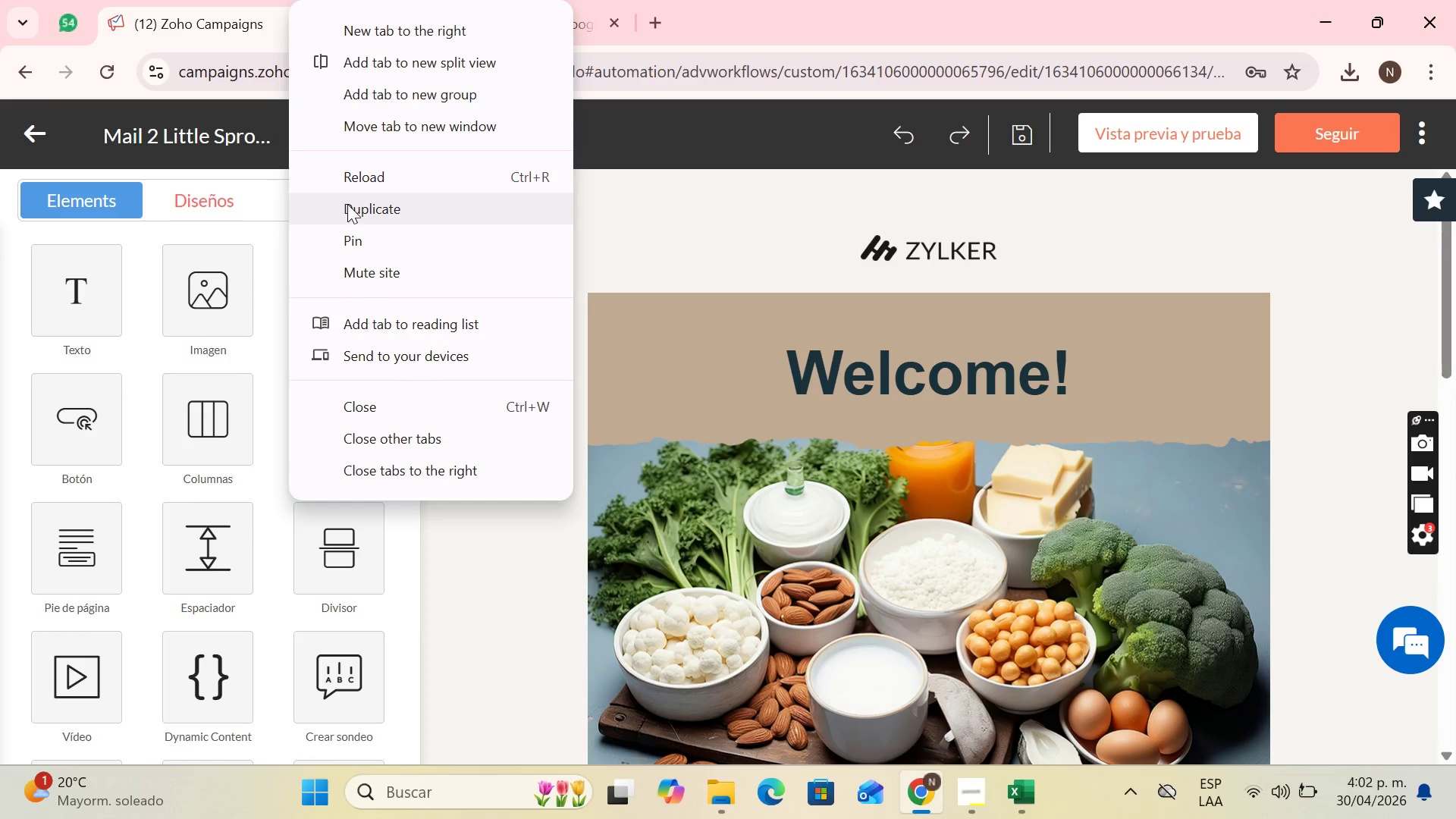 
left_click([347, 204])
 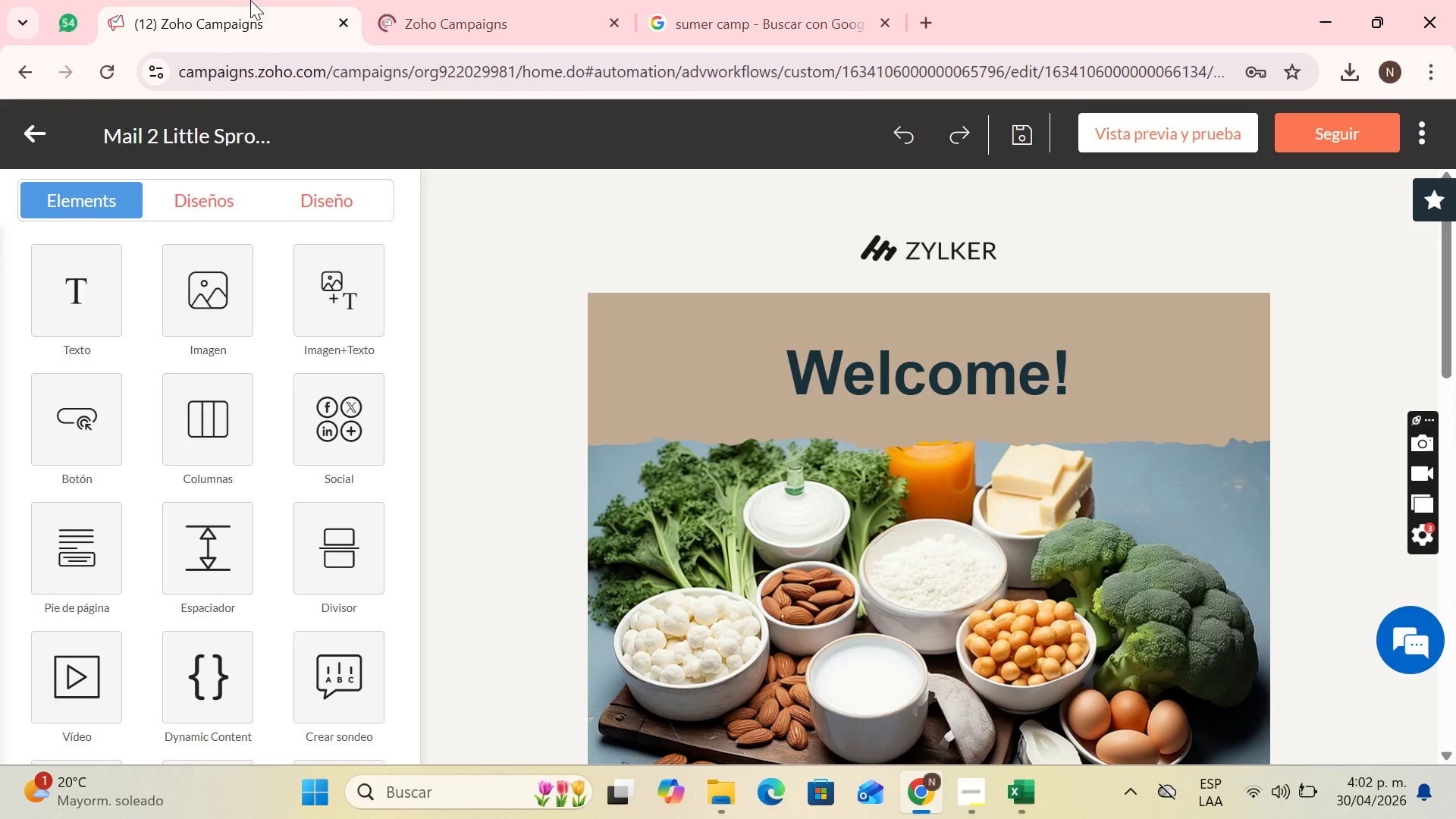 
double_click([425, 0])
 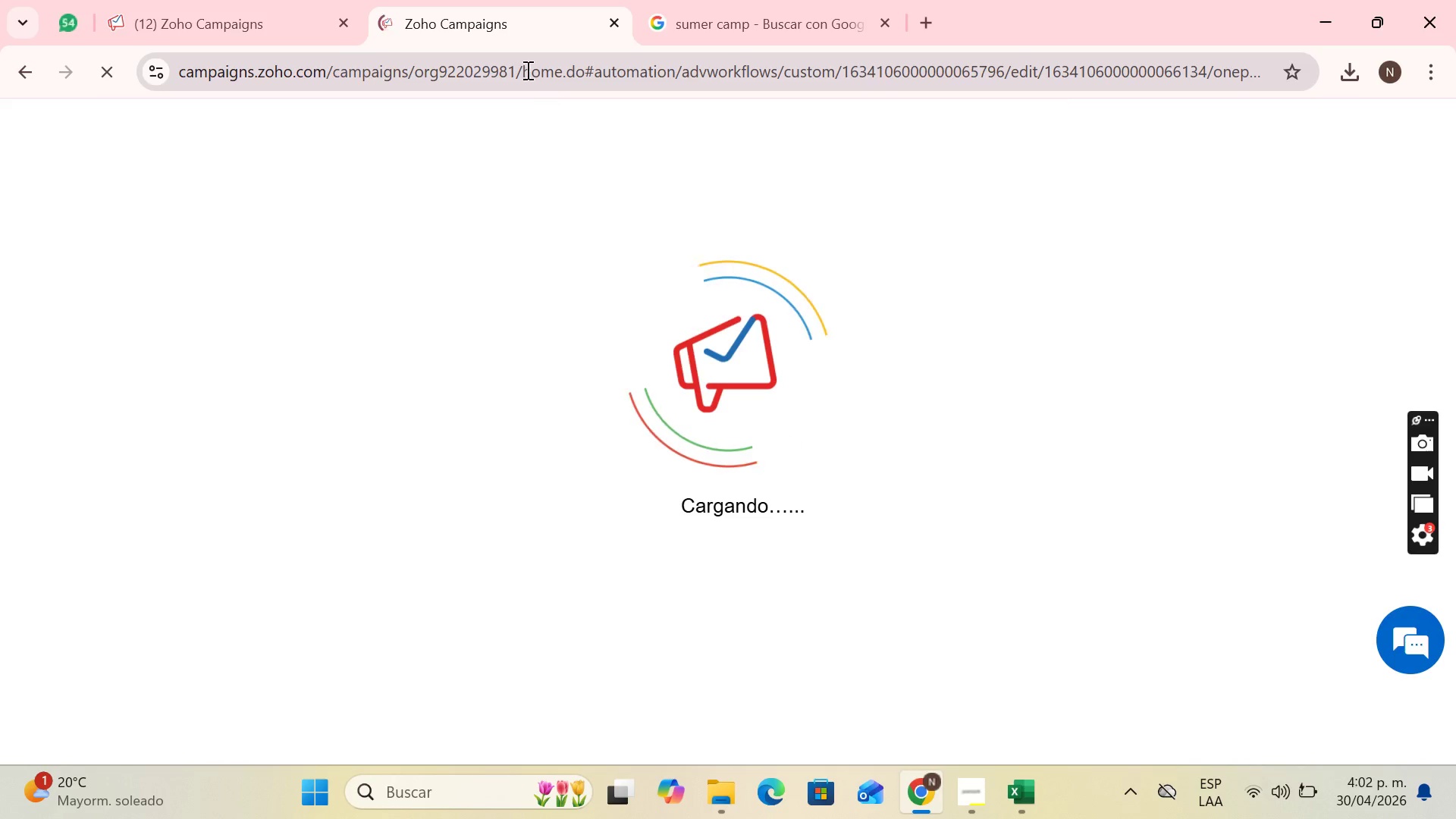 
mouse_move([217, 13])
 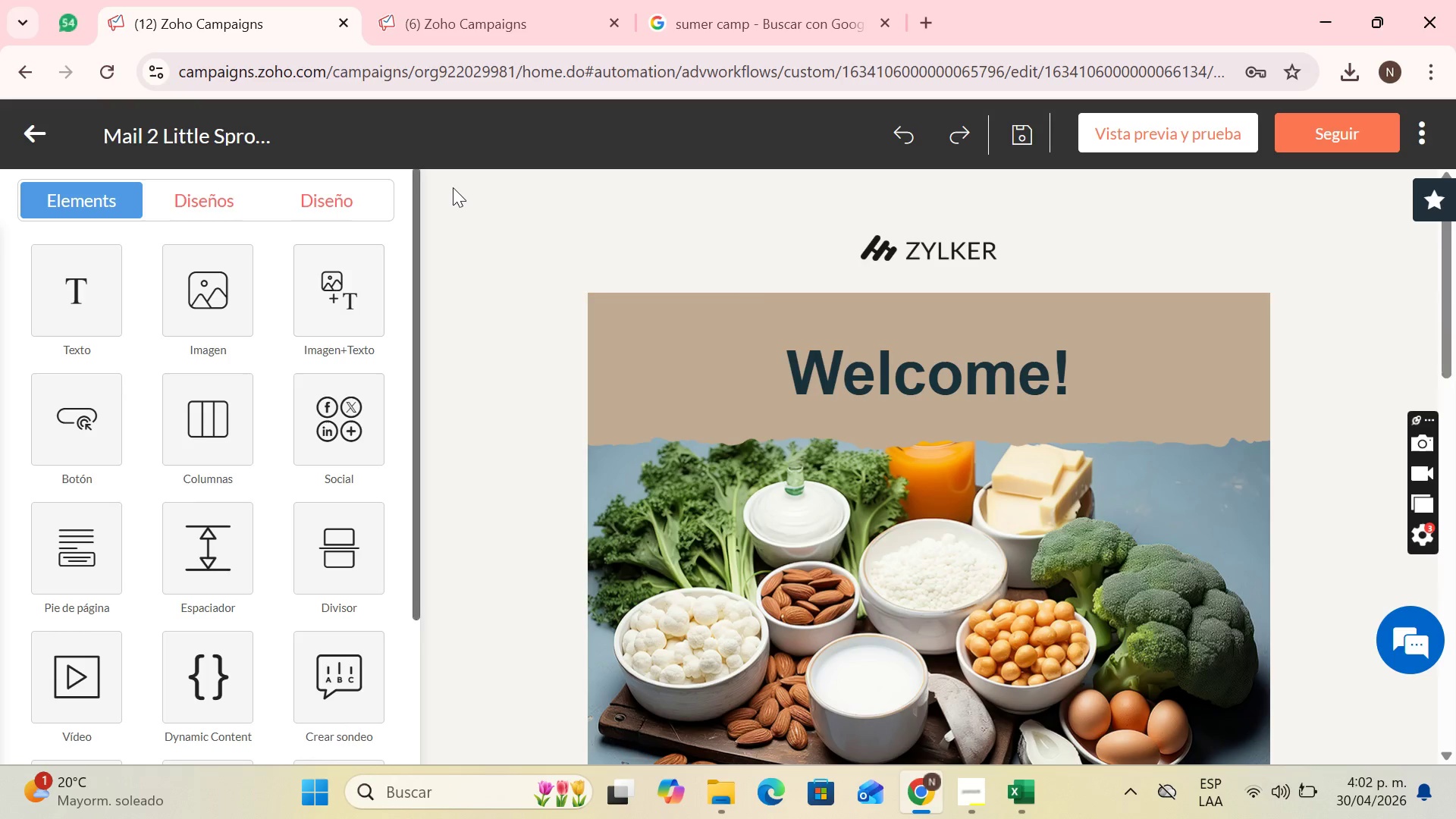 
scroll: coordinate [911, 409], scroll_direction: up, amount: 2.0
 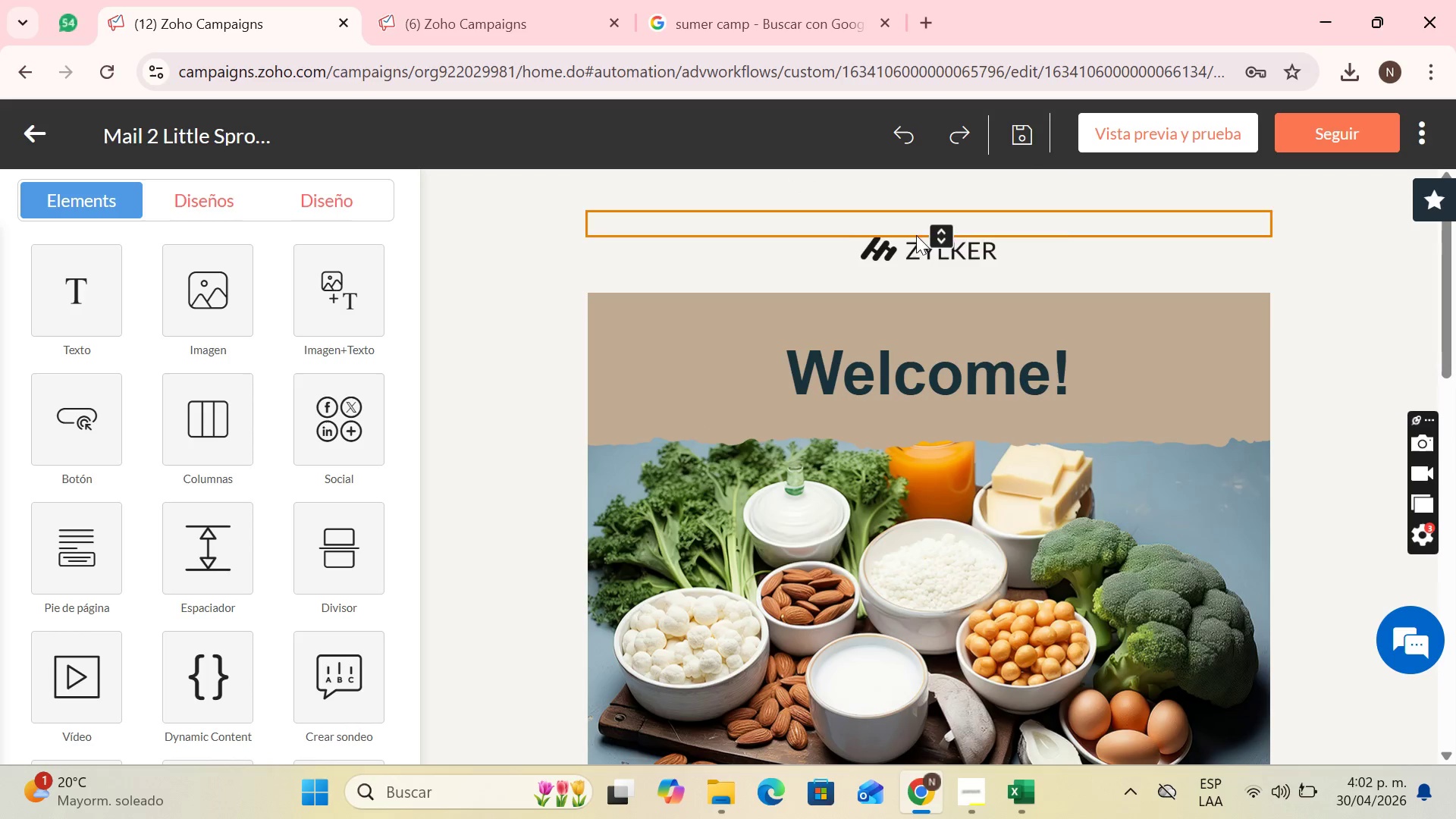 
left_click_drag(start_coordinate=[909, 253], to_coordinate=[891, 246])
 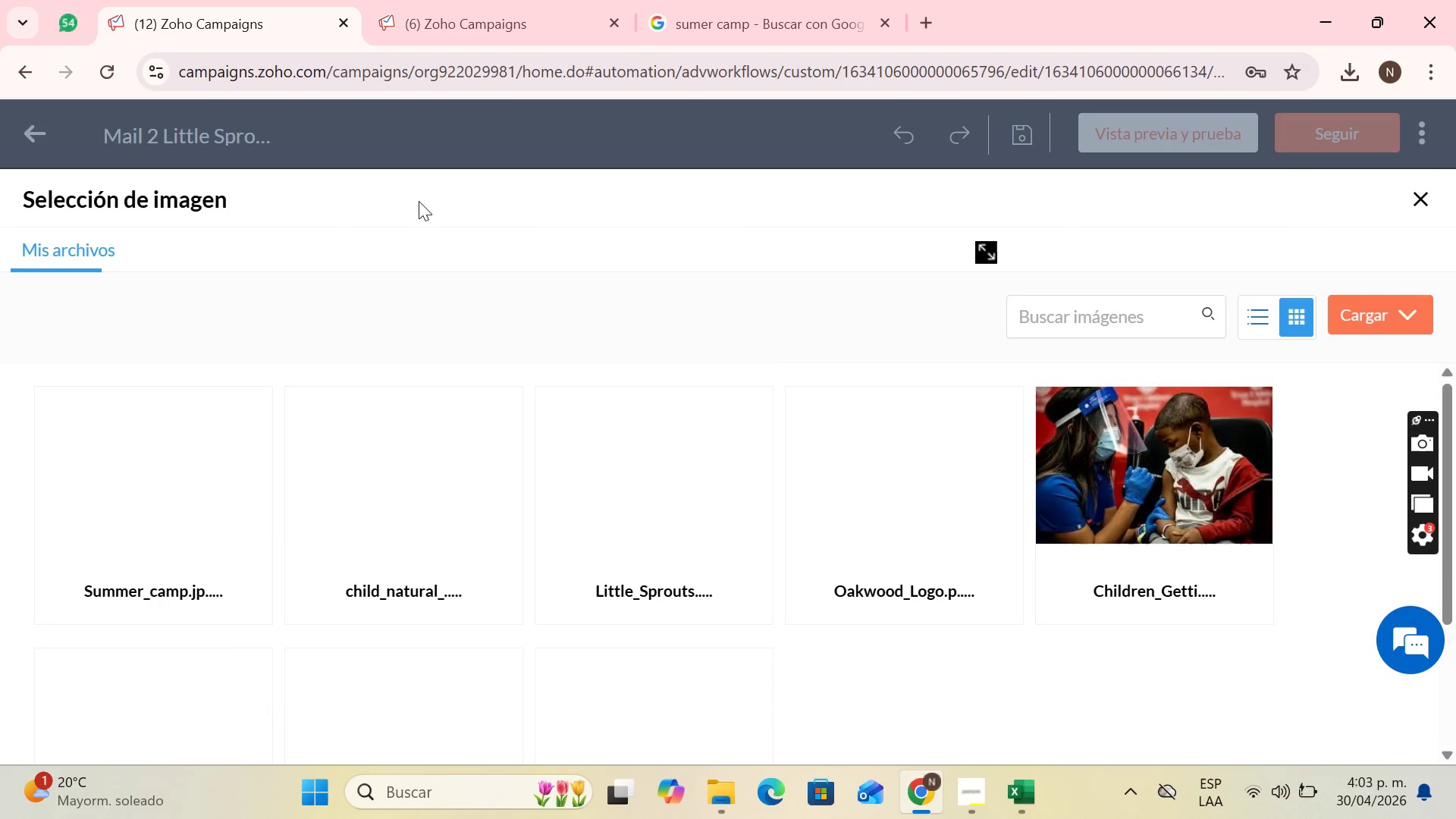 
left_click([891, 246])
 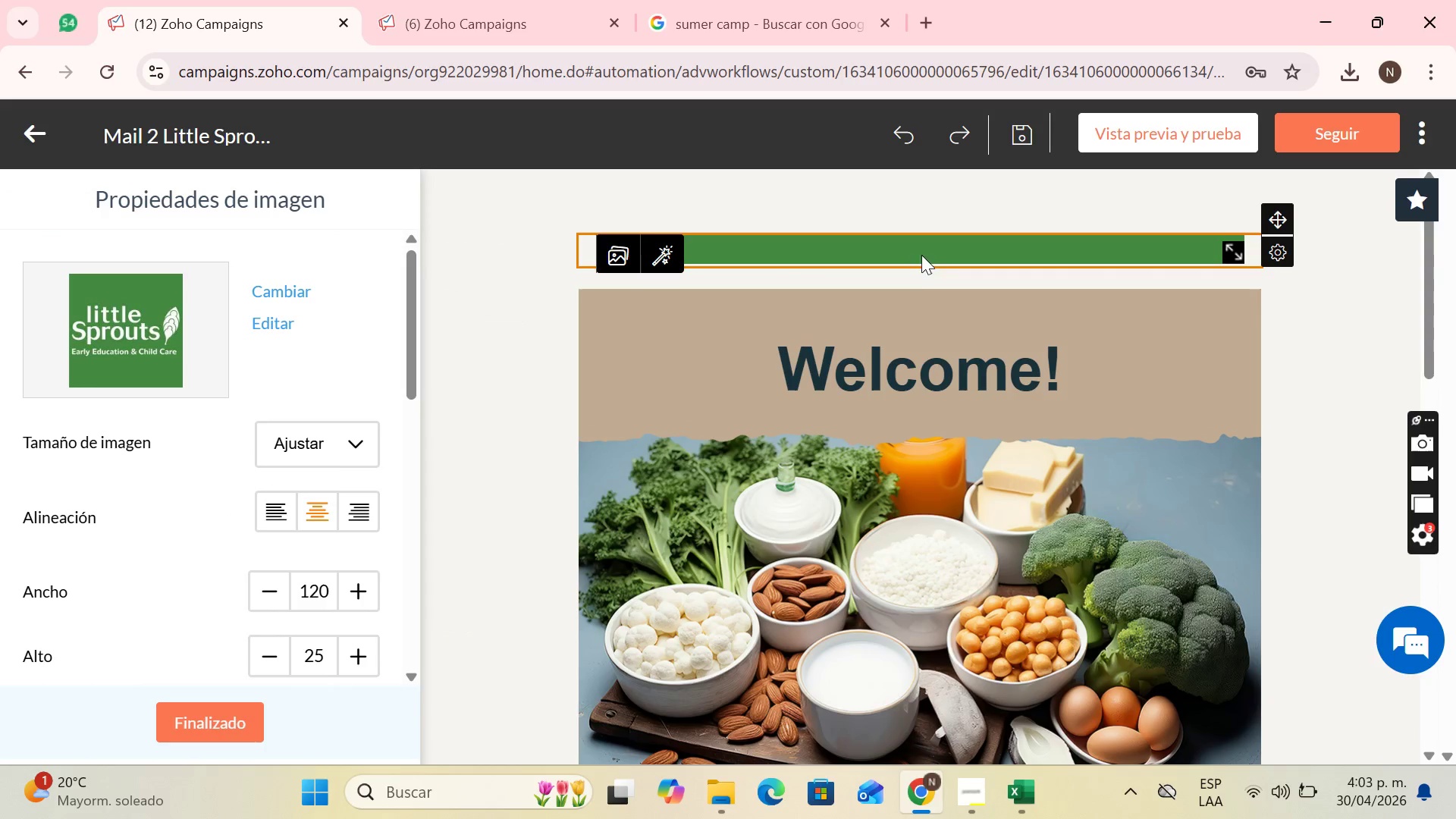 
wait(5.19)
 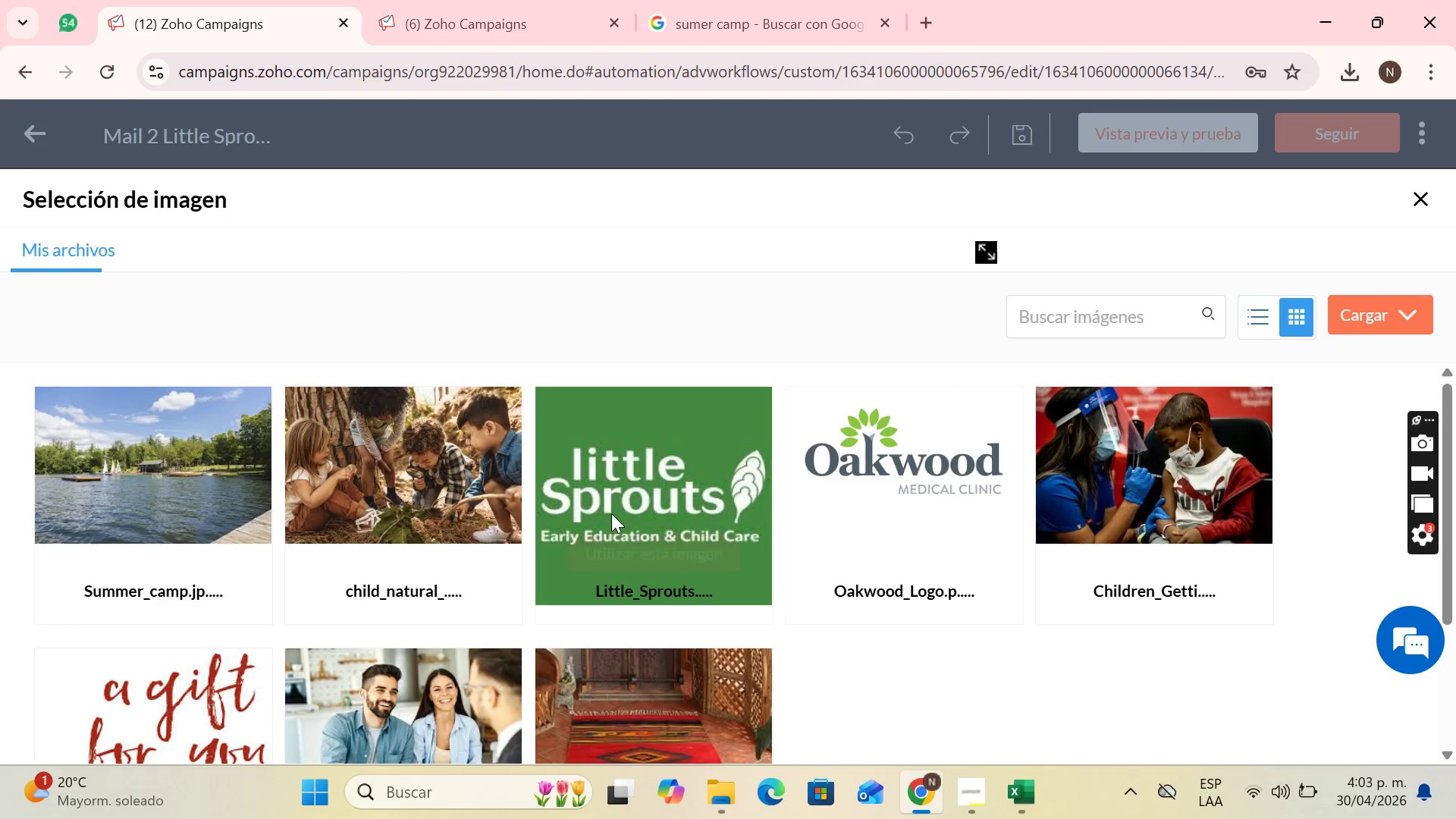 
left_click_drag(start_coordinate=[918, 262], to_coordinate=[889, 525])
 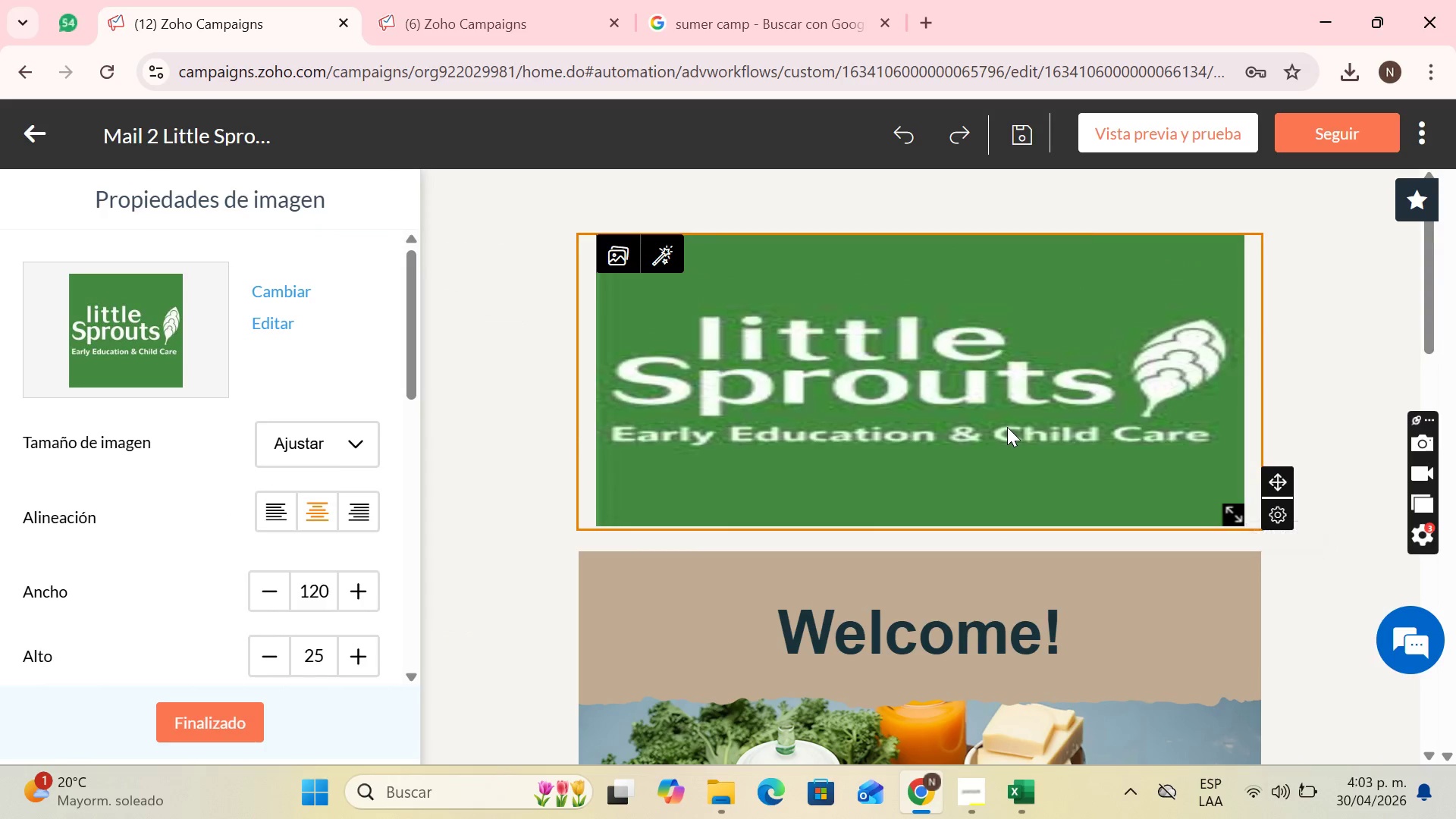 
scroll: coordinate [1007, 427], scroll_direction: down, amount: 1.0
 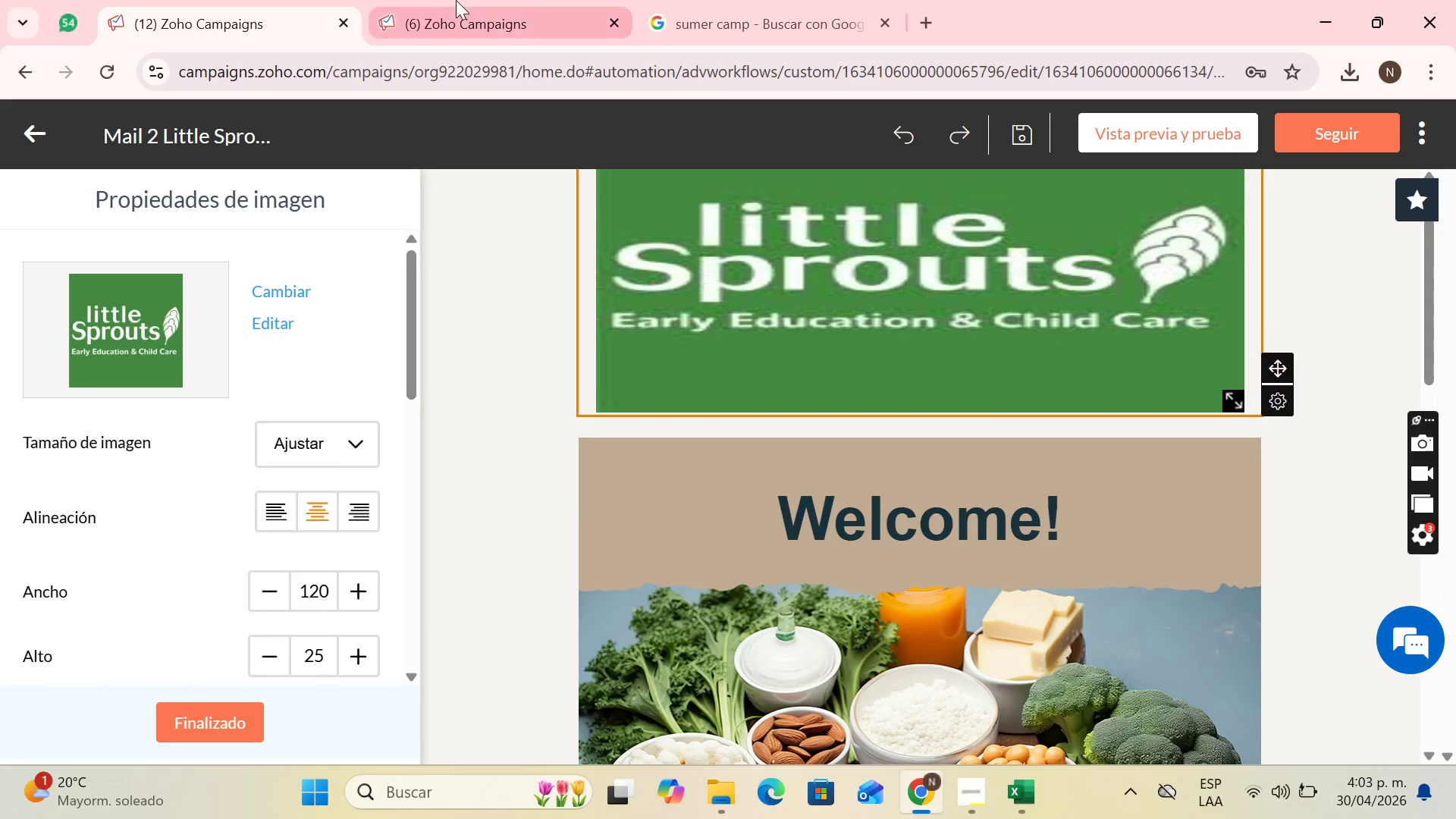 
left_click([463, 0])
 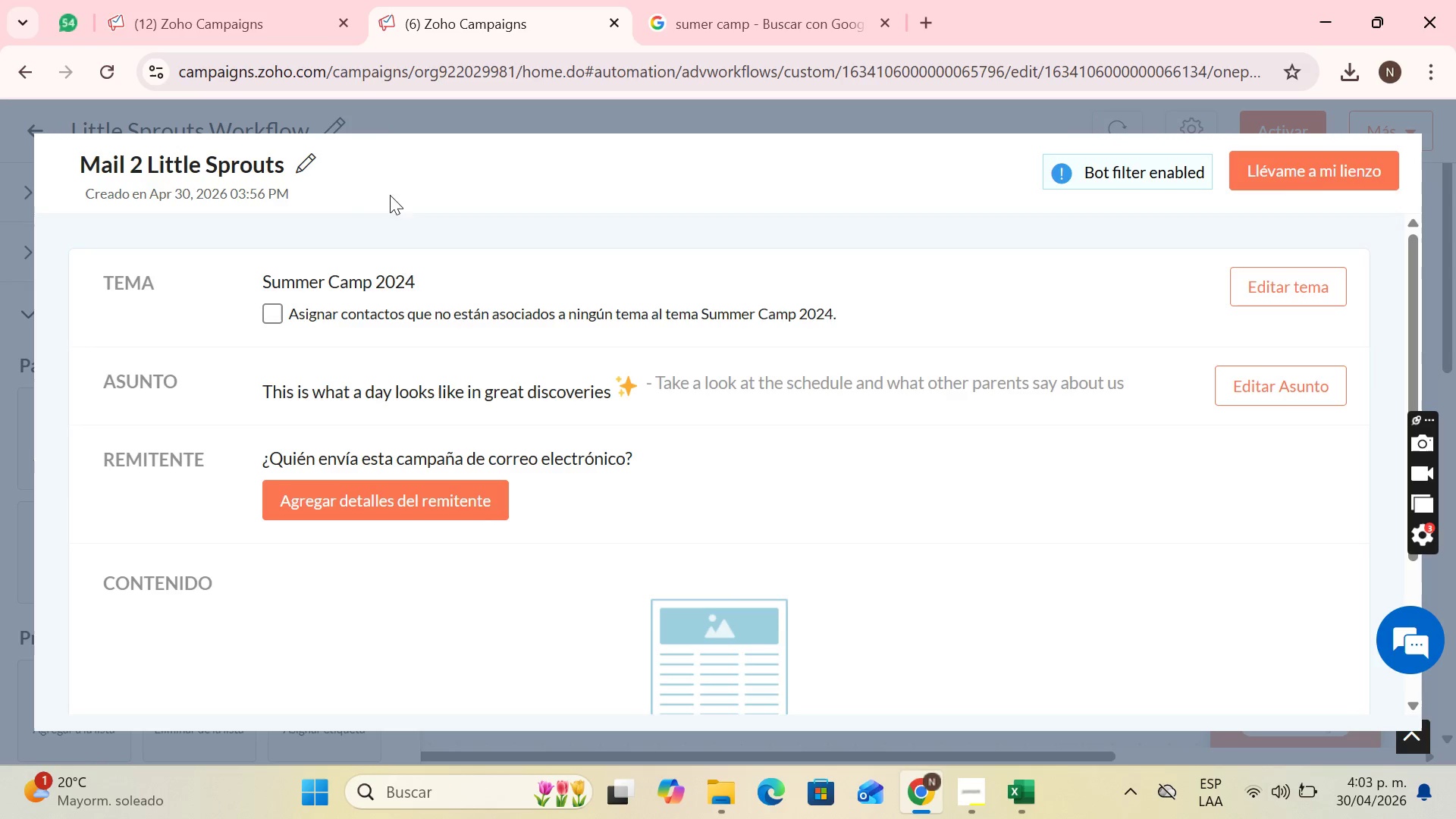 
left_click([1288, 186])
 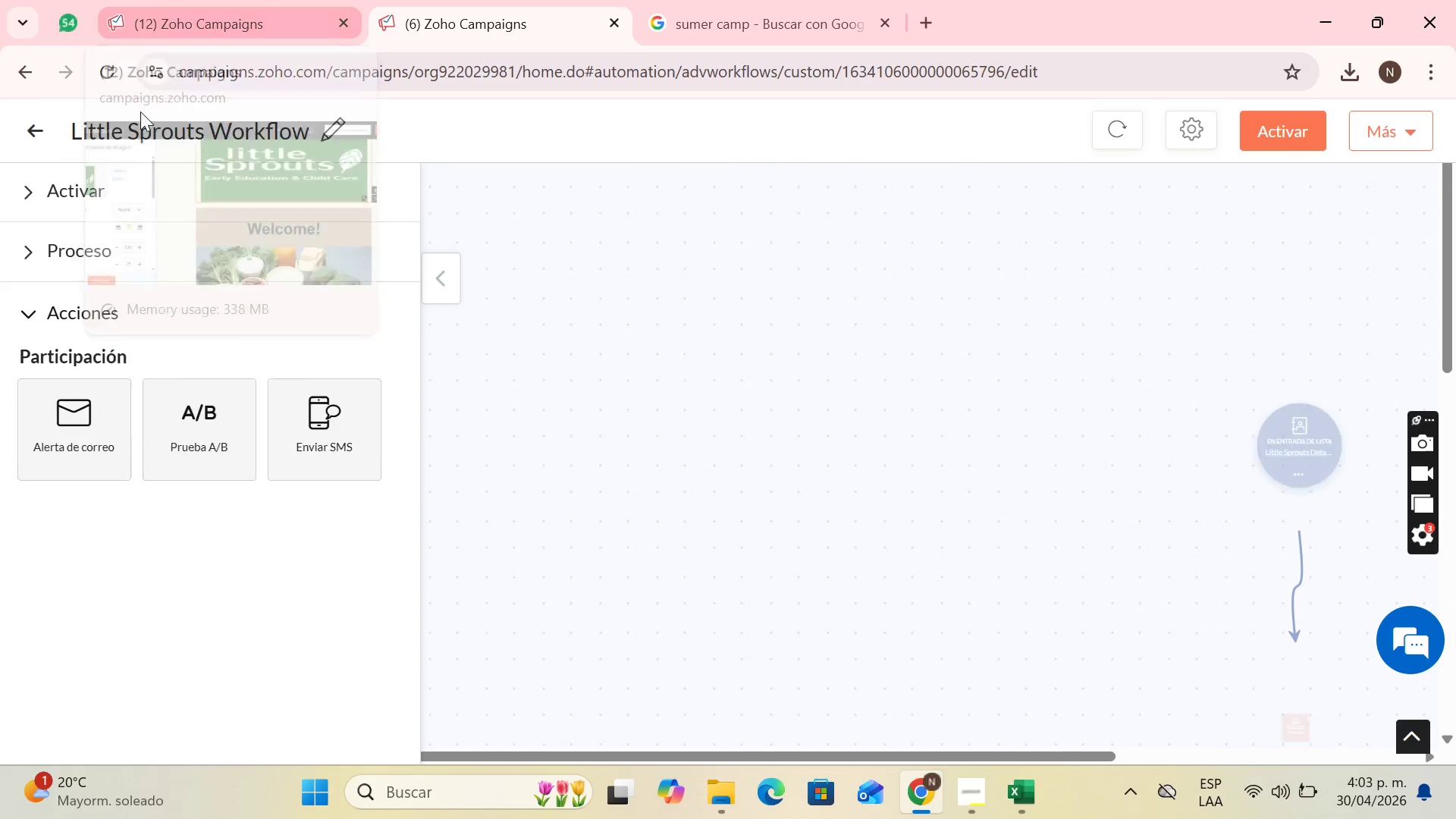 
left_click([27, 130])
 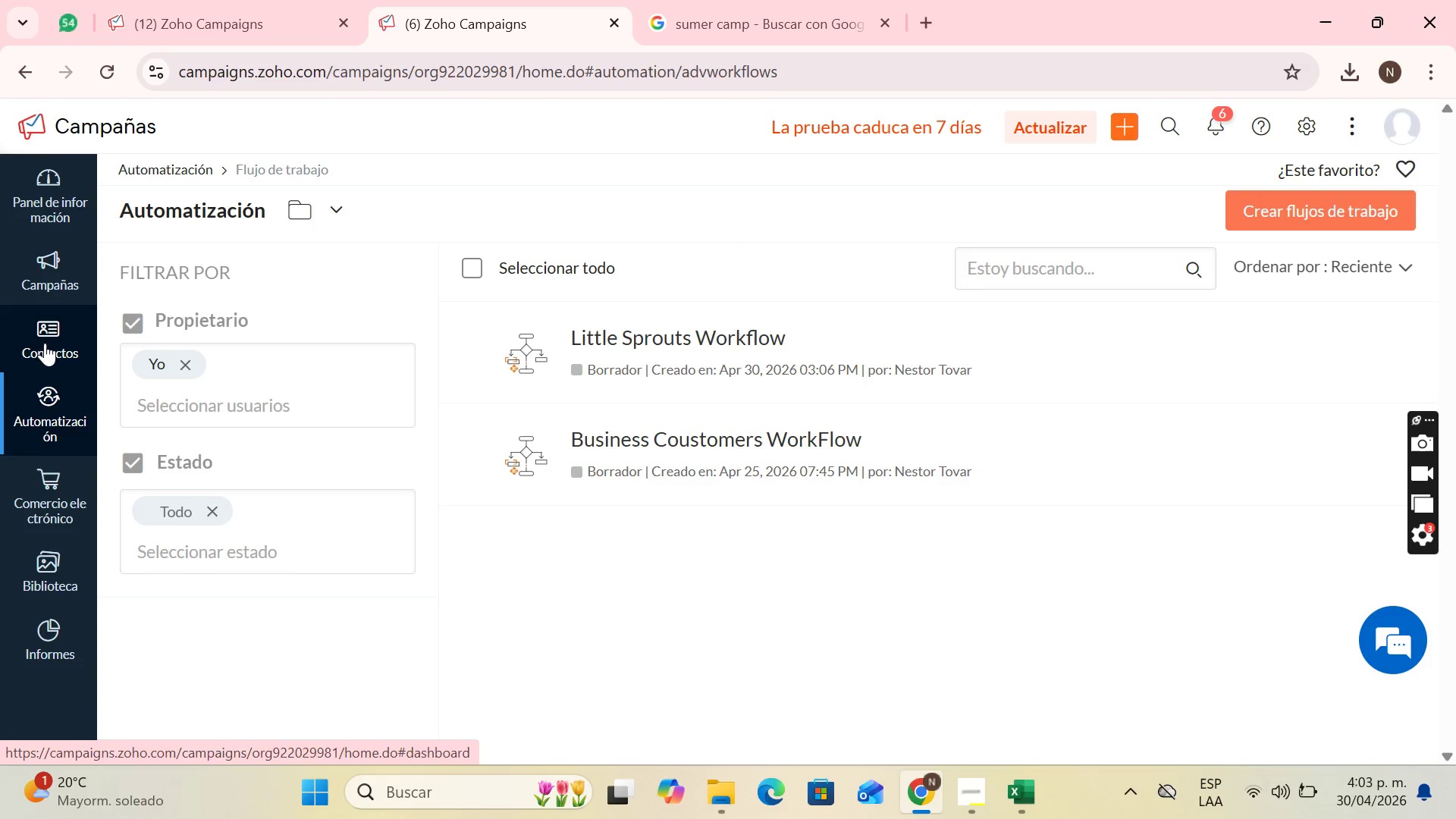 
left_click([51, 286])
 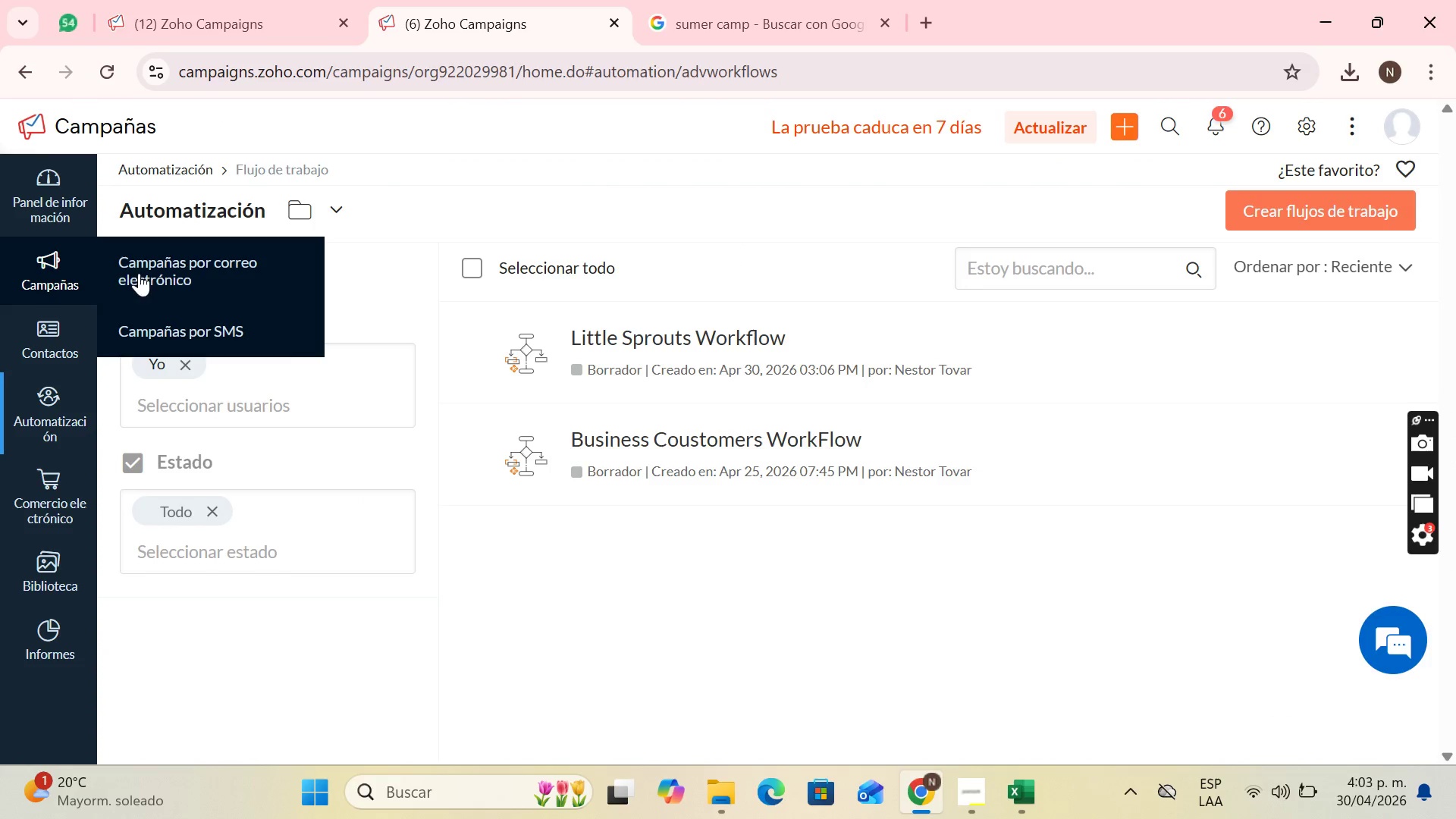 
left_click([179, 273])
 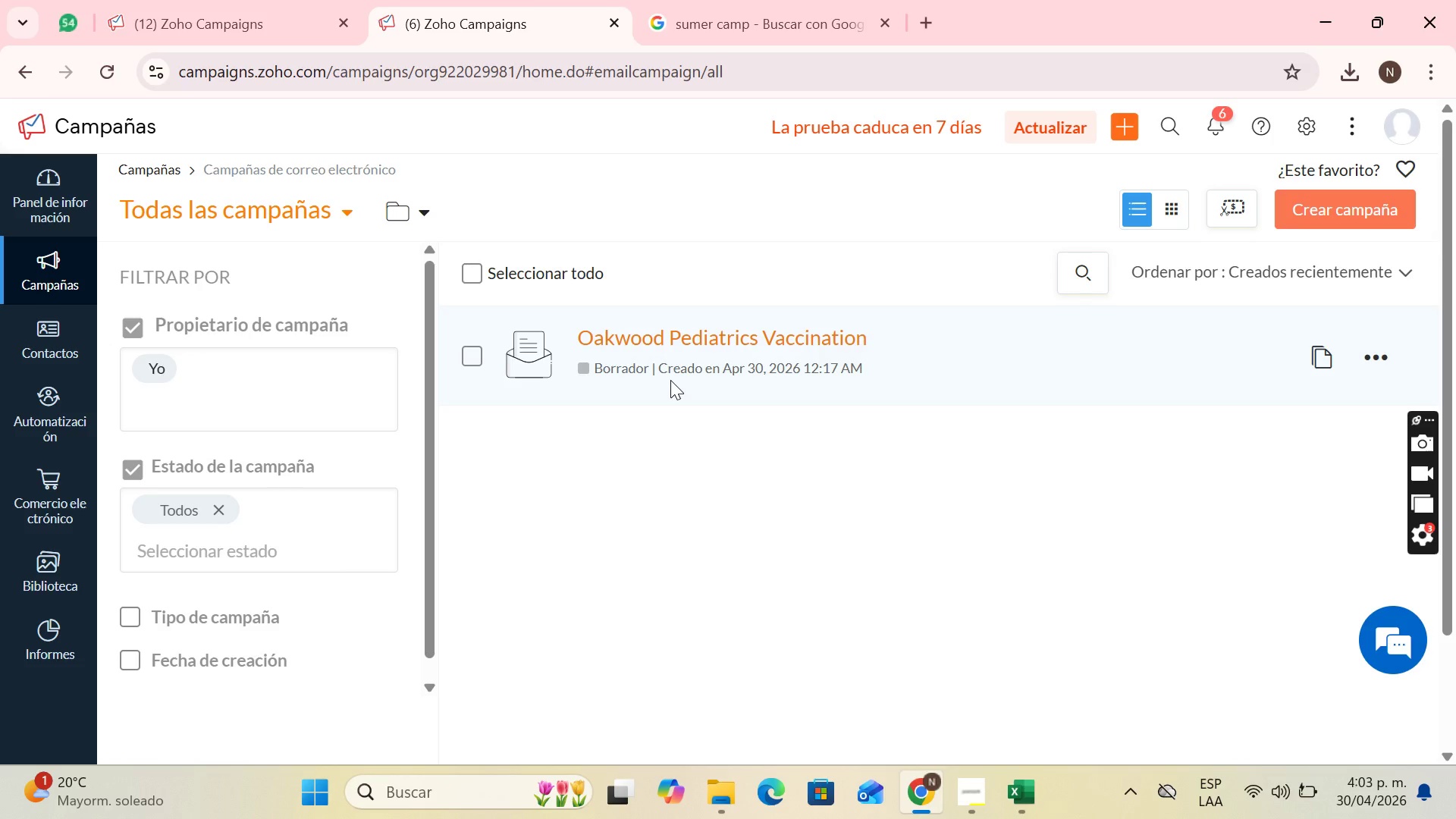 
left_click([1360, 214])
 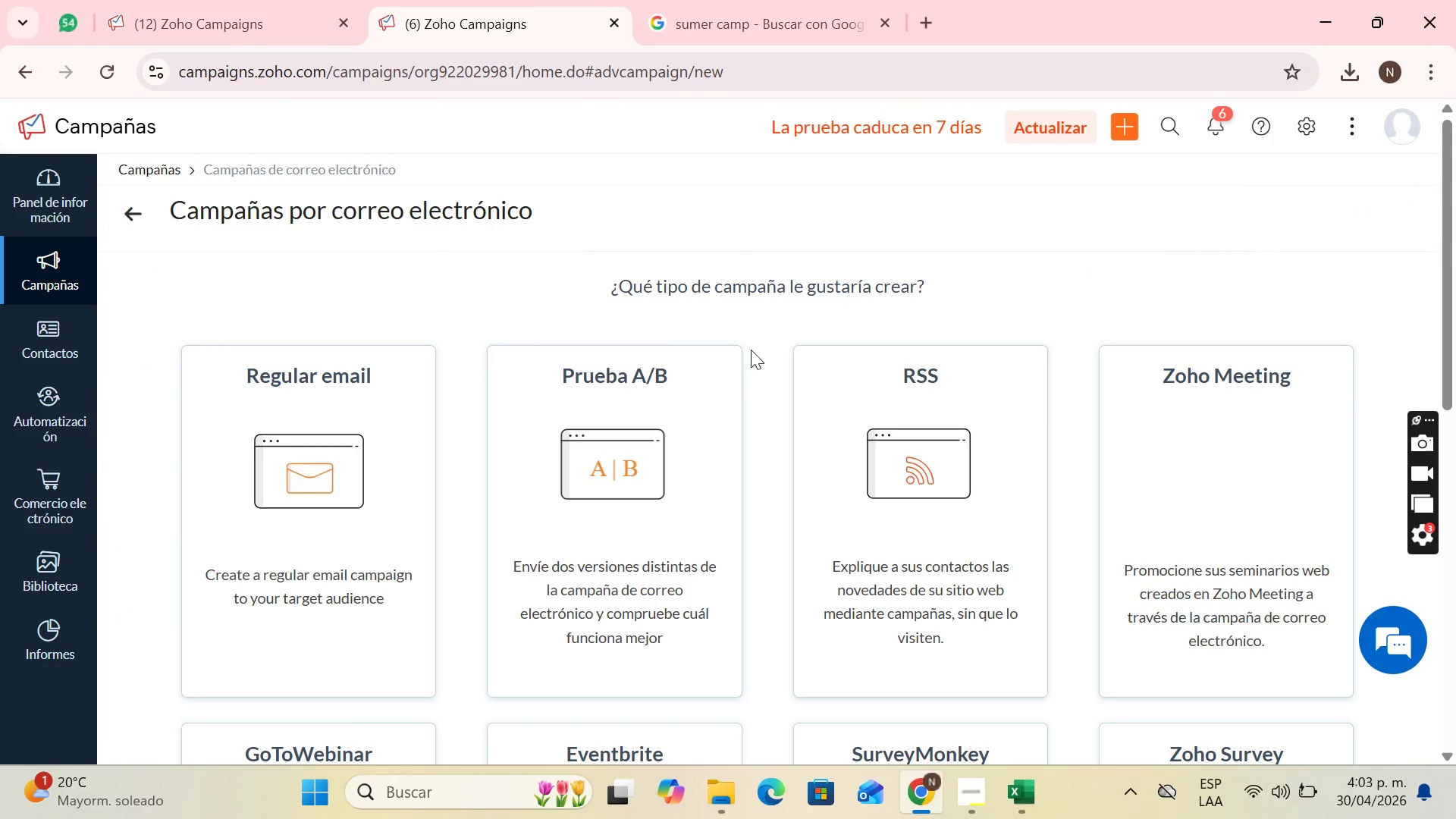 
scroll: coordinate [937, 431], scroll_direction: down, amount: 1.0
 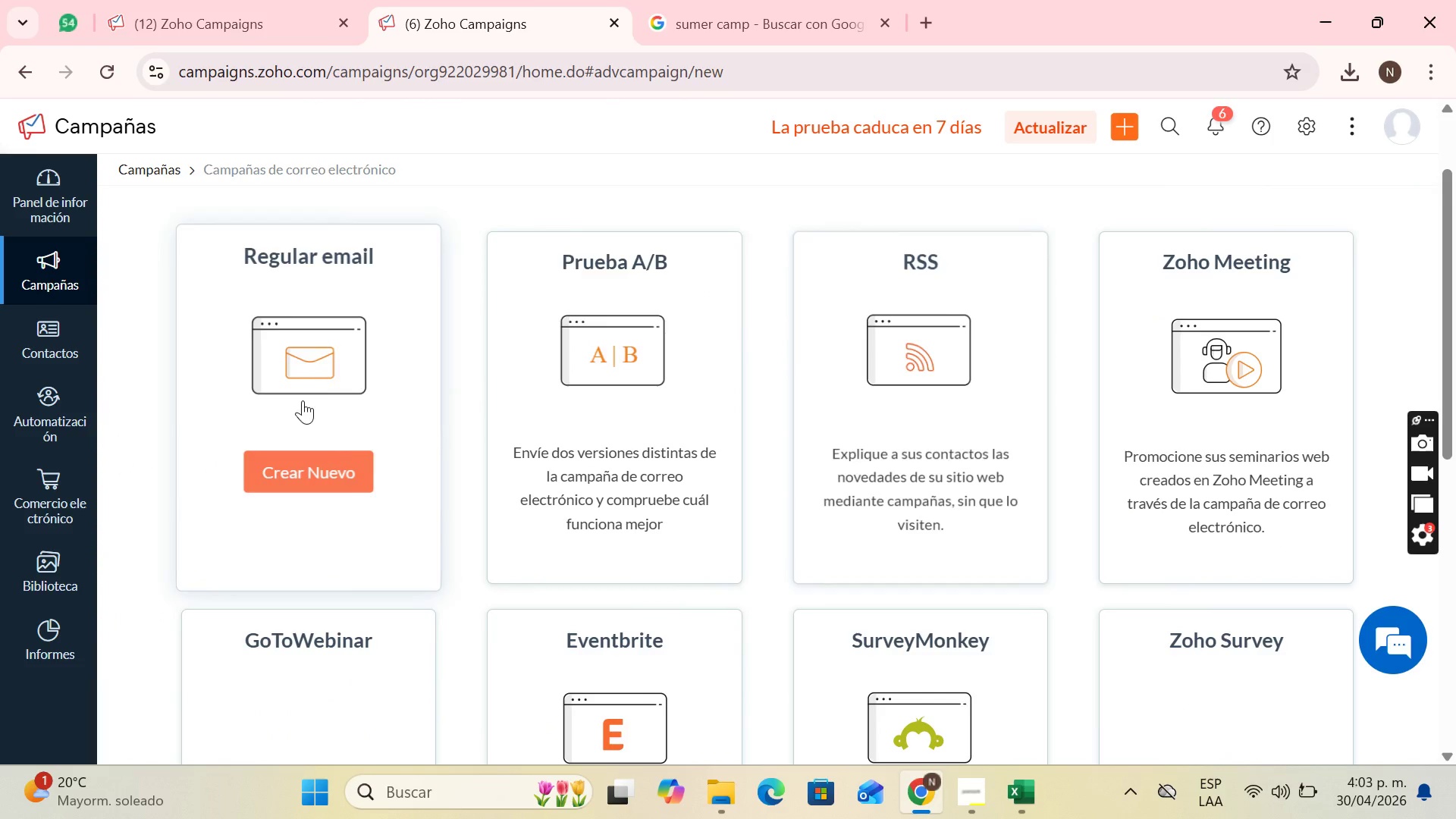 
left_click([306, 450])
 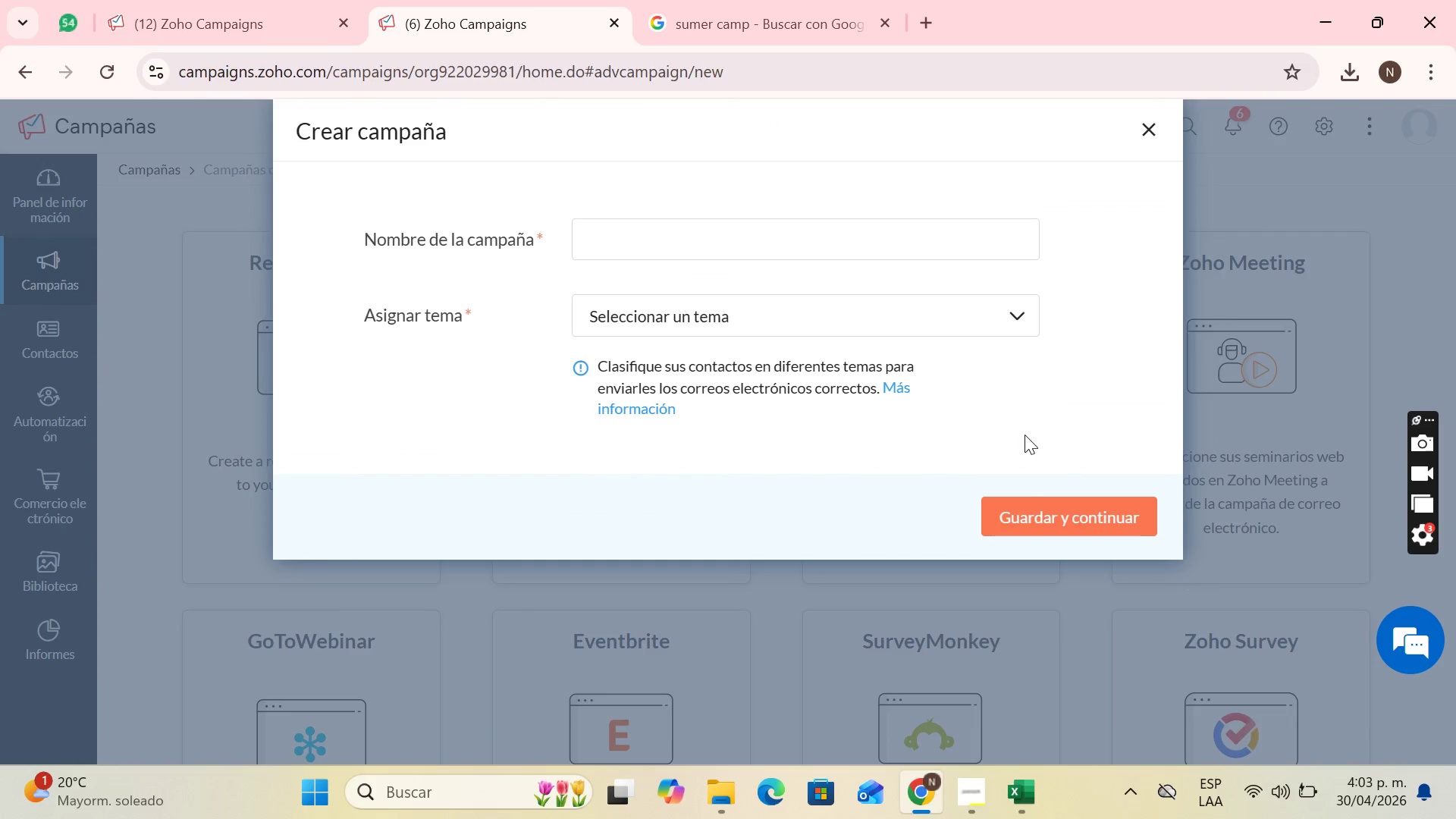 
left_click([956, 251])
 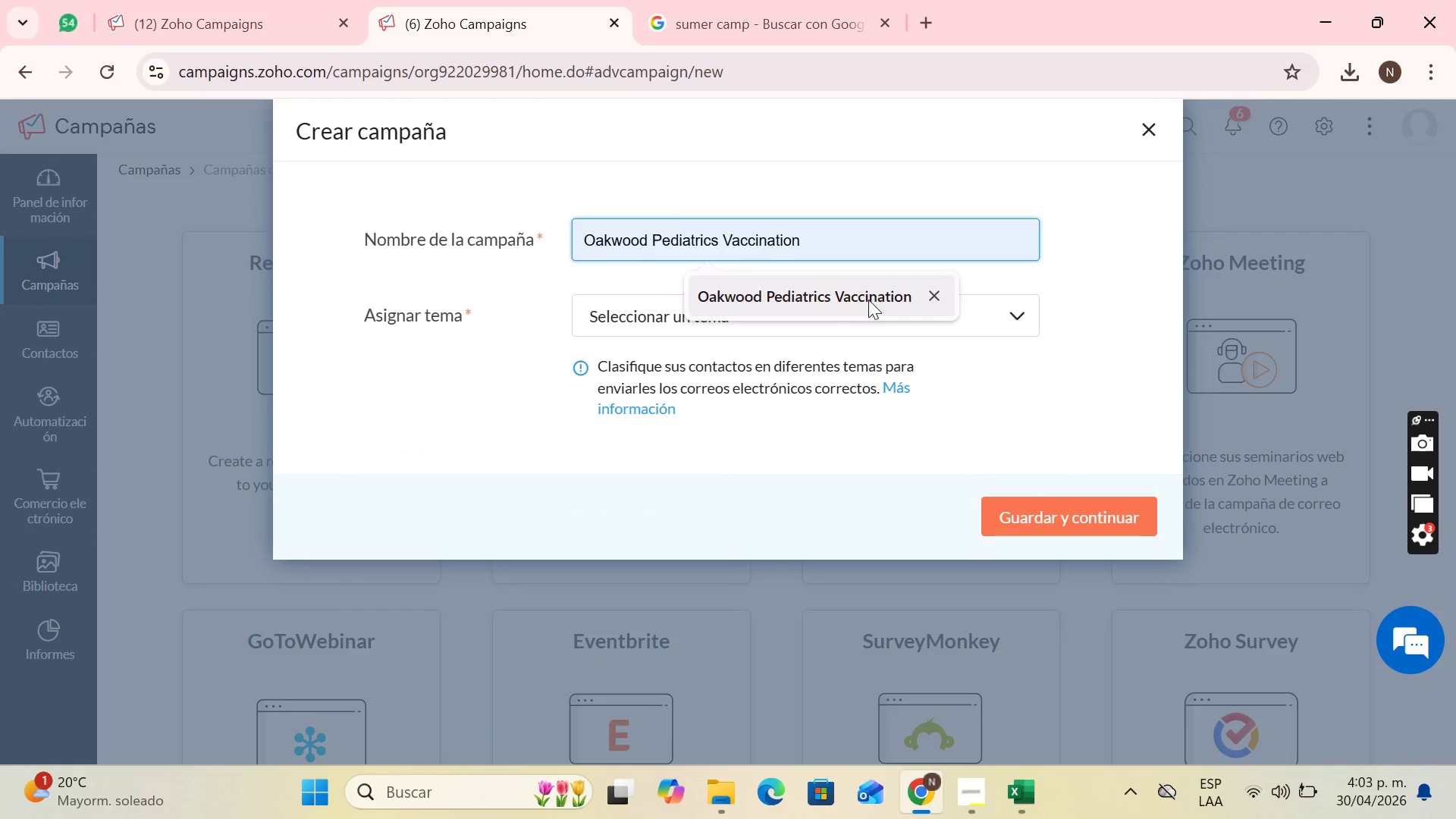 
double_click([823, 326])
 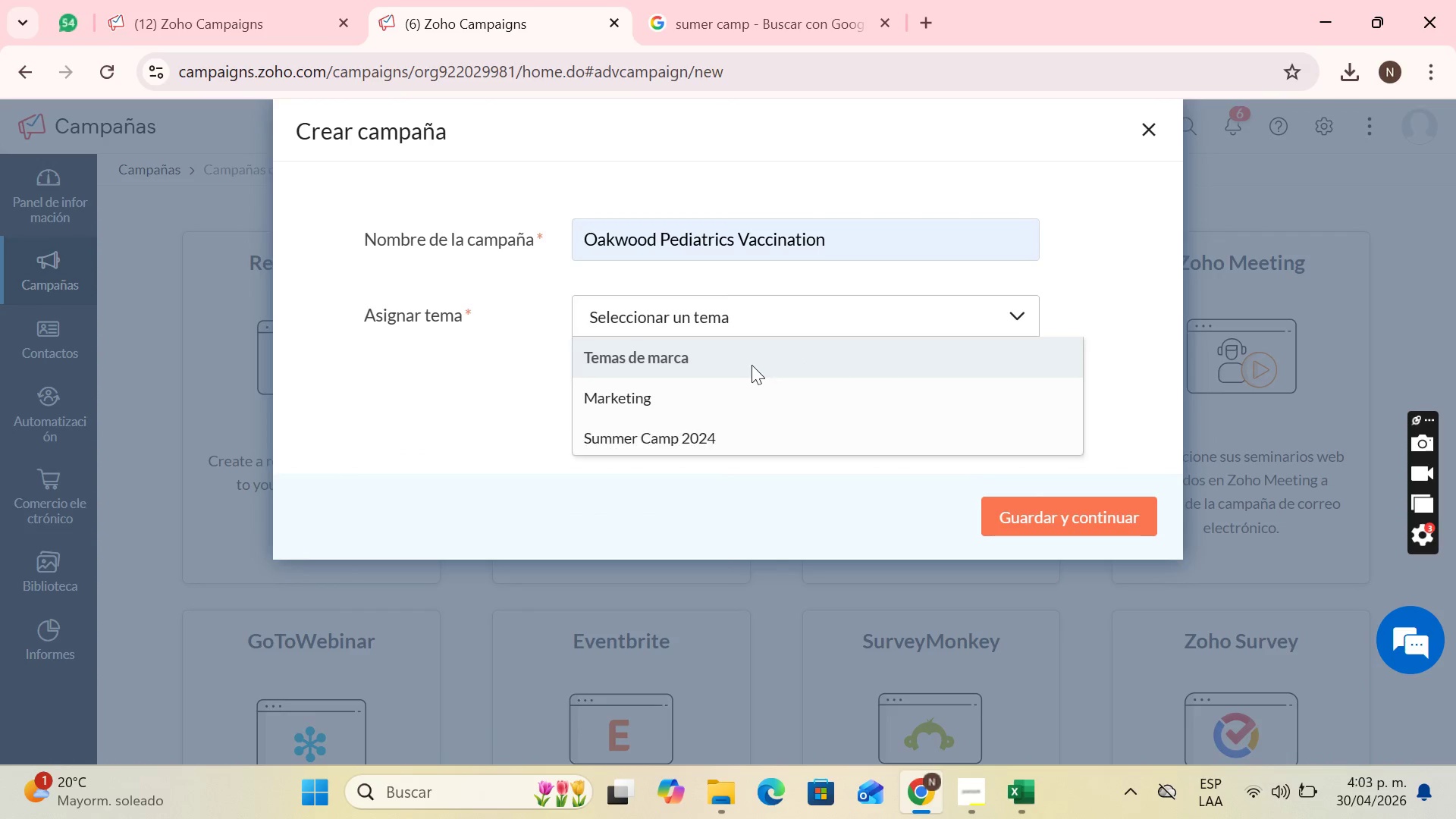 
triple_click([752, 365])
 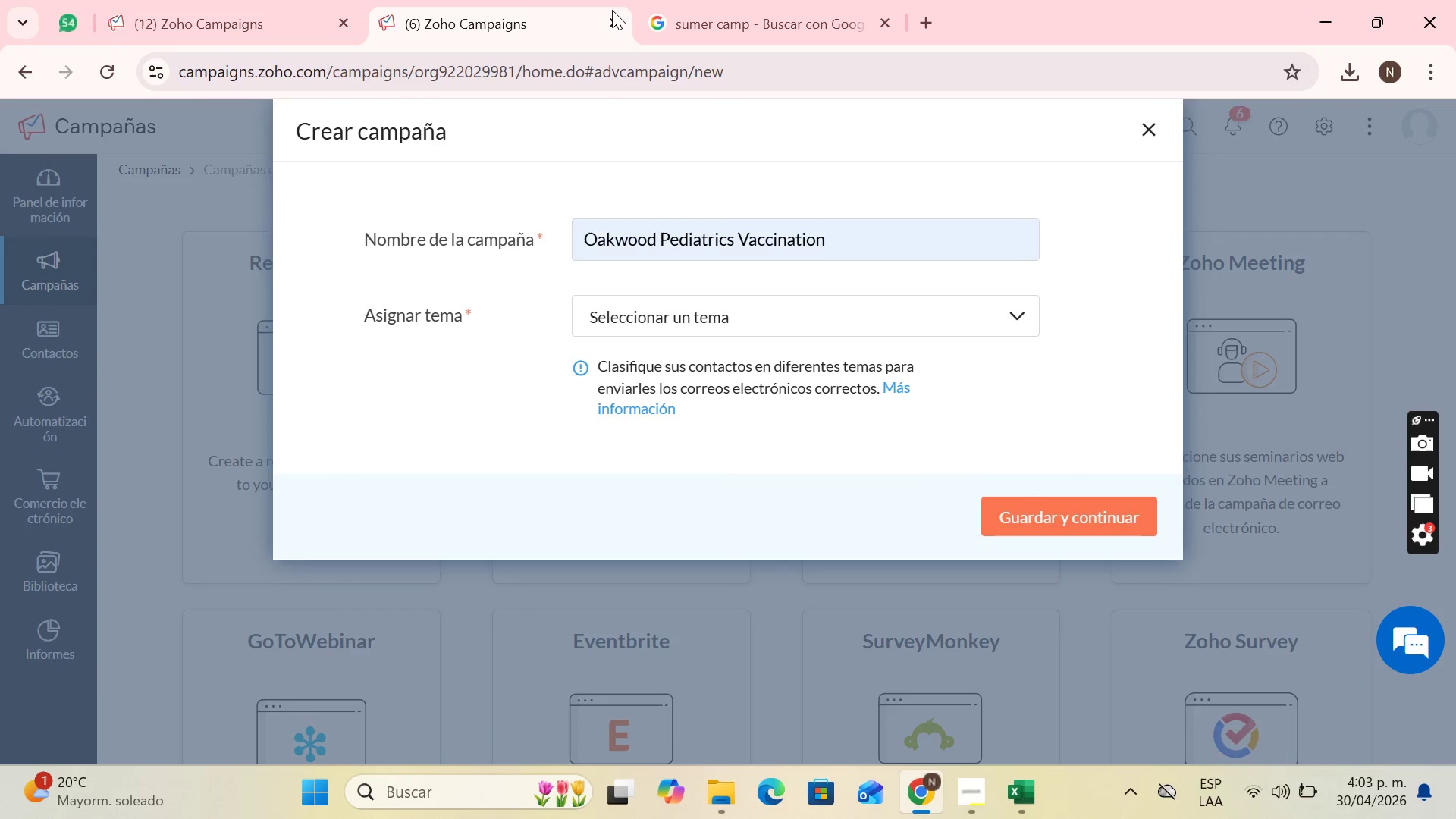 
double_click([611, 25])
 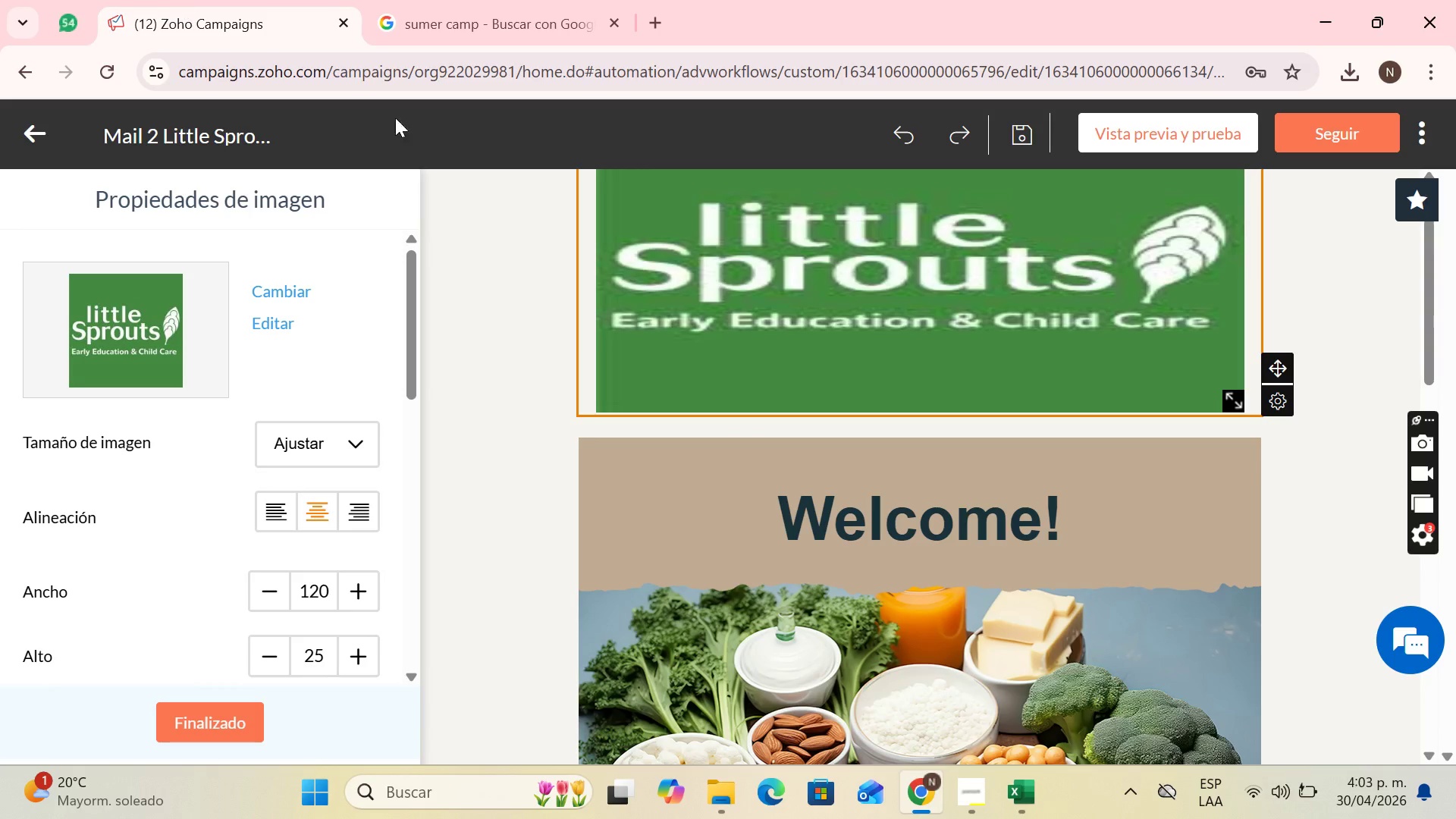 
scroll: coordinate [1141, 469], scroll_direction: up, amount: 2.0
 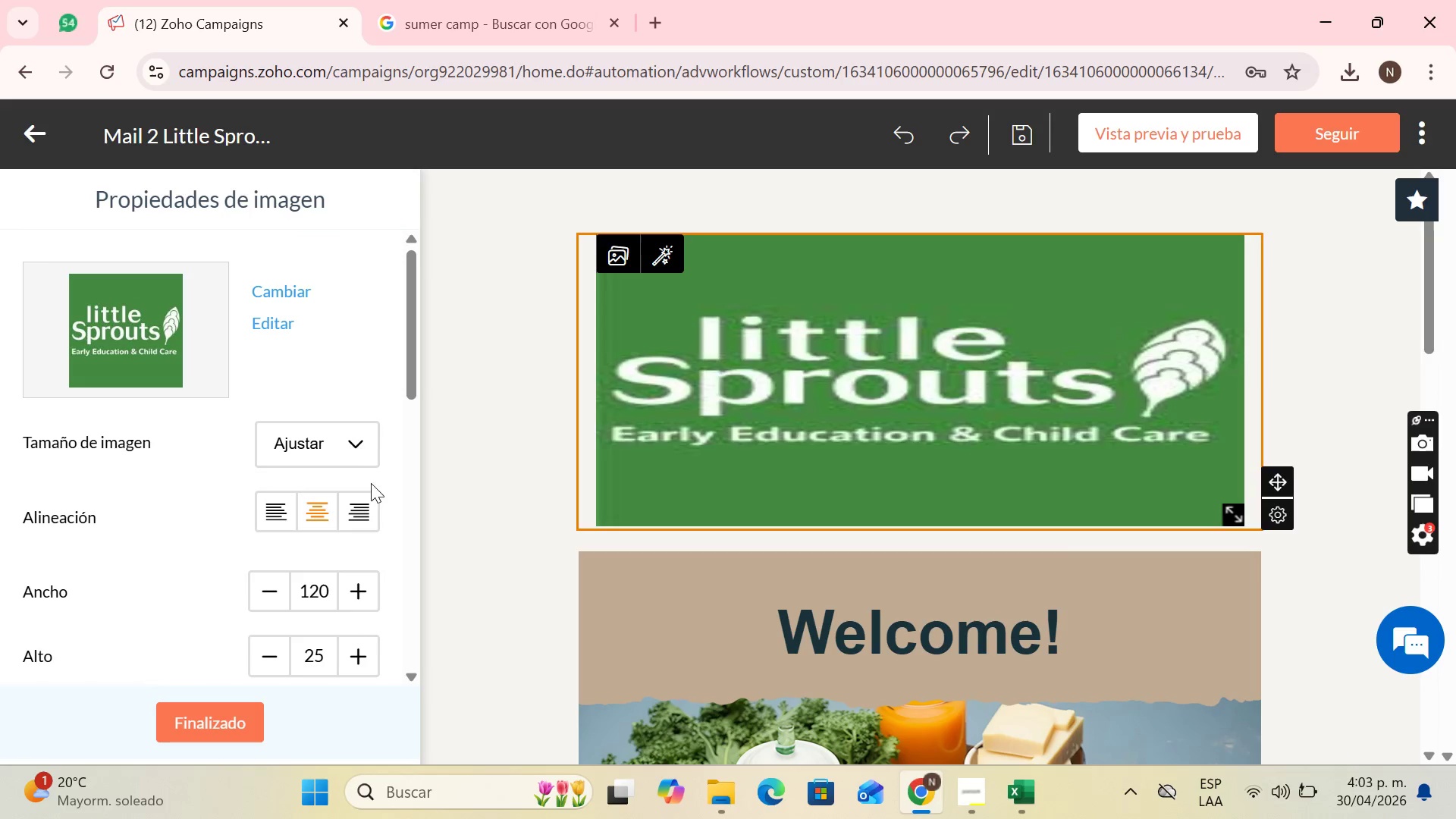 
left_click([368, 430])
 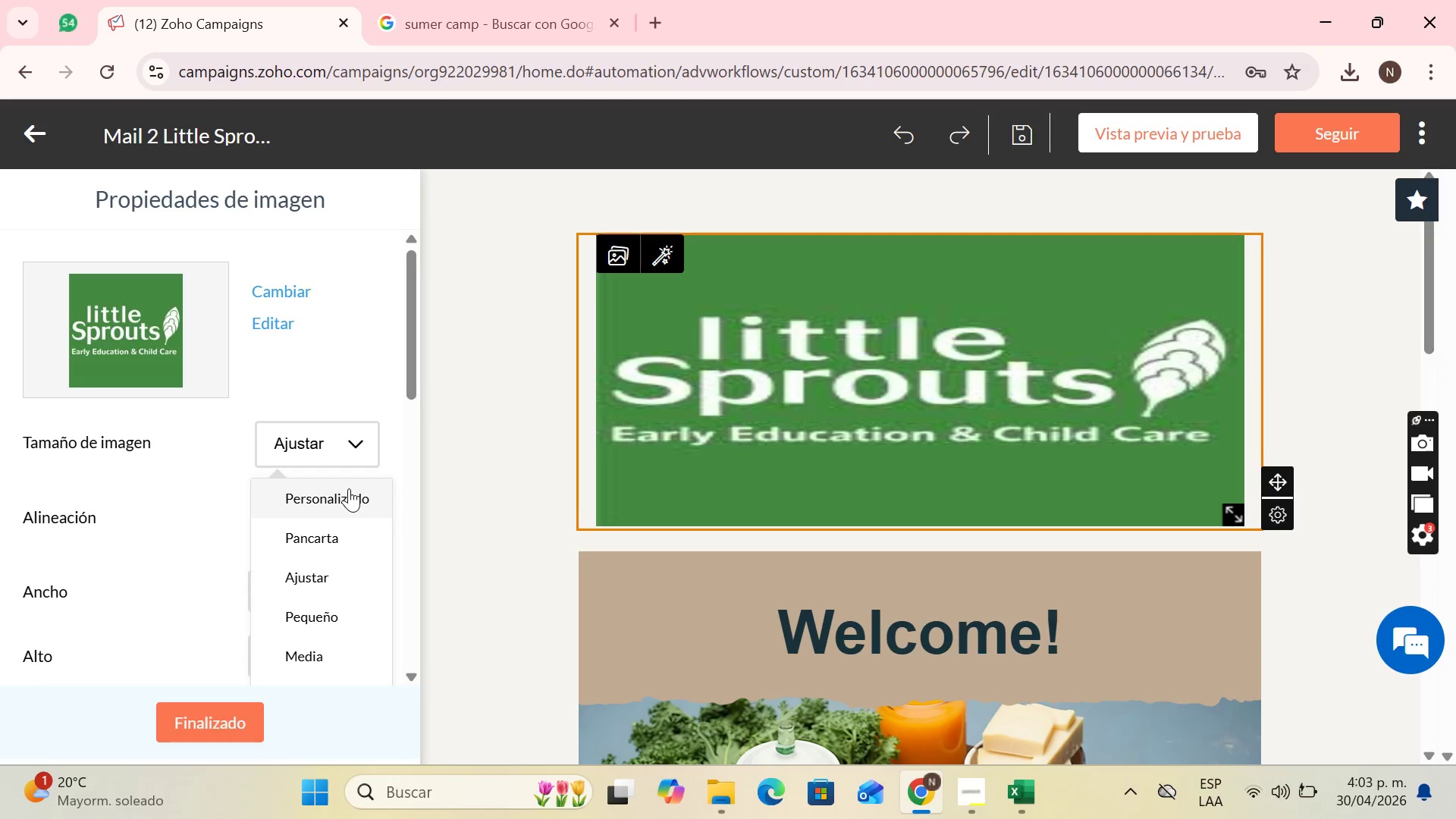 
left_click([349, 488])
 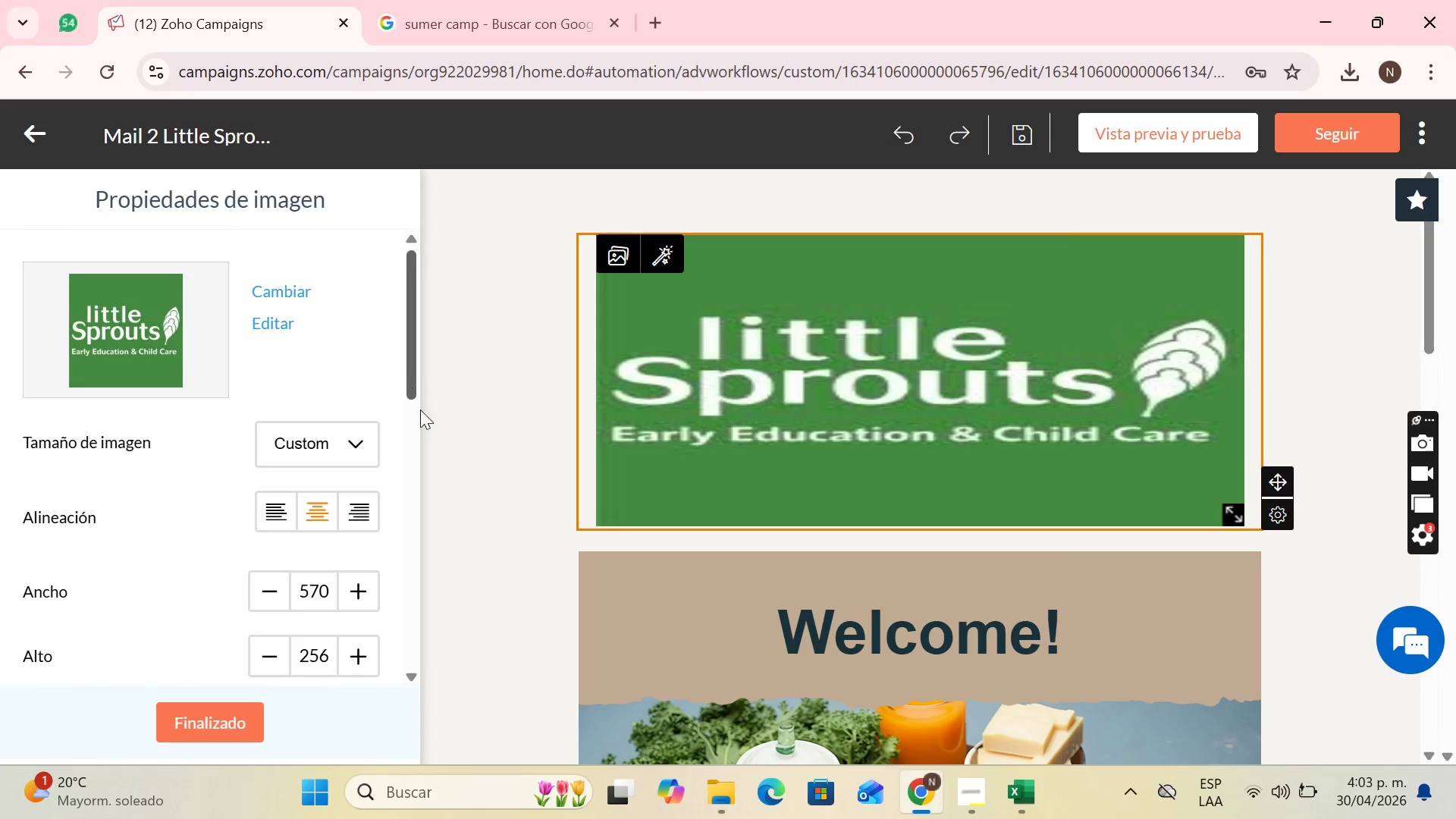 
left_click([958, 441])
 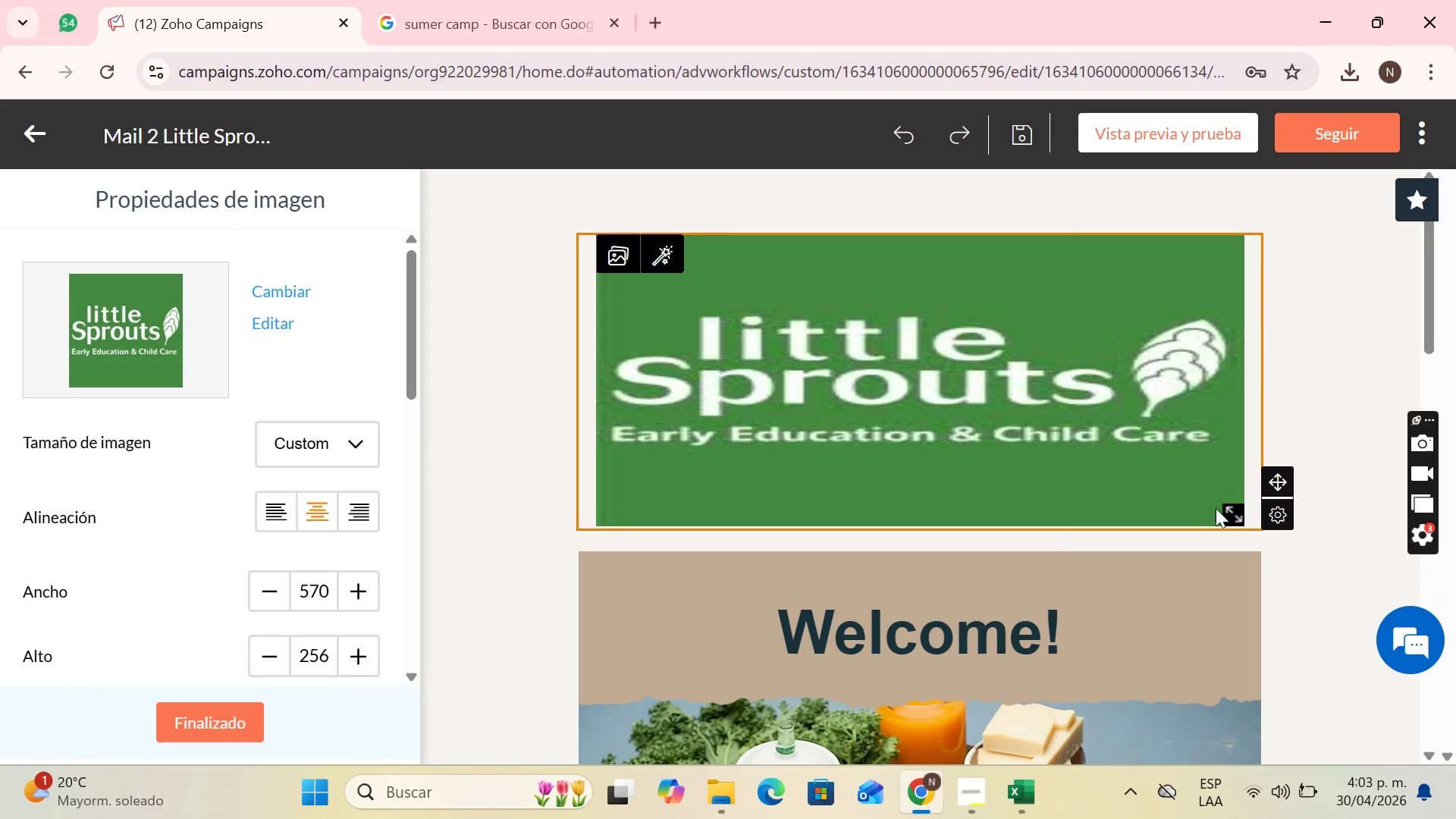 
left_click([1219, 508])
 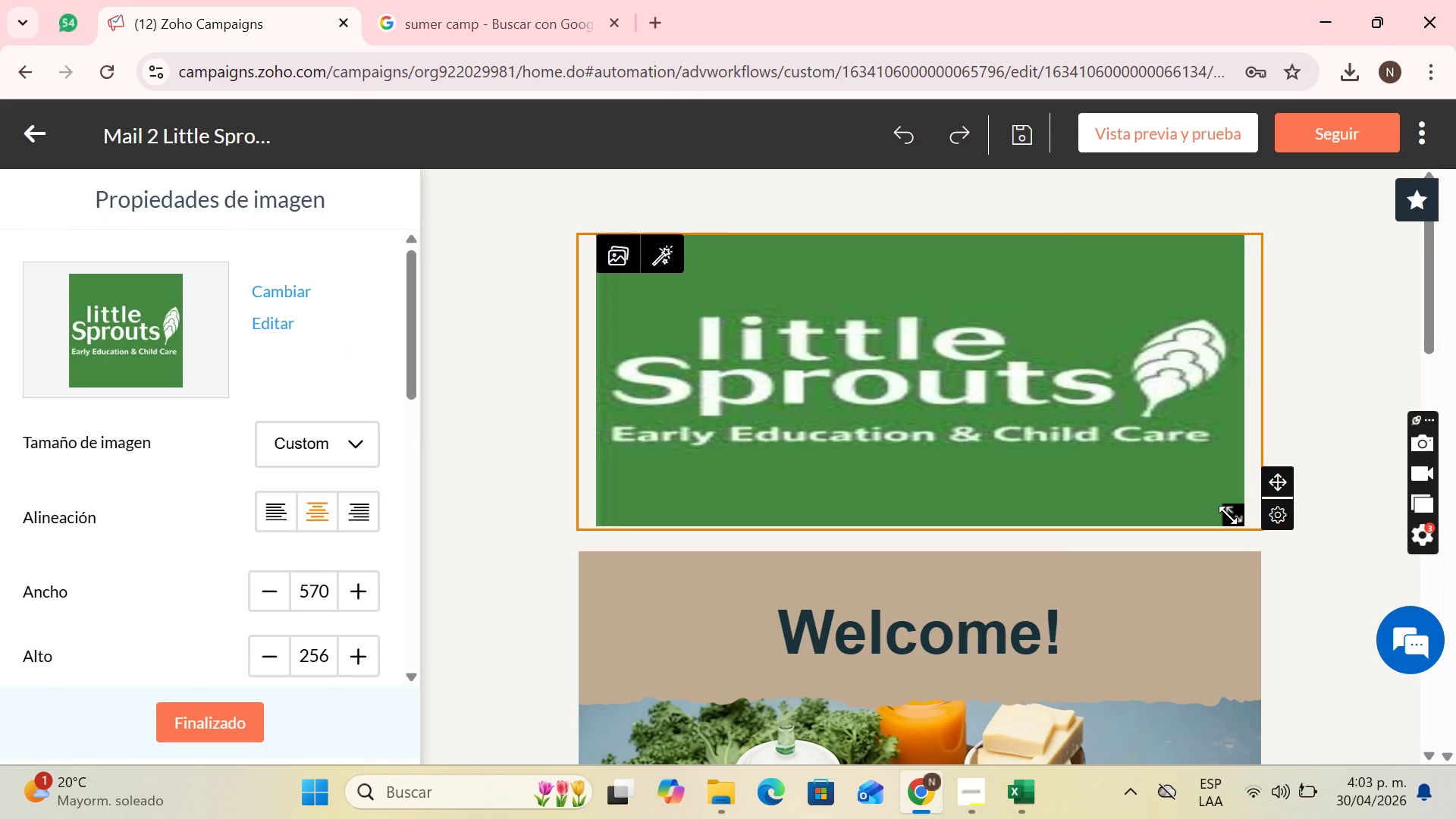 
left_click_drag(start_coordinate=[1228, 515], to_coordinate=[1000, 502])
 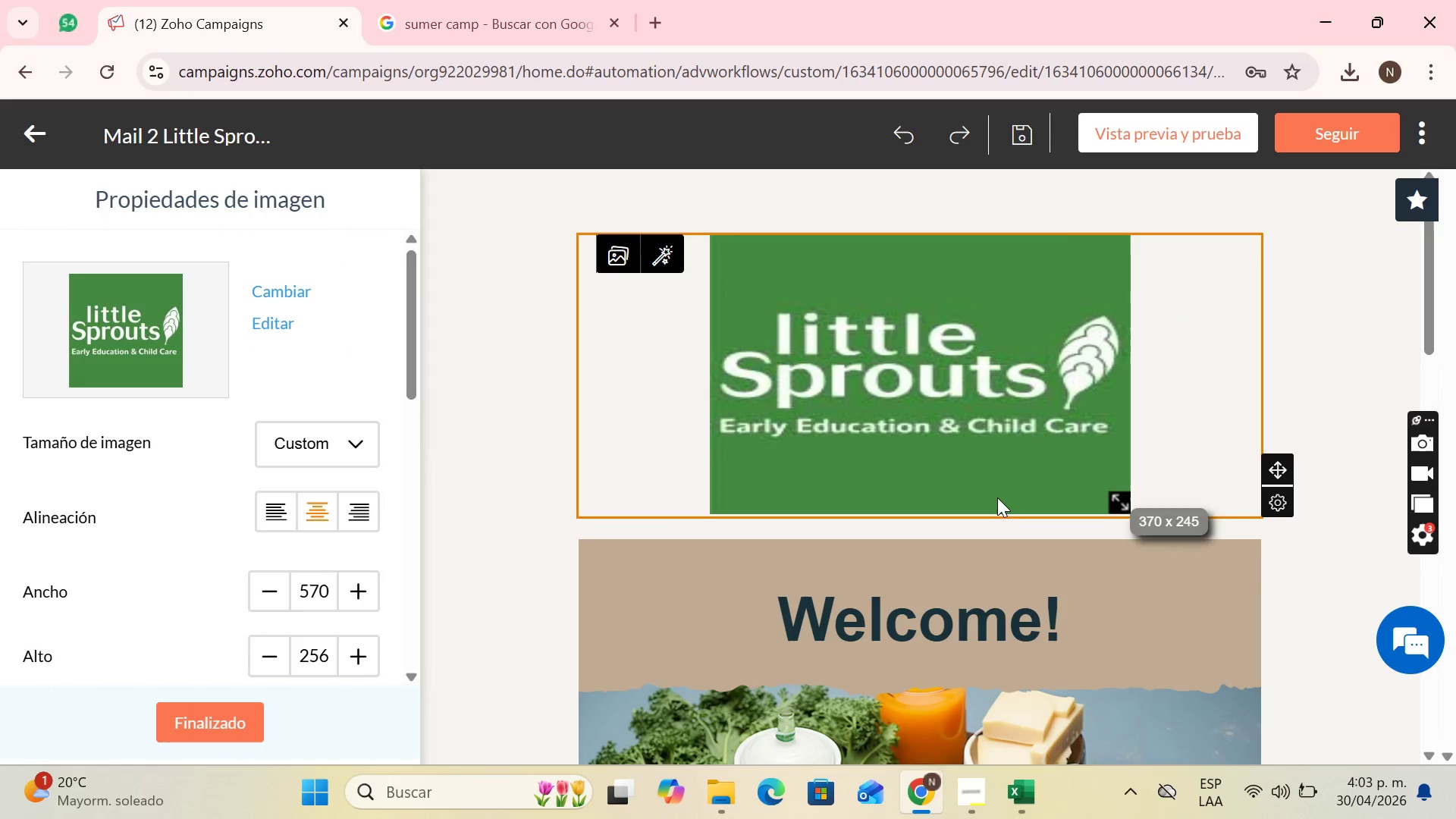 
left_click([997, 497])
 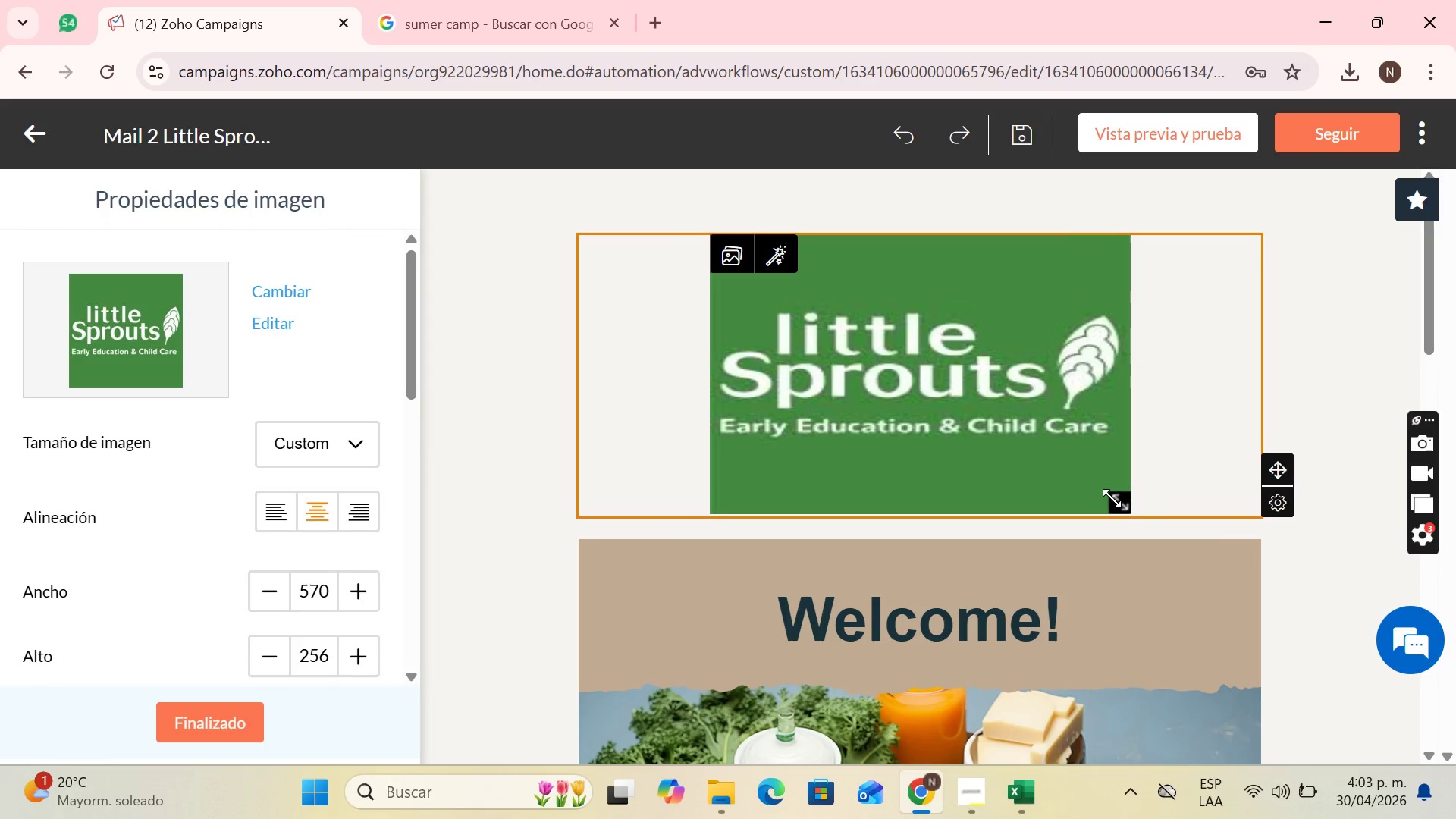 
left_click_drag(start_coordinate=[1112, 498], to_coordinate=[1133, 503])
 